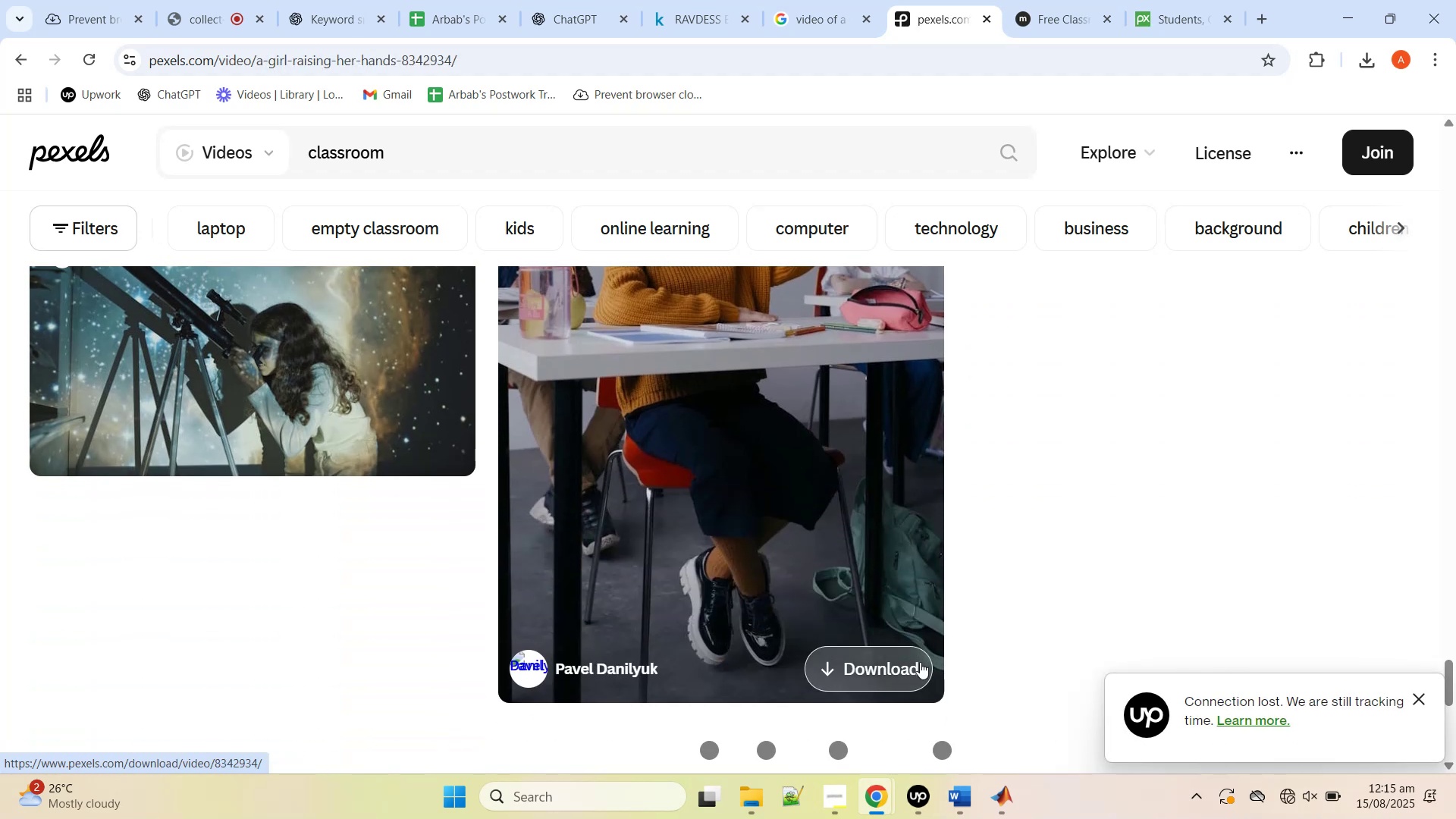 
scroll: coordinate [776, 570], scroll_direction: up, amount: 4.0
 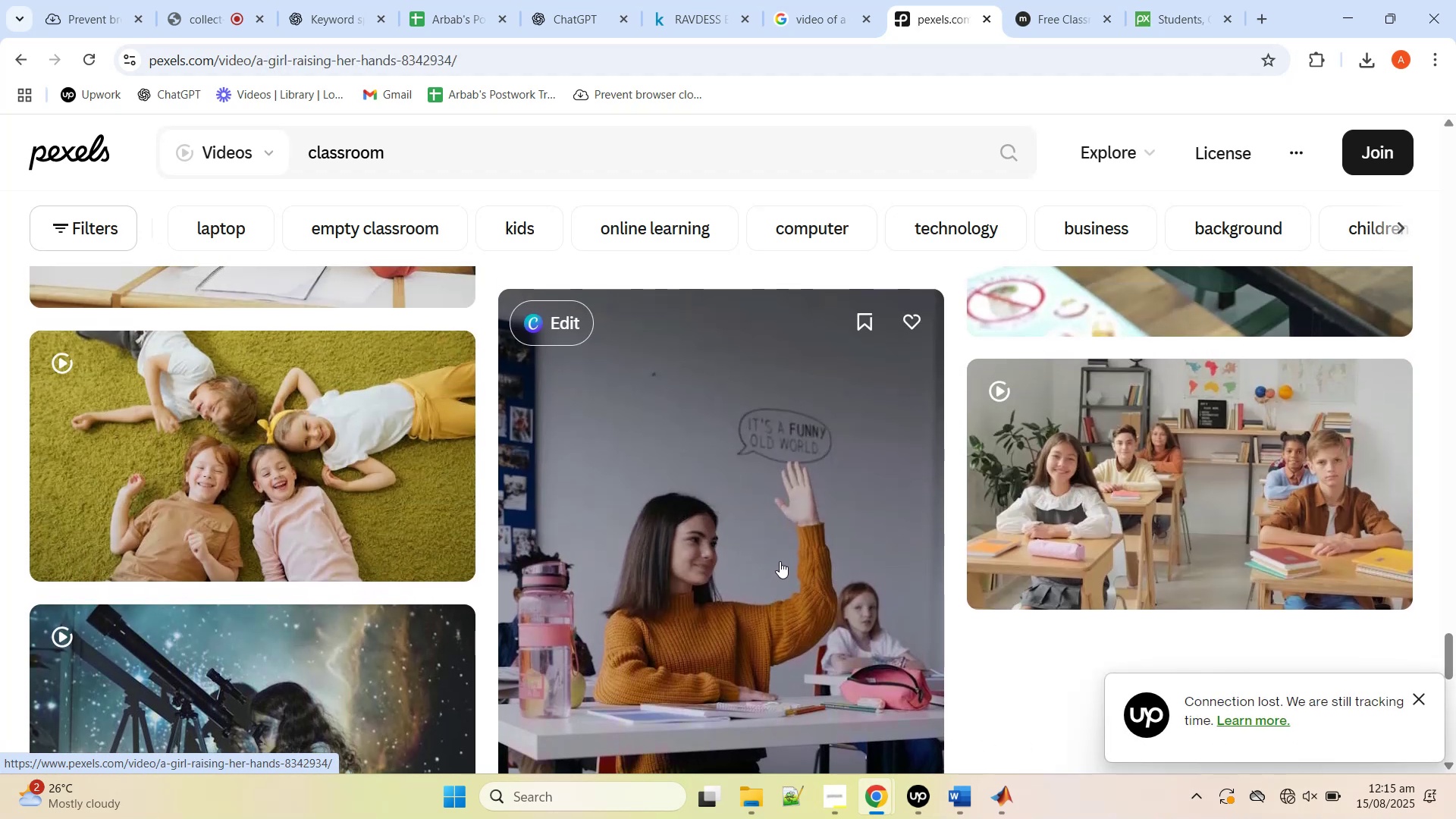 
mouse_move([1129, 447])
 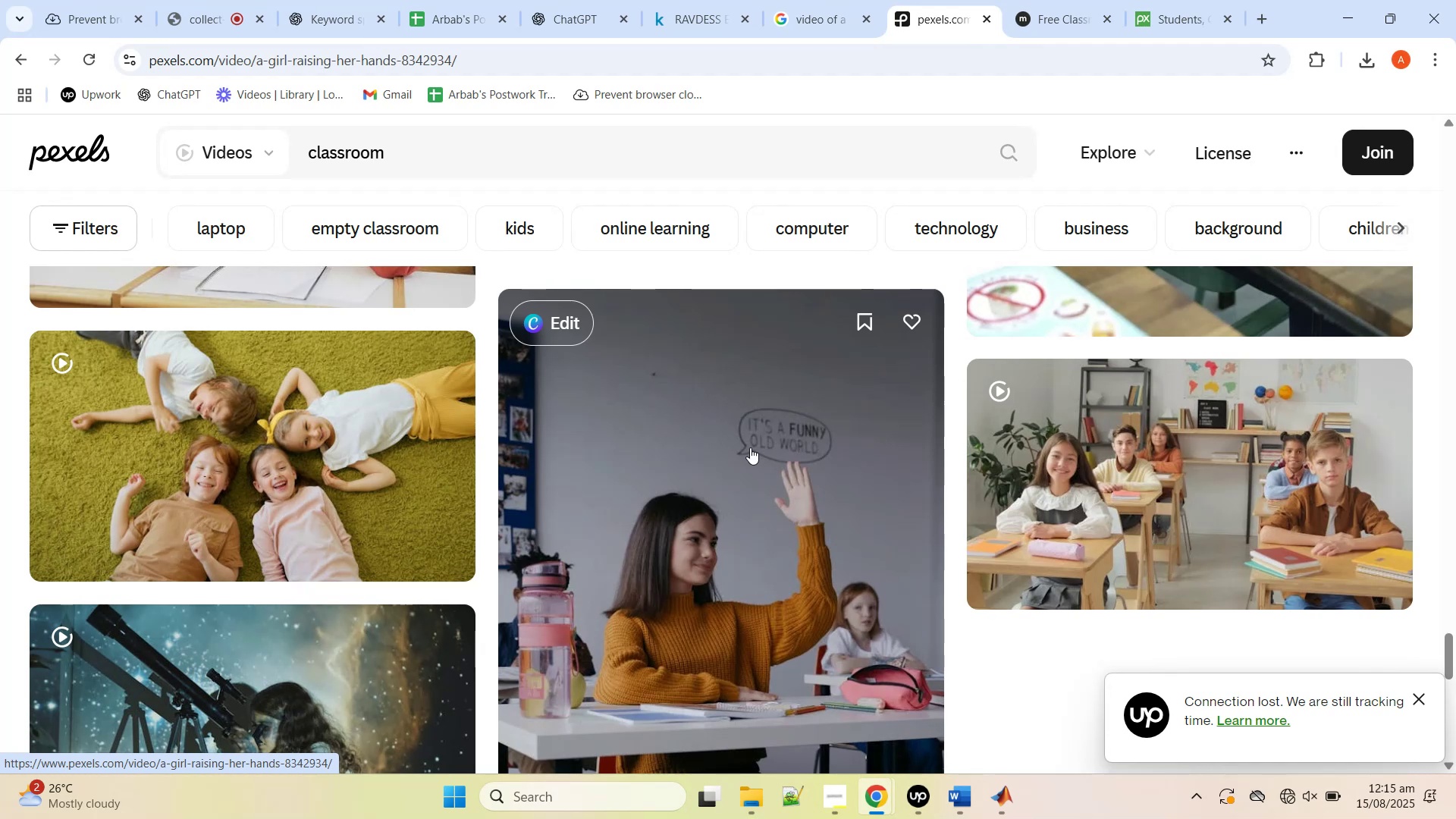 
wait(5.83)
 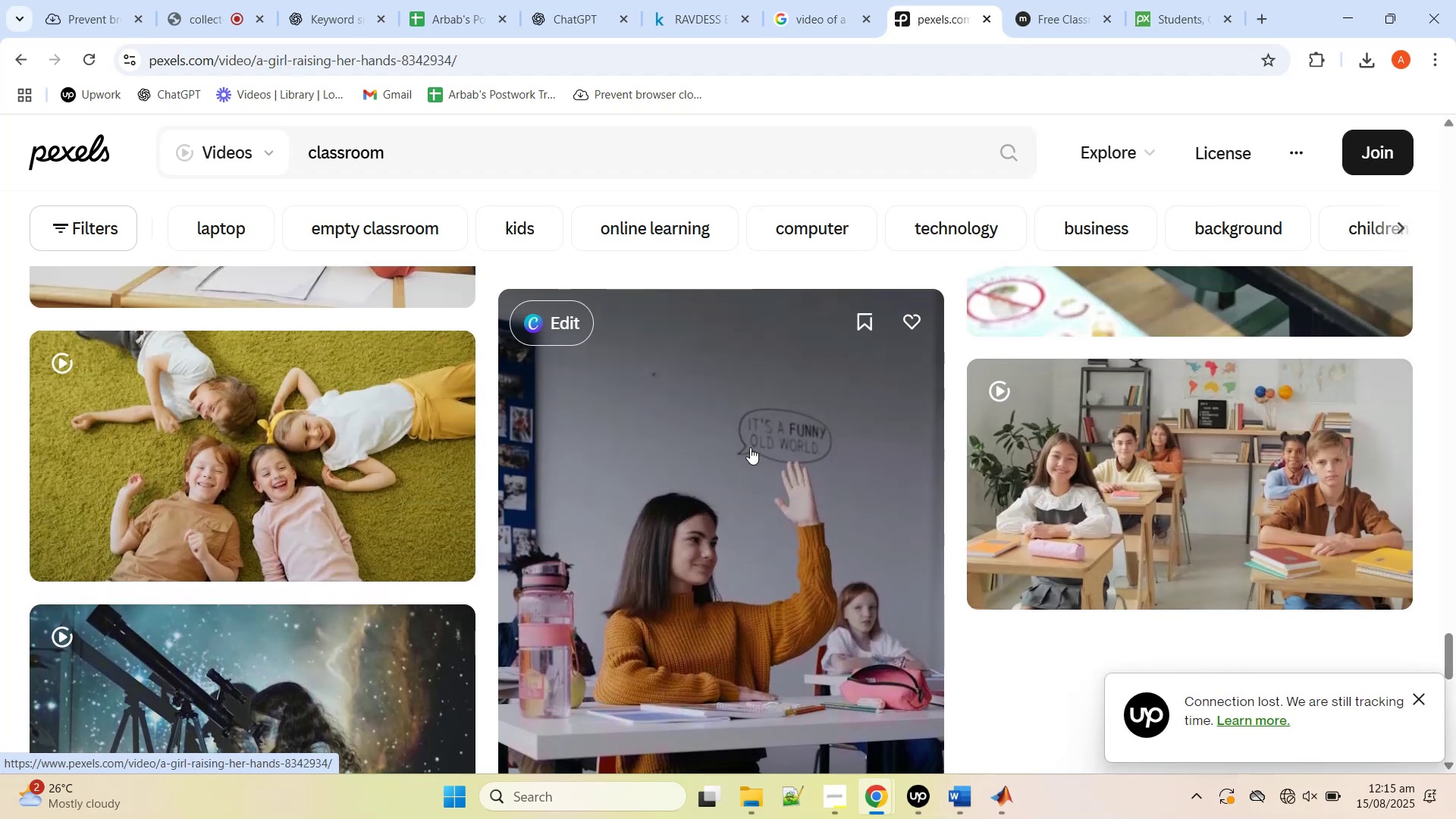 
left_click([1034, 0])
 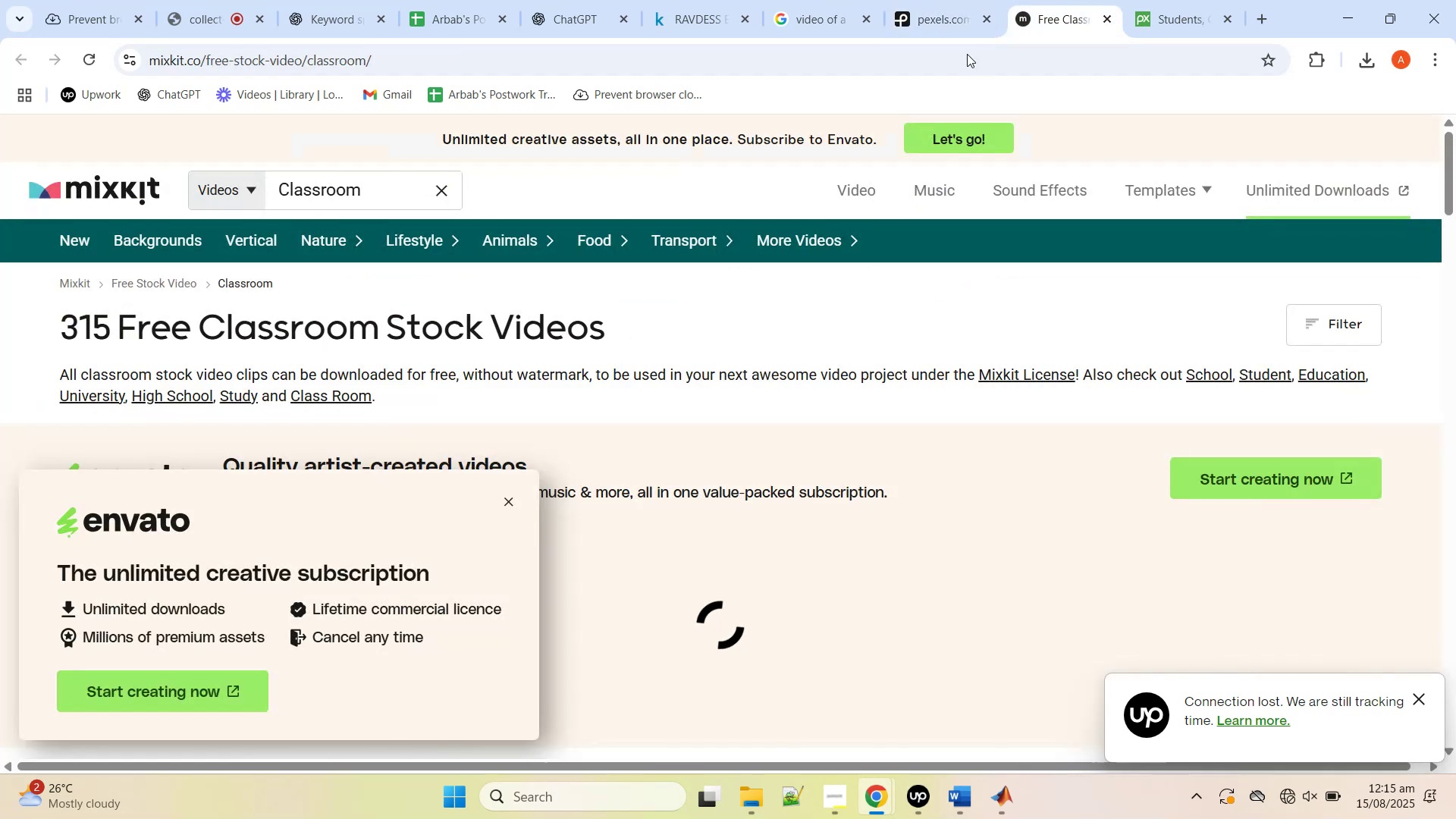 
scroll: coordinate [687, 435], scroll_direction: down, amount: 5.0
 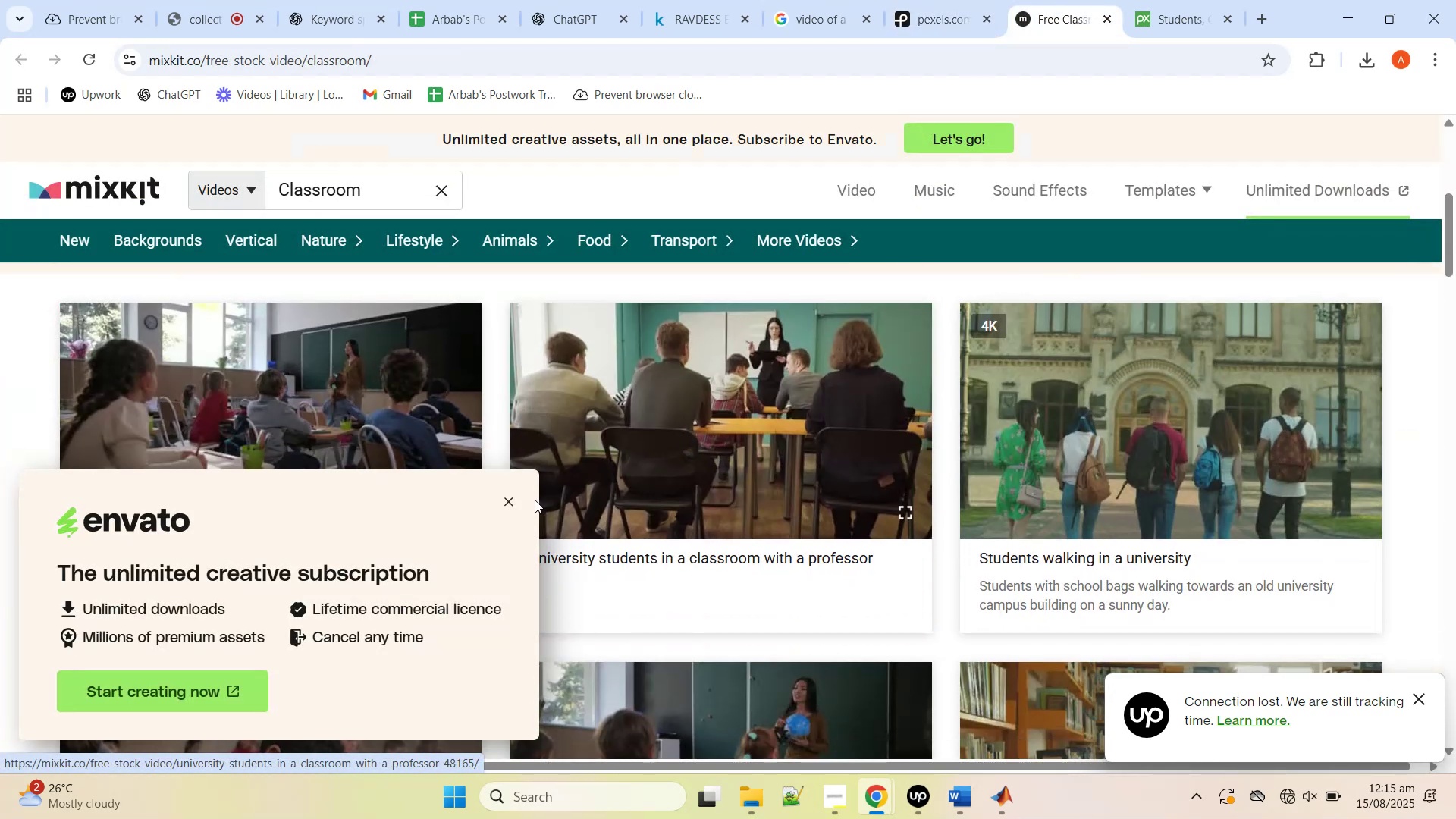 
left_click([516, 502])
 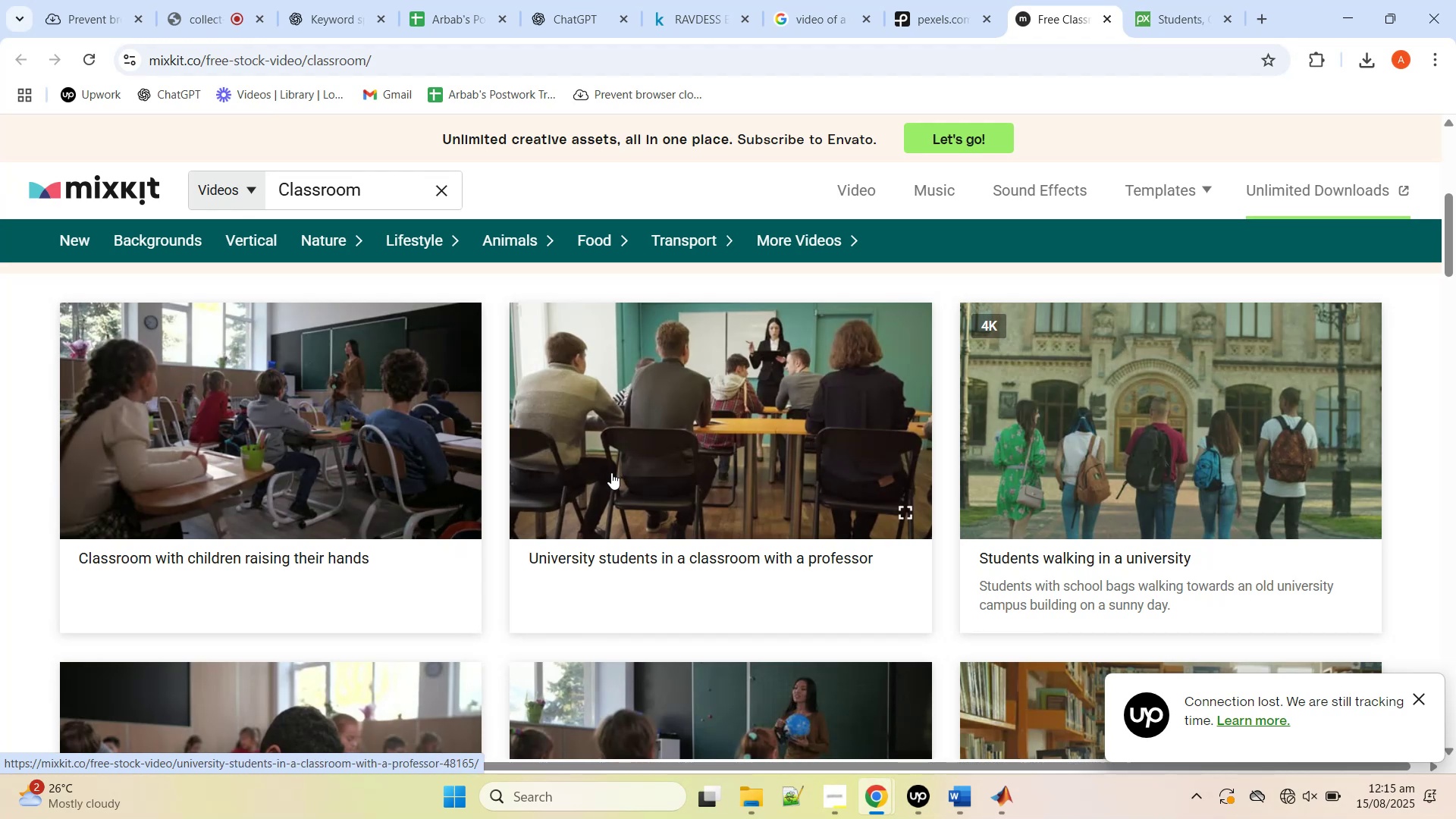 
wait(5.28)
 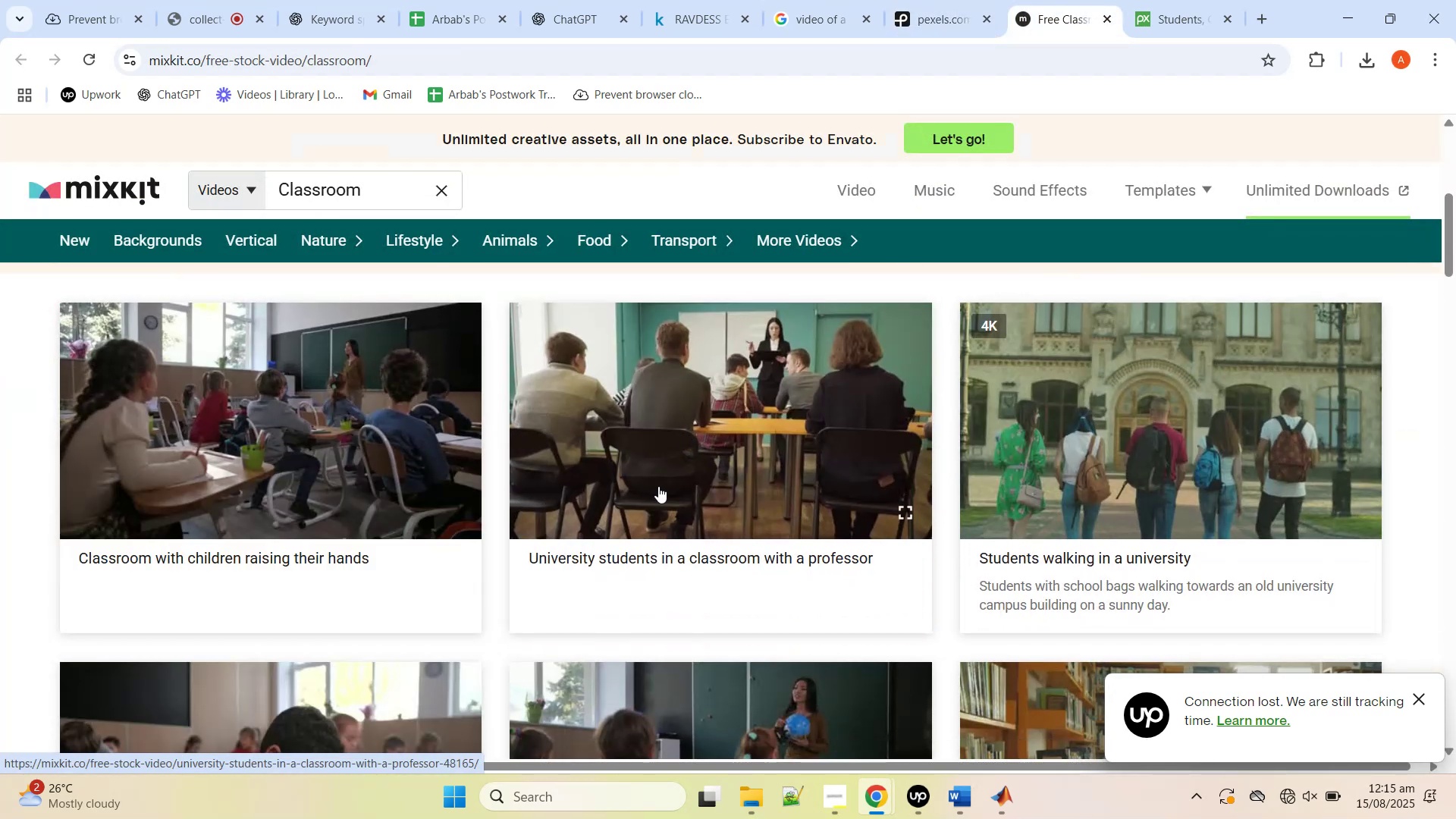 
scroll: coordinate [611, 473], scroll_direction: down, amount: 9.0
 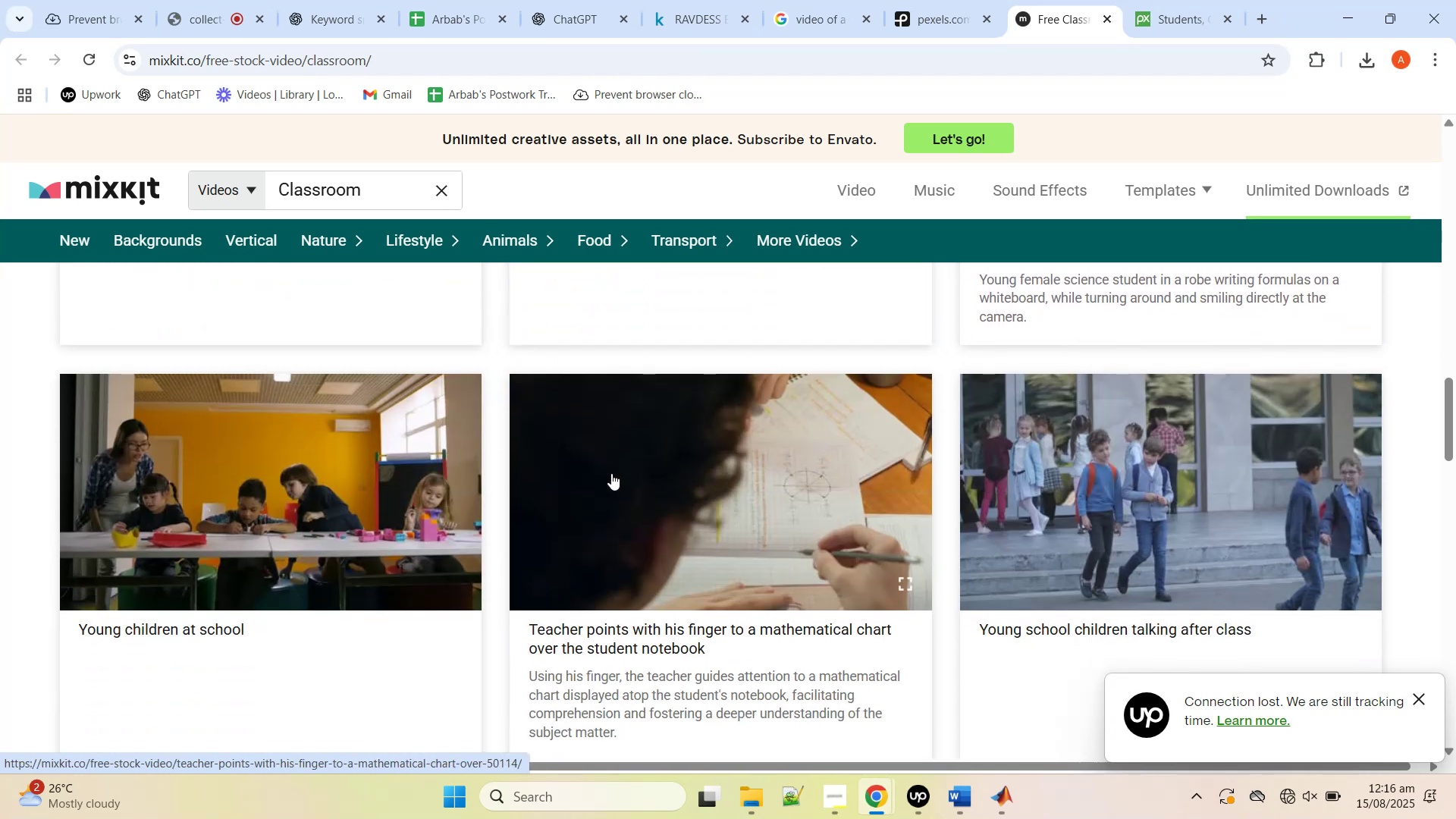 
scroll: coordinate [611, 473], scroll_direction: down, amount: 8.0
 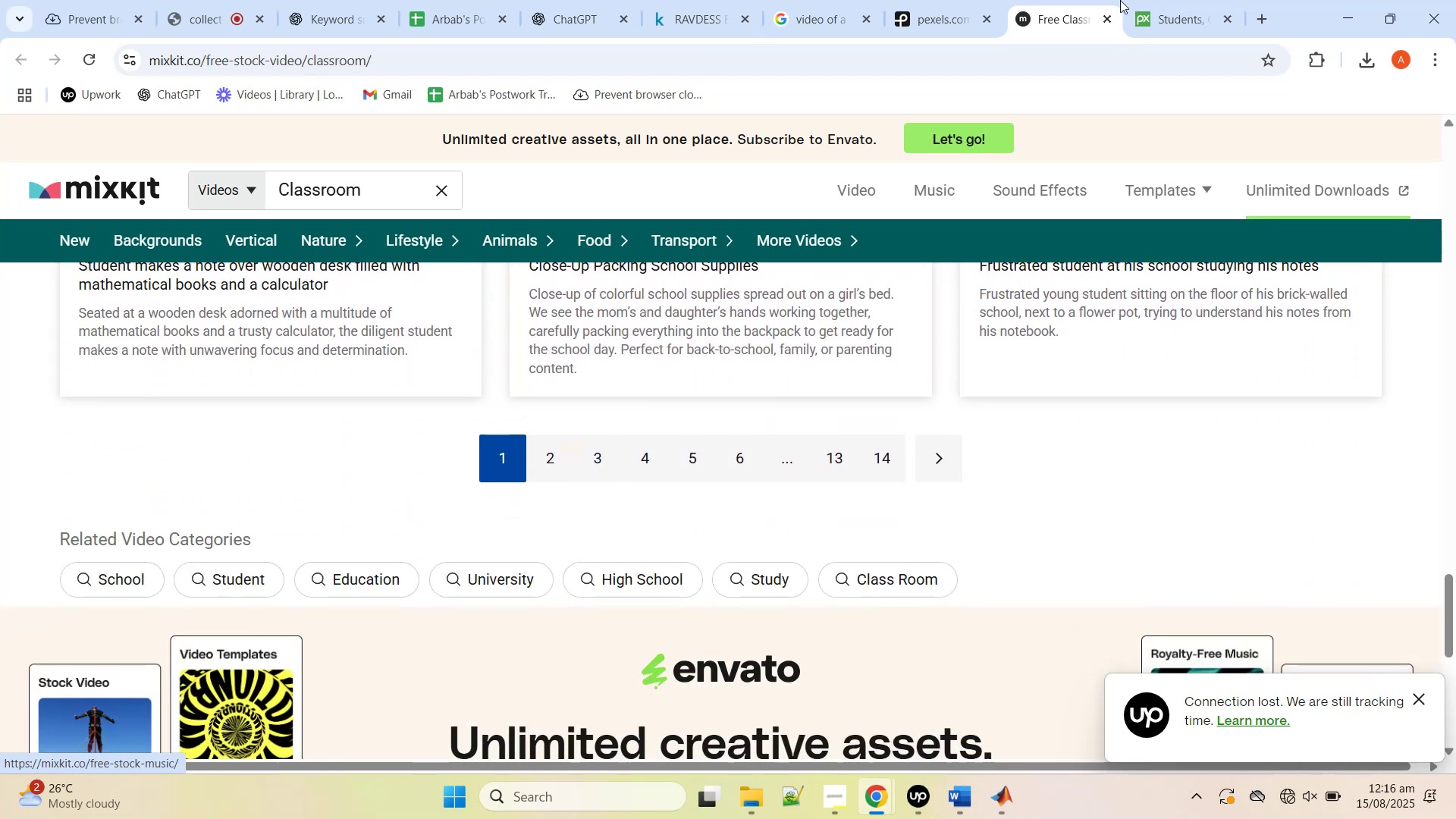 
left_click([1174, 0])
 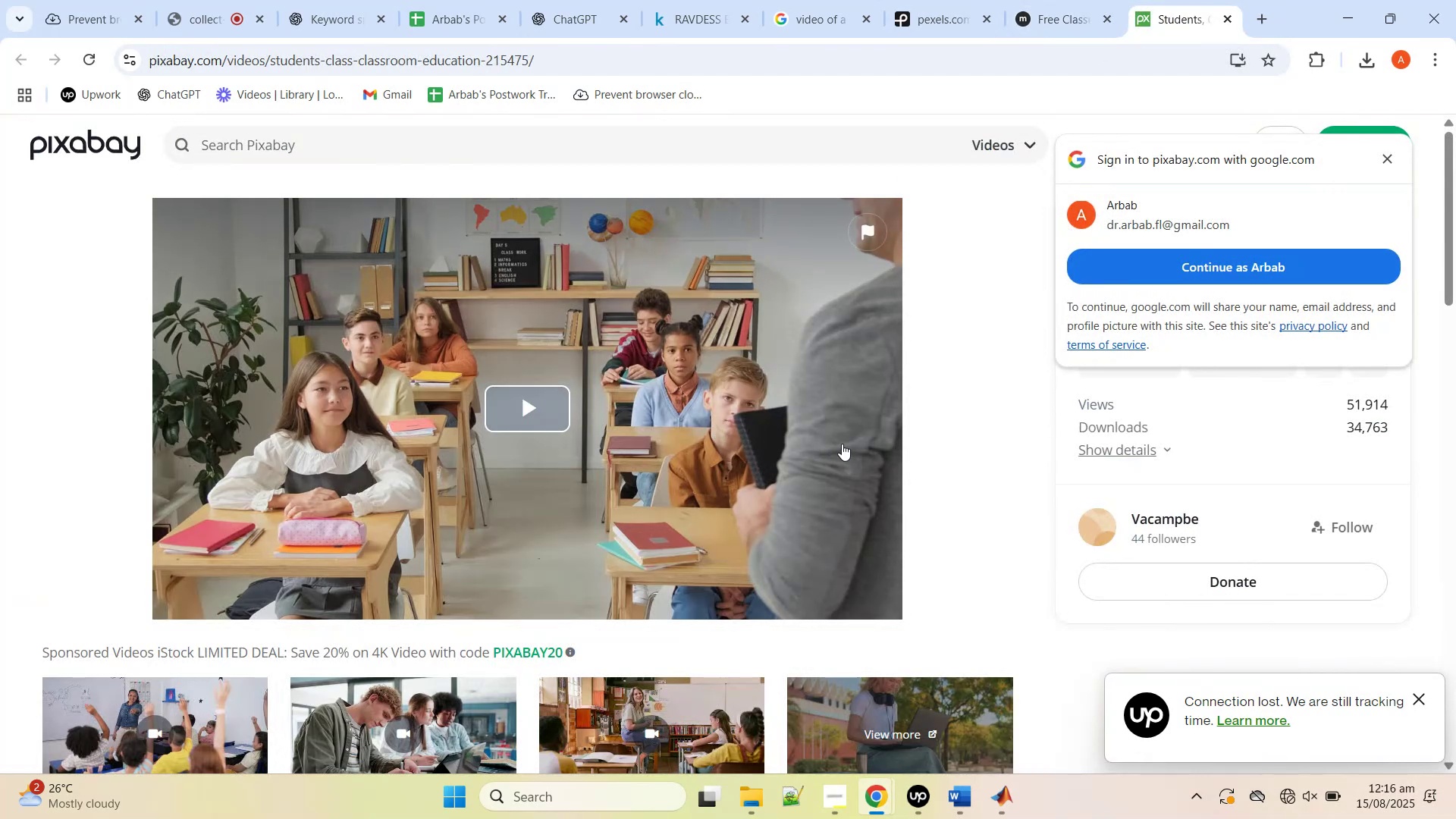 
scroll: coordinate [868, 444], scroll_direction: up, amount: 2.0
 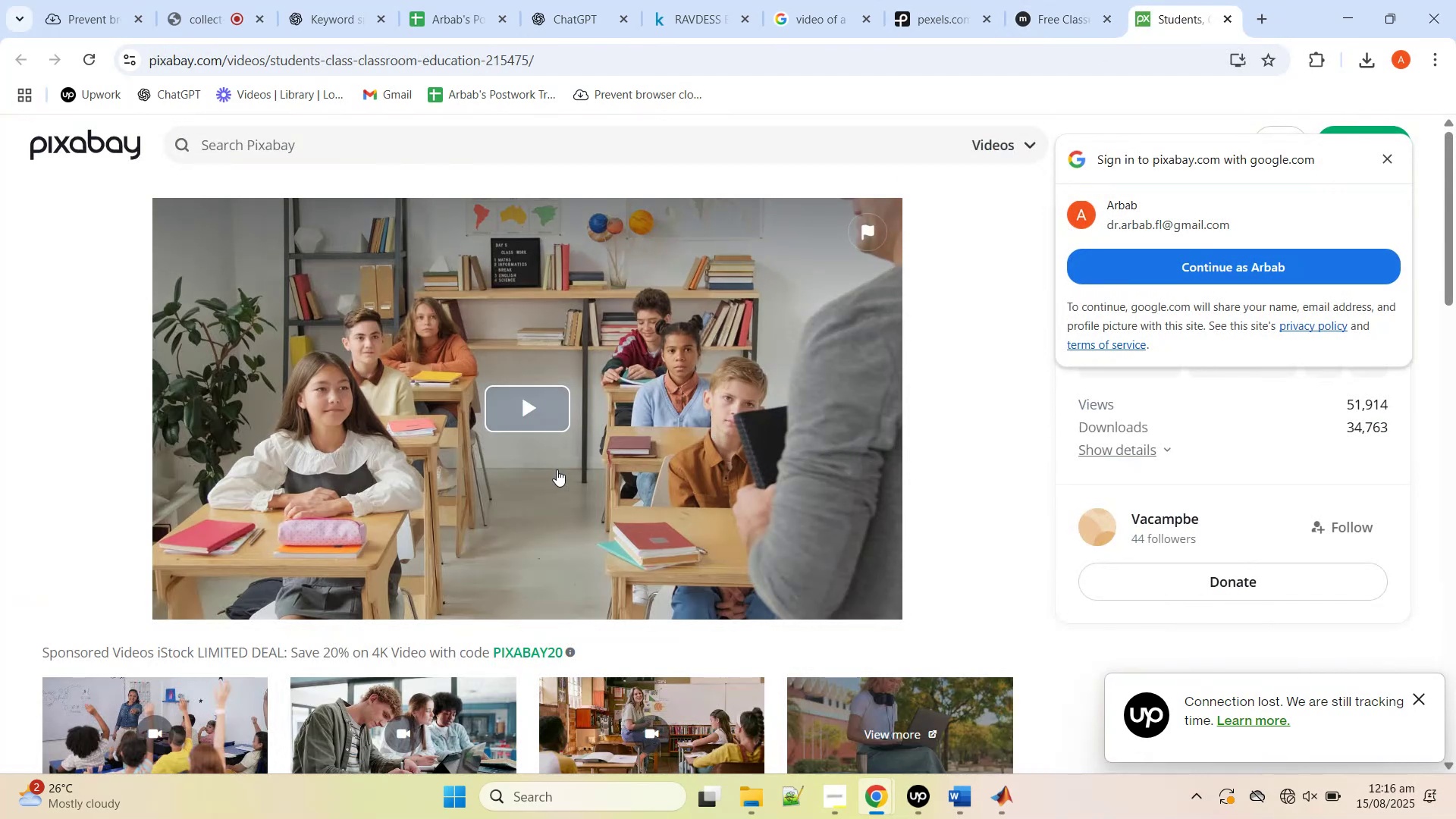 
mouse_move([586, 418])
 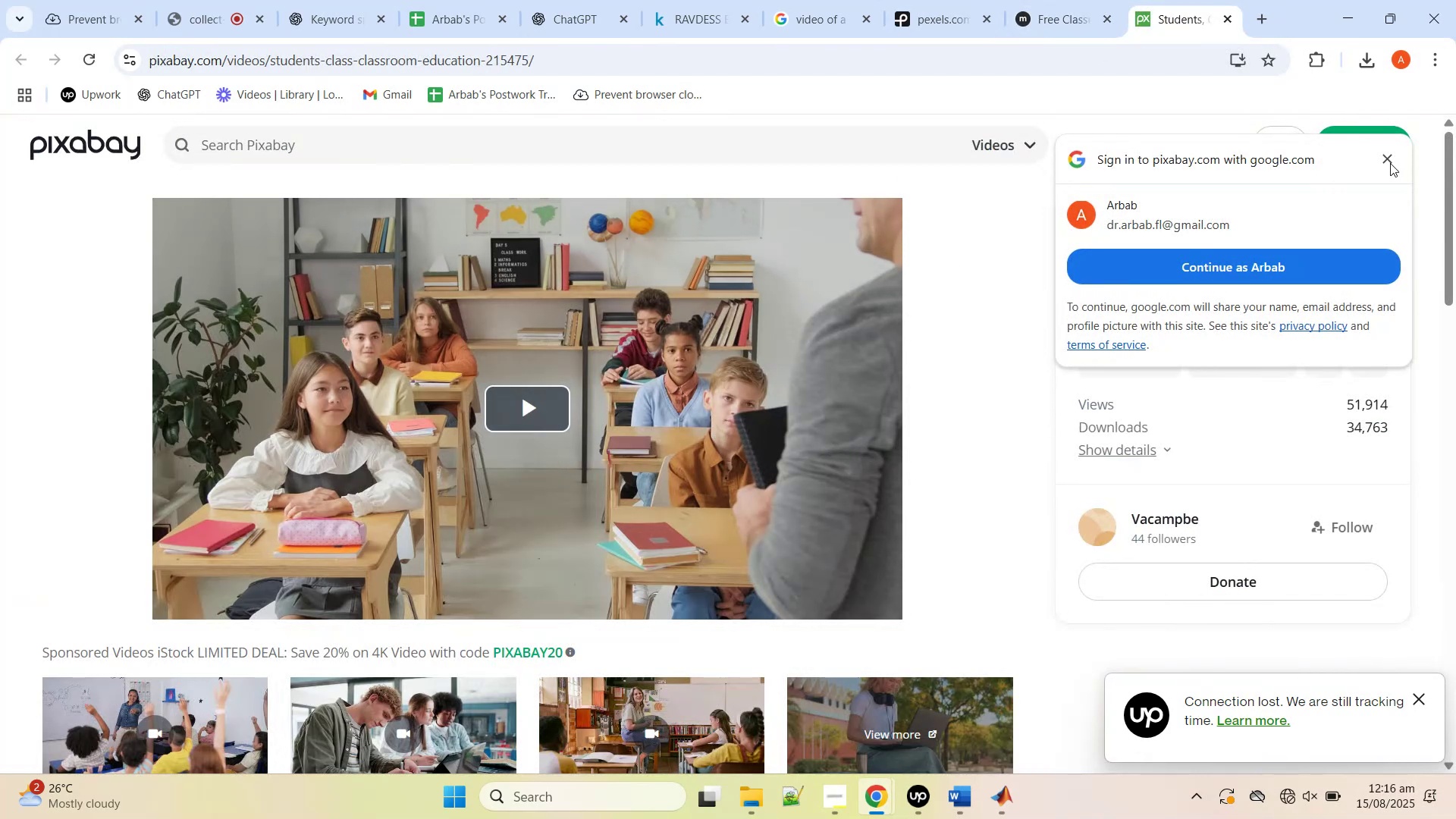 
left_click([1389, 164])
 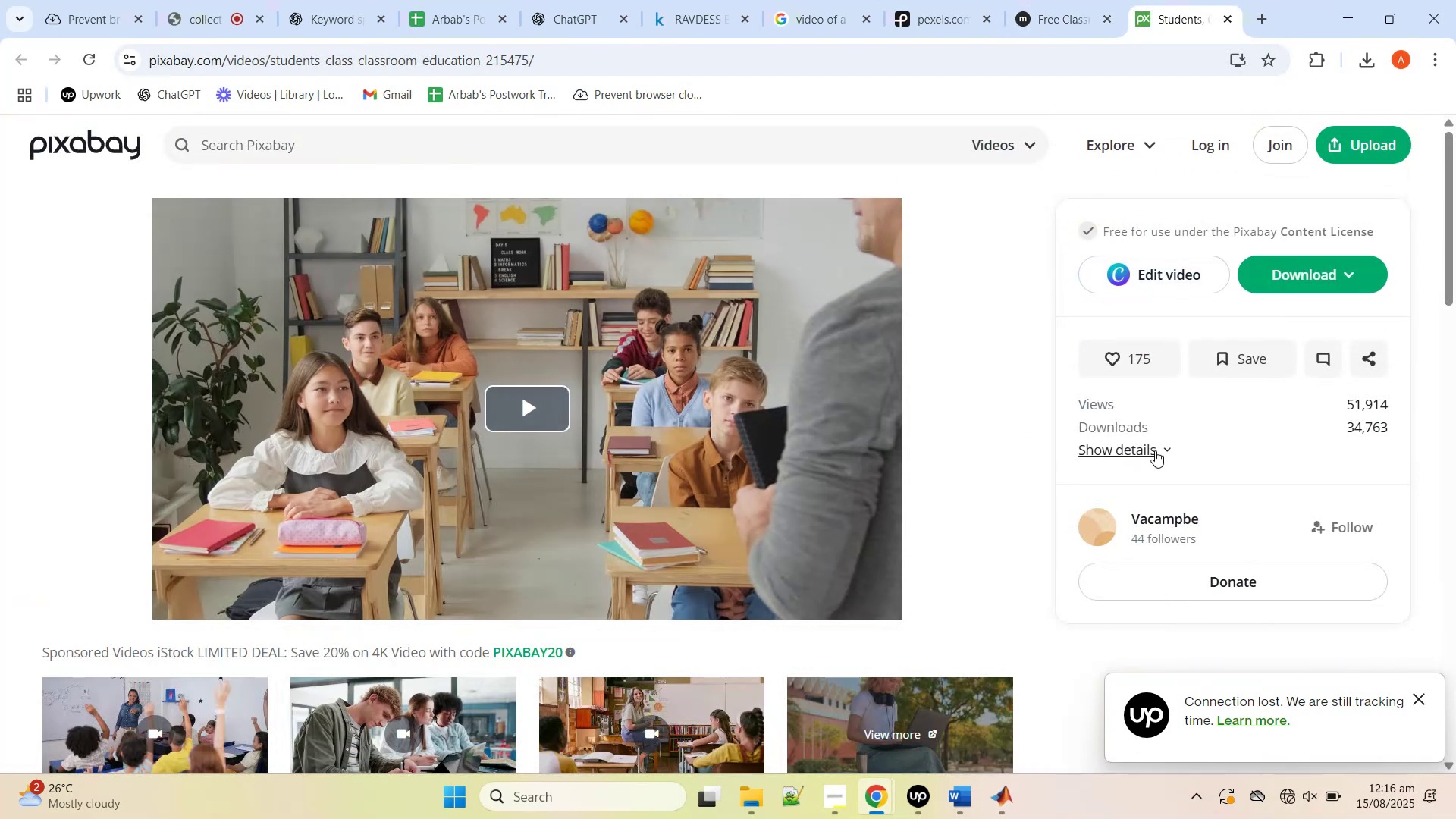 
scroll: coordinate [742, 467], scroll_direction: down, amount: 4.0
 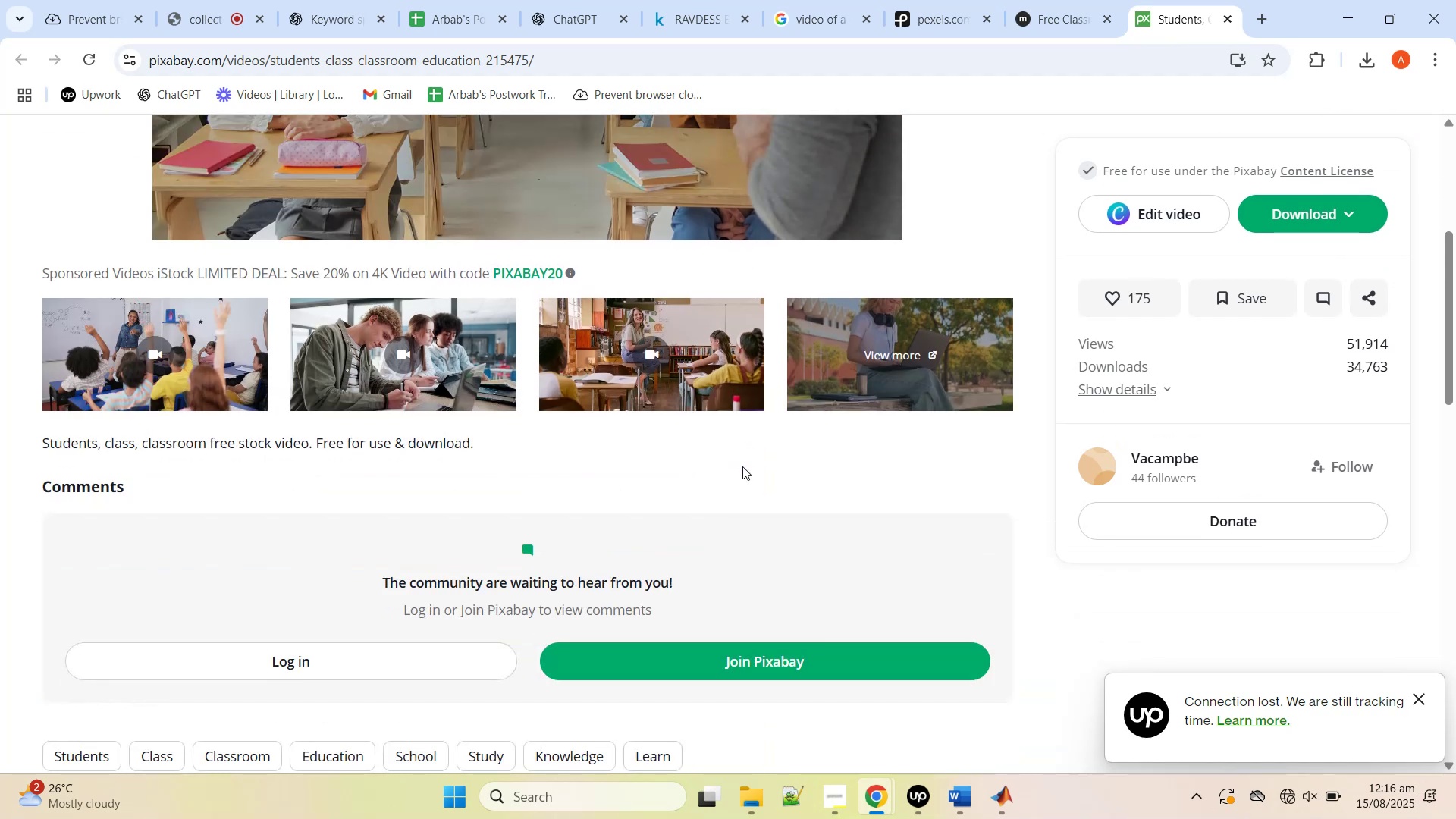 
scroll: coordinate [742, 466], scroll_direction: up, amount: 4.0
 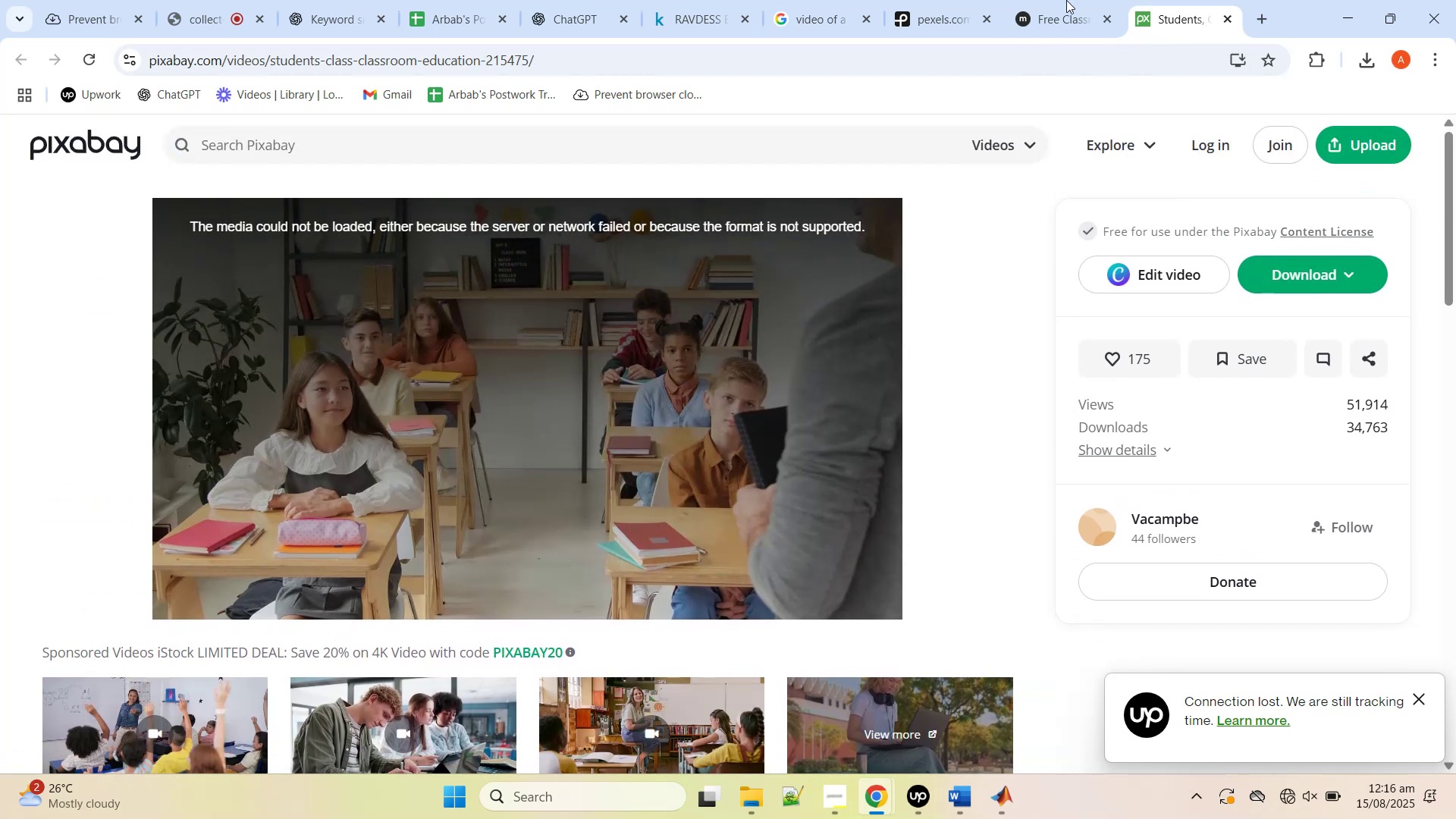 
left_click([1053, 0])
 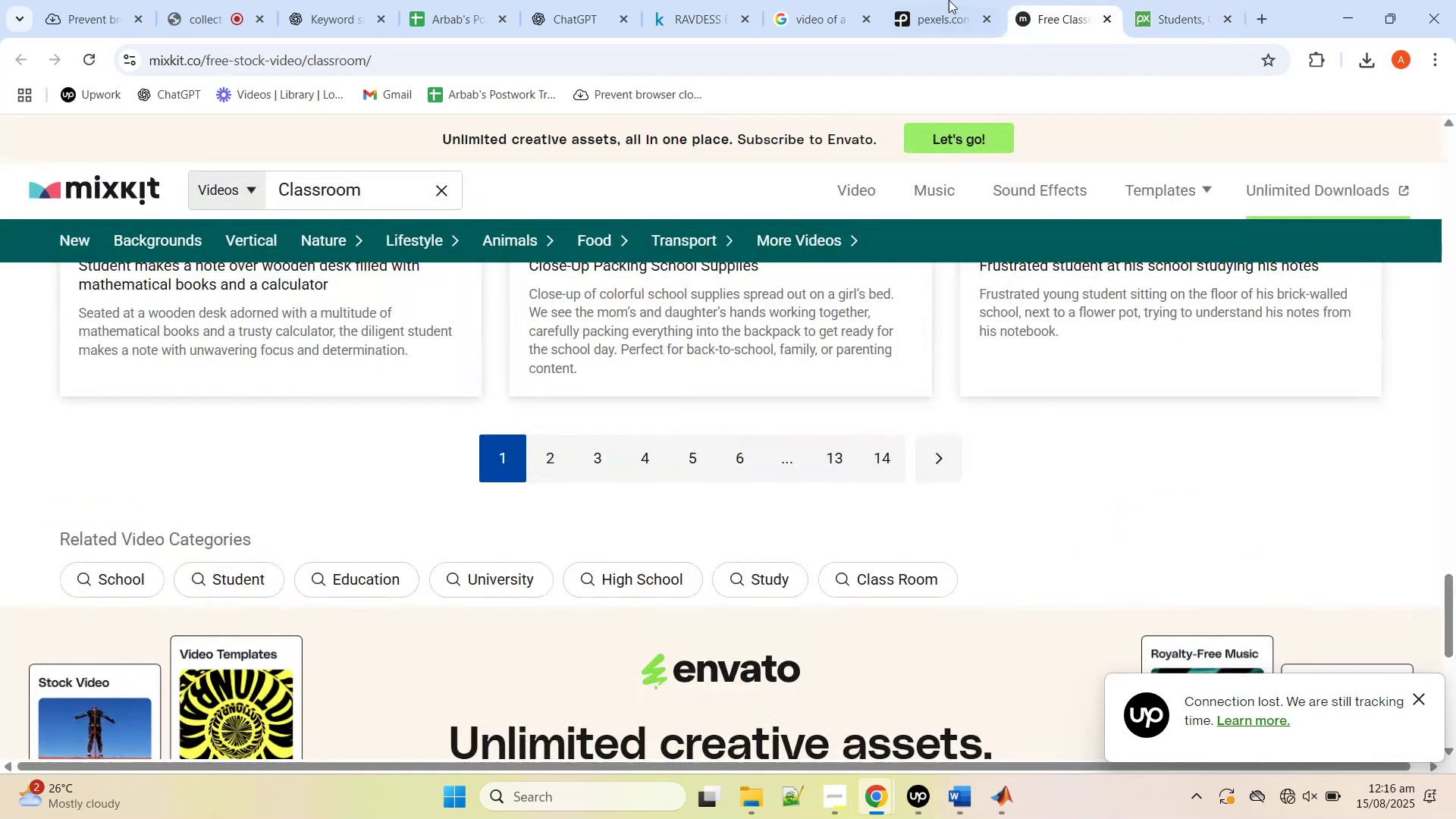 
mouse_move([934, 28])
 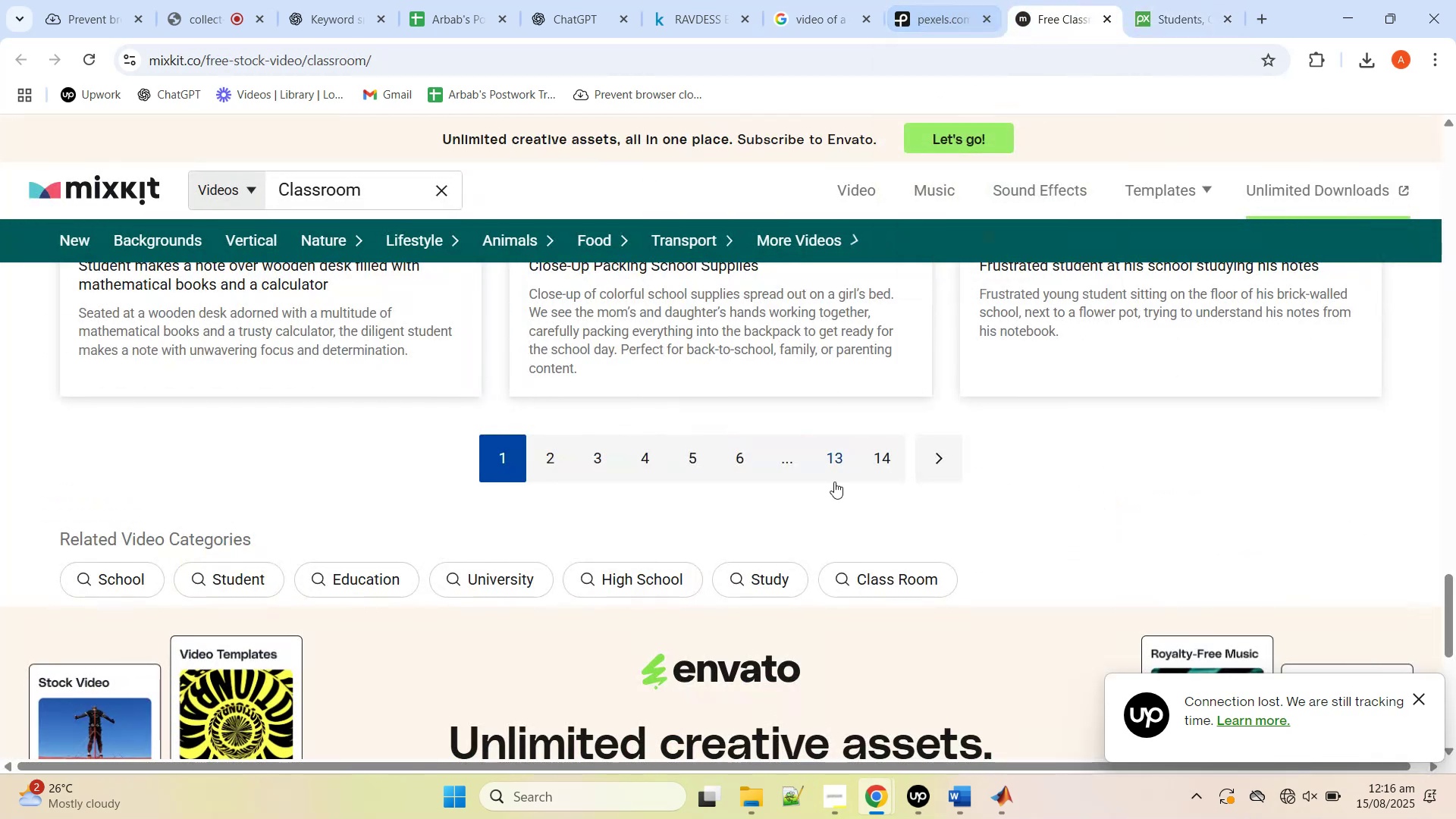 
scroll: coordinate [836, 479], scroll_direction: up, amount: 13.0
 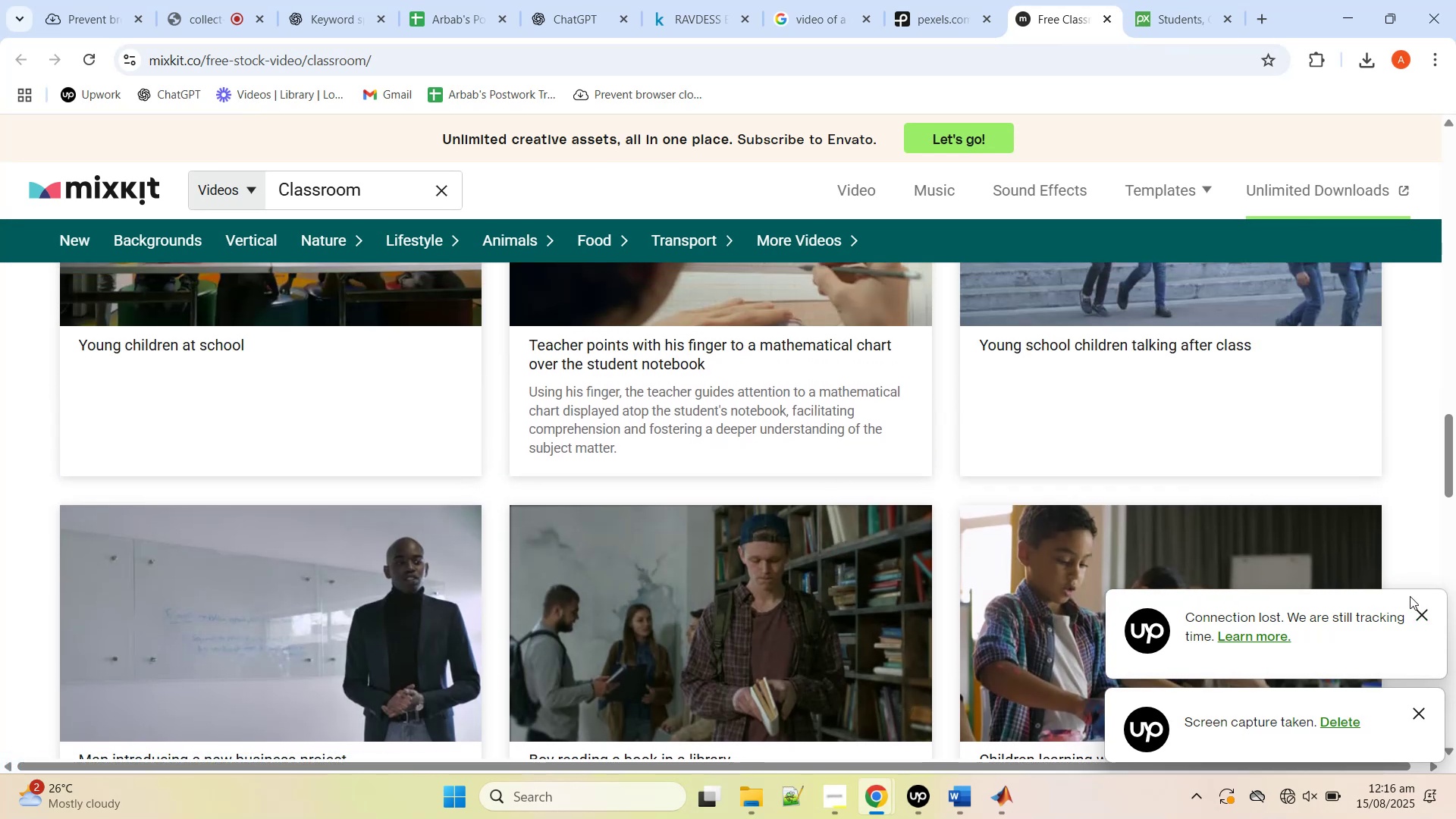 
left_click([1425, 616])
 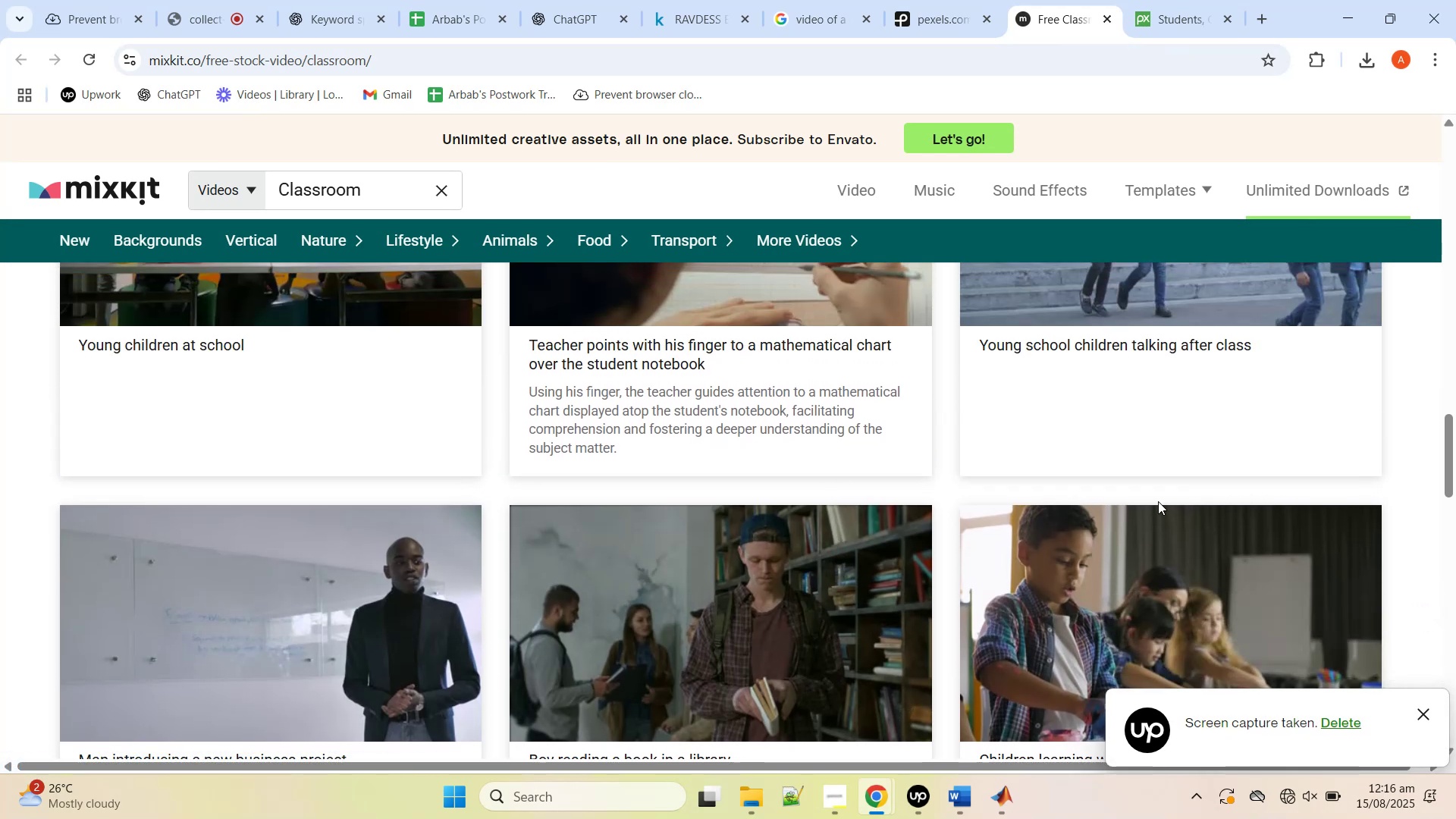 
scroll: coordinate [842, 431], scroll_direction: up, amount: 11.0
 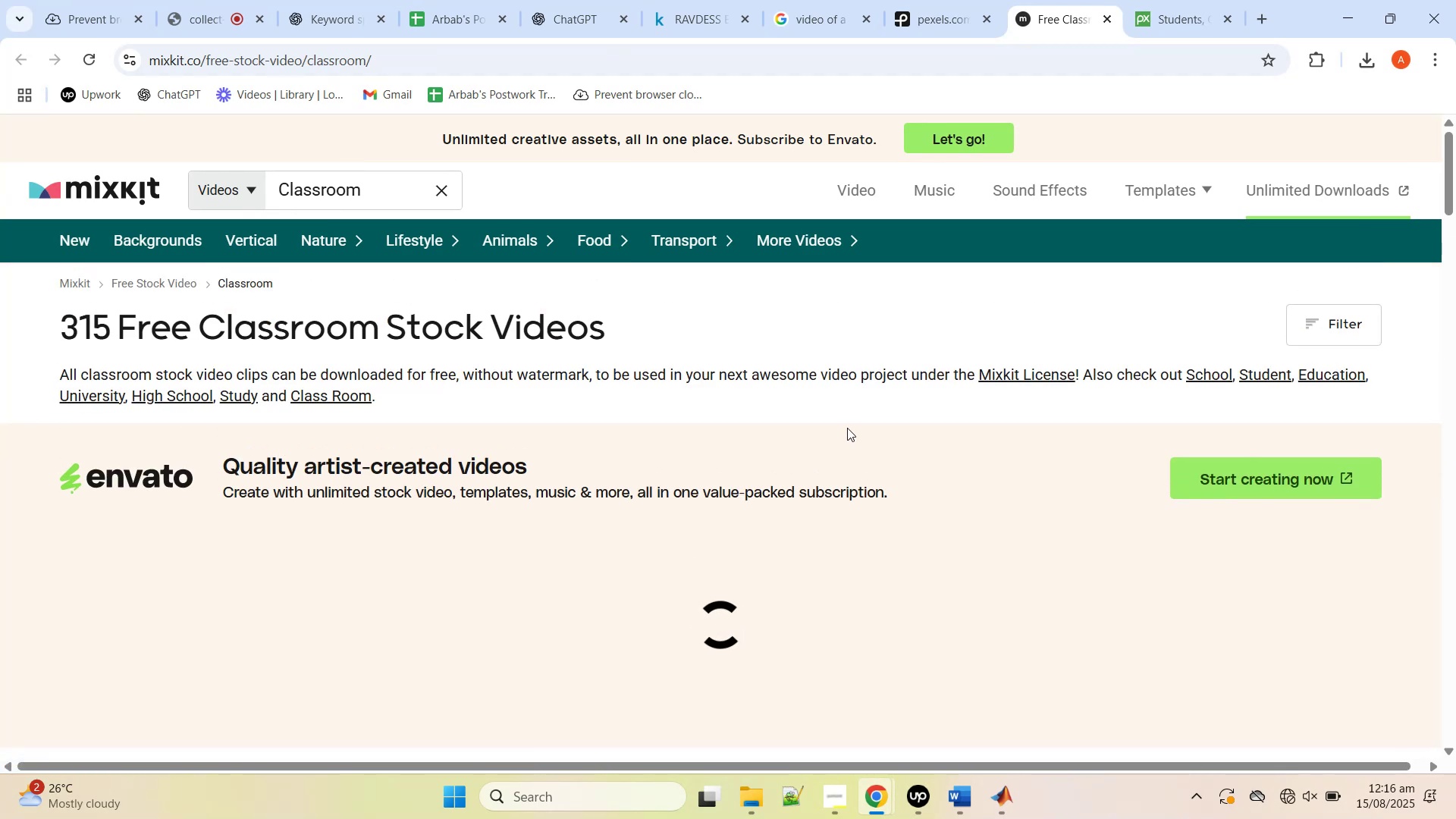 
scroll: coordinate [846, 435], scroll_direction: down, amount: 5.0
 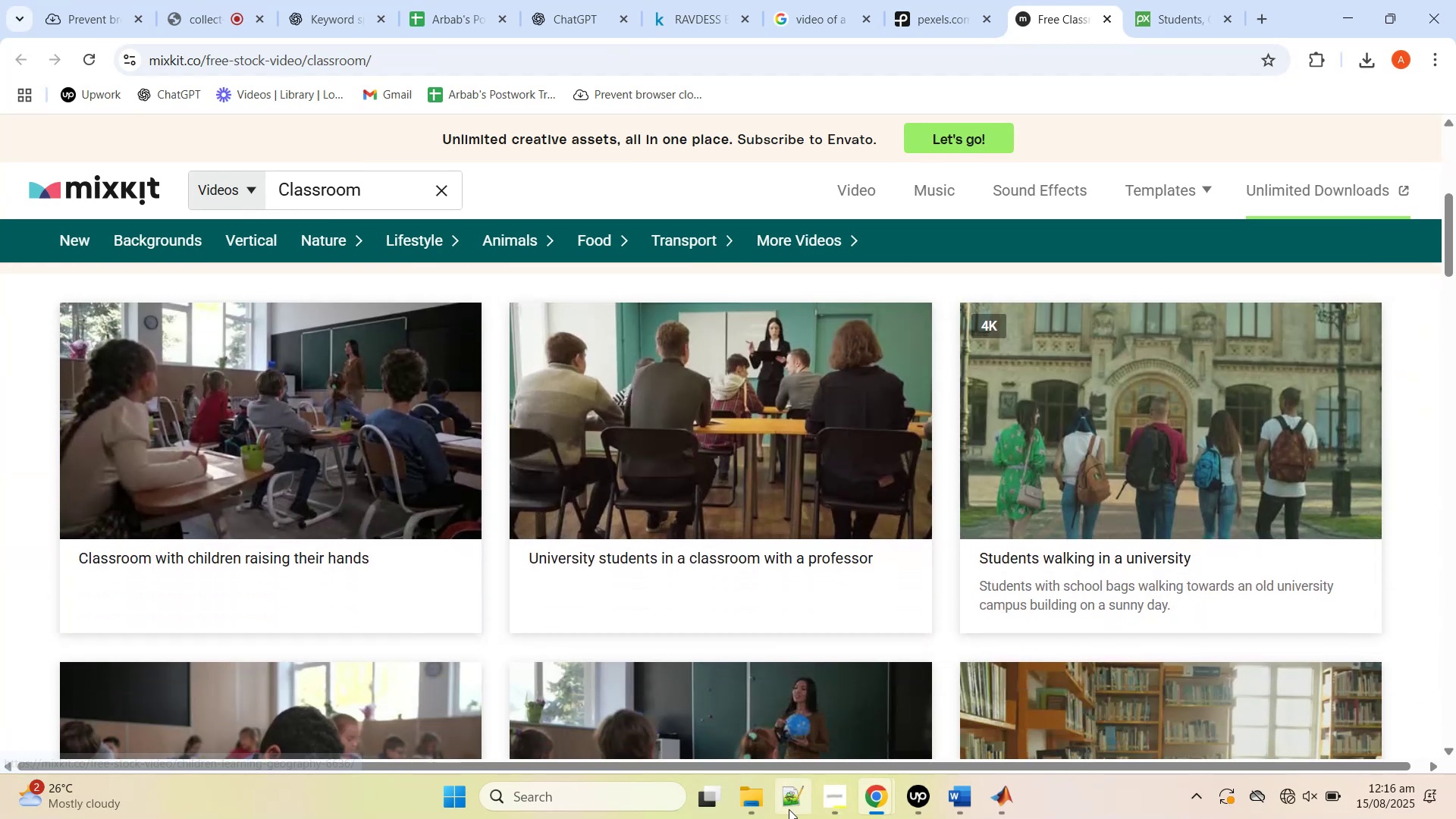 
left_click([744, 806])
 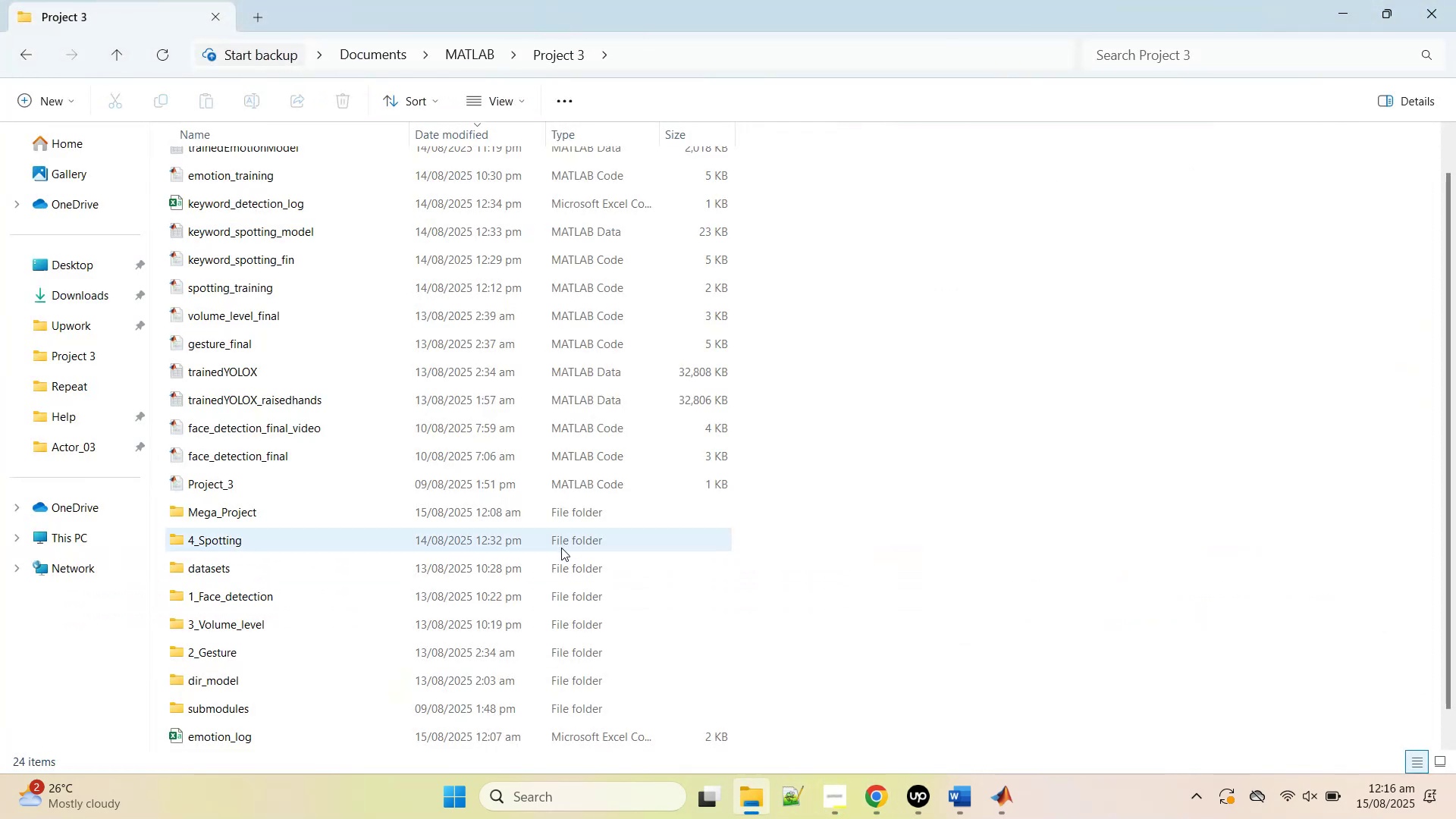 
scroll: coordinate [410, 450], scroll_direction: up, amount: 6.0
 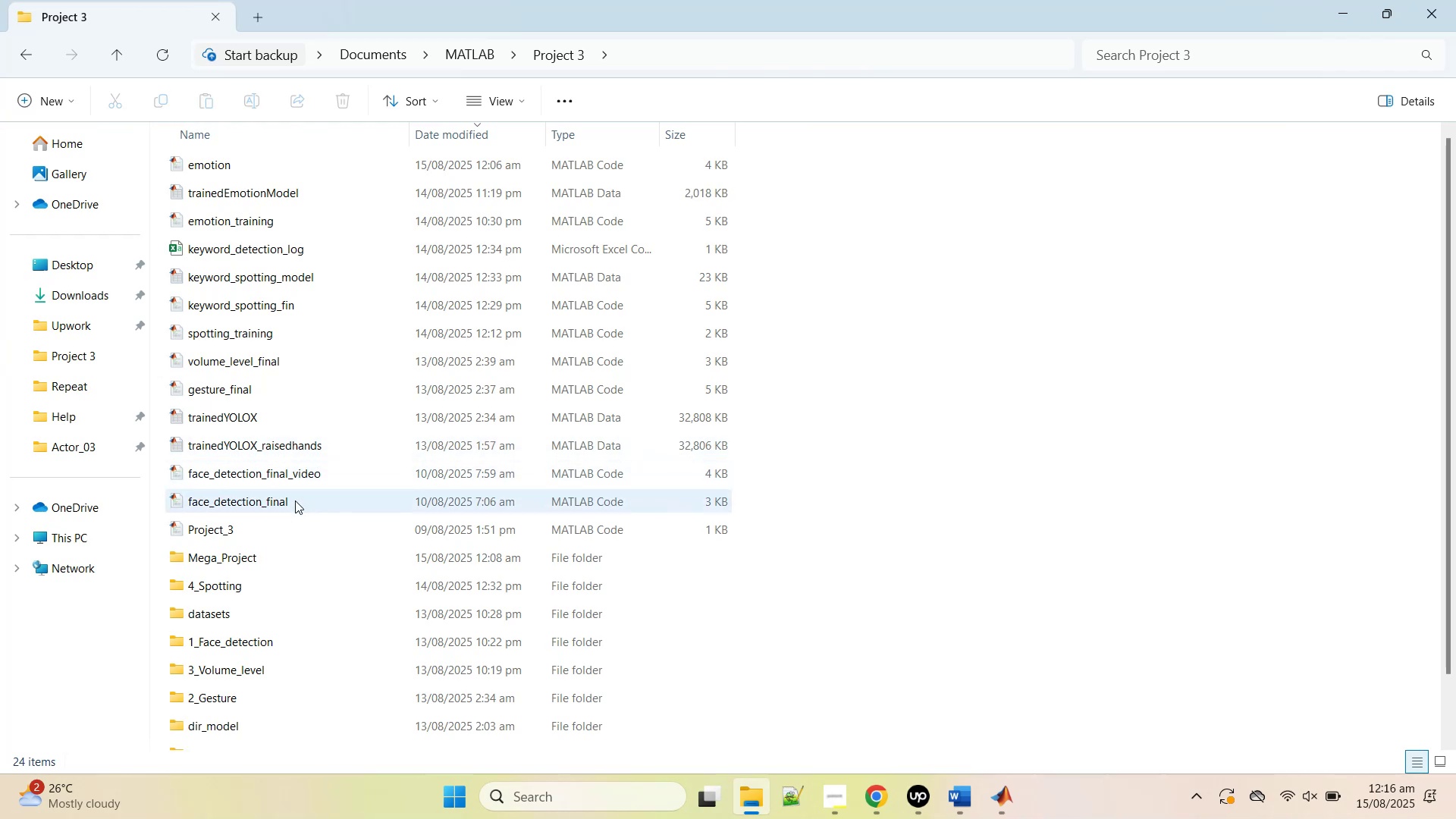 
wait(10.33)
 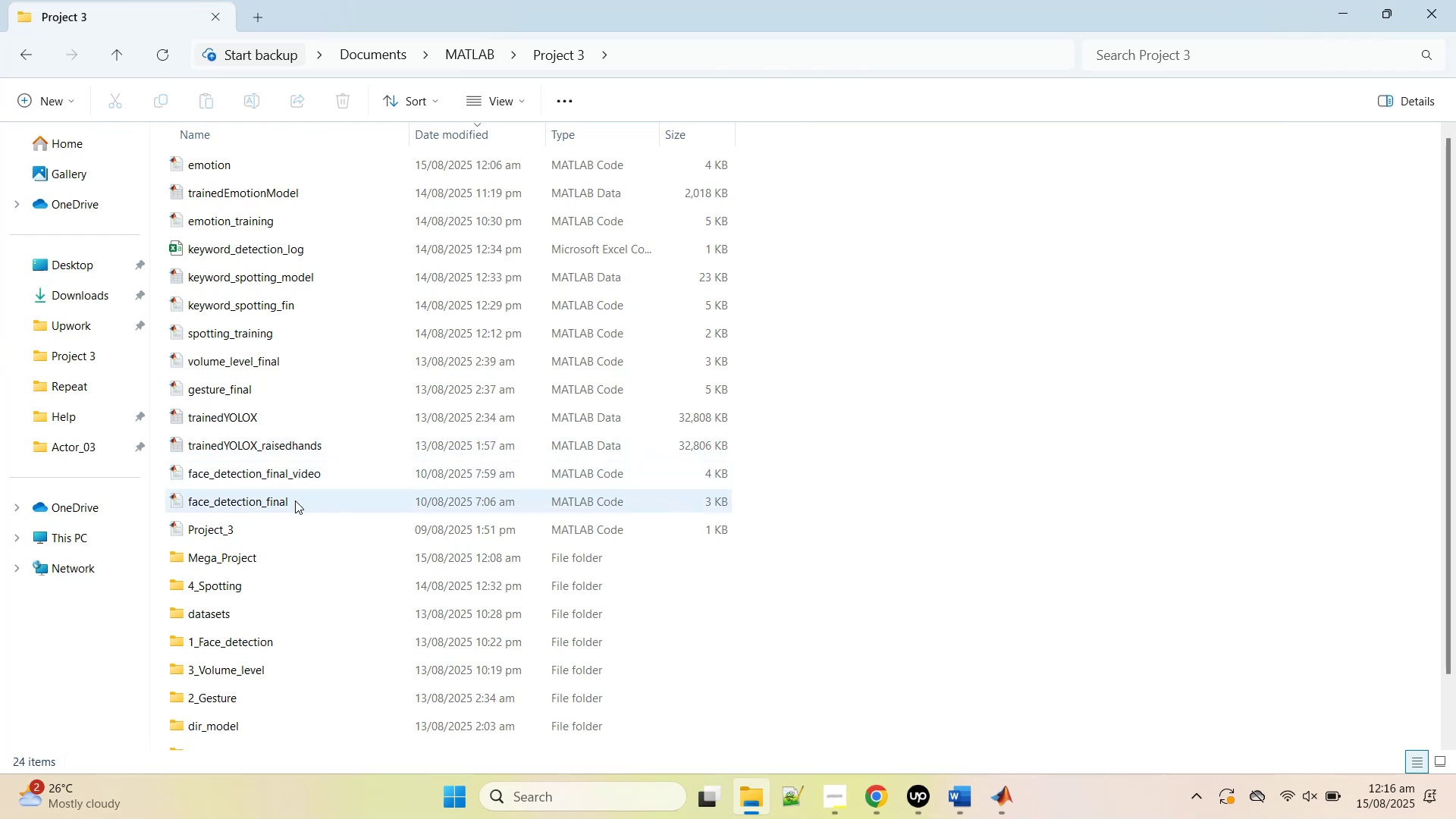 
left_click([1013, 797])
 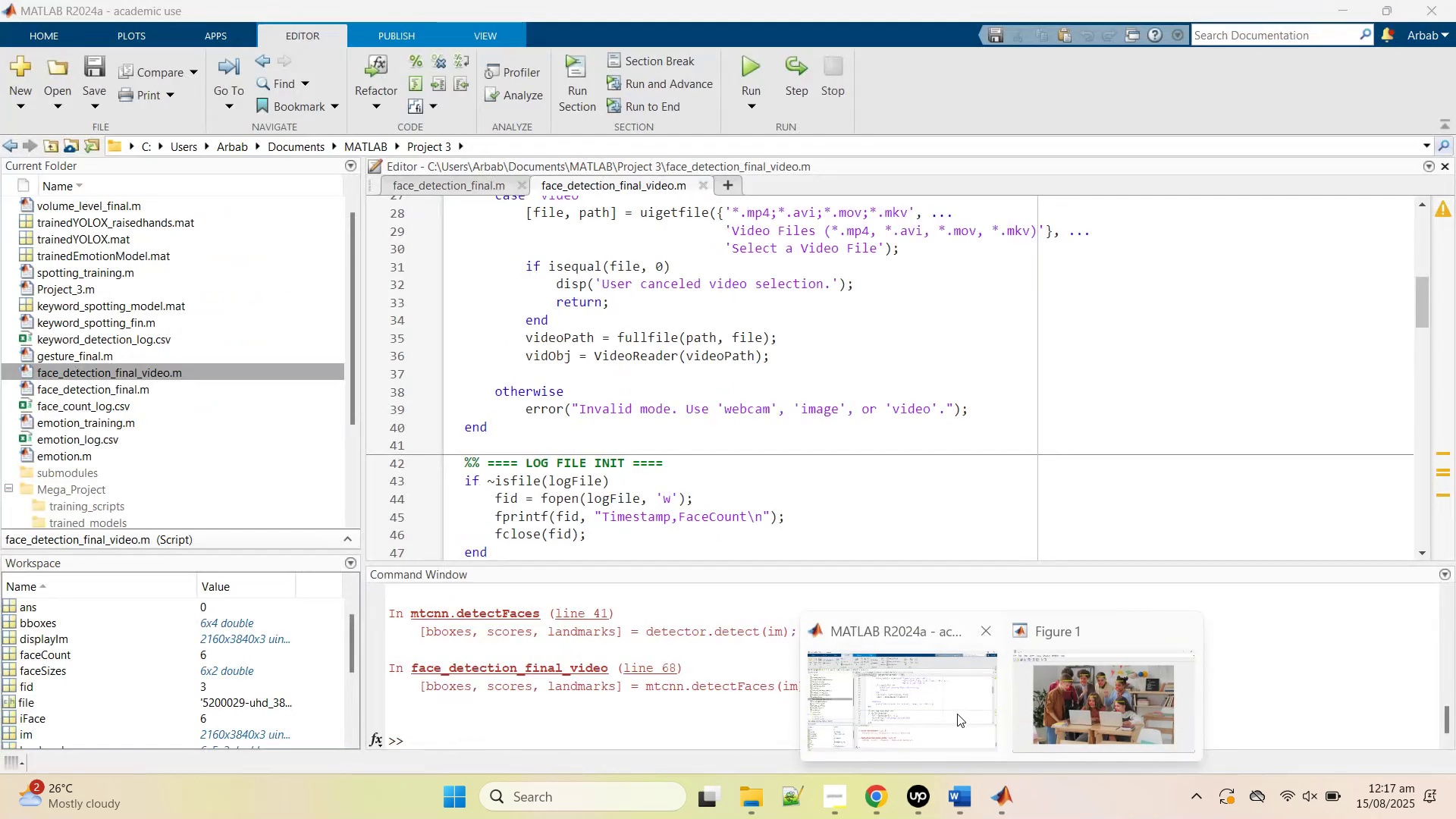 
left_click([957, 714])
 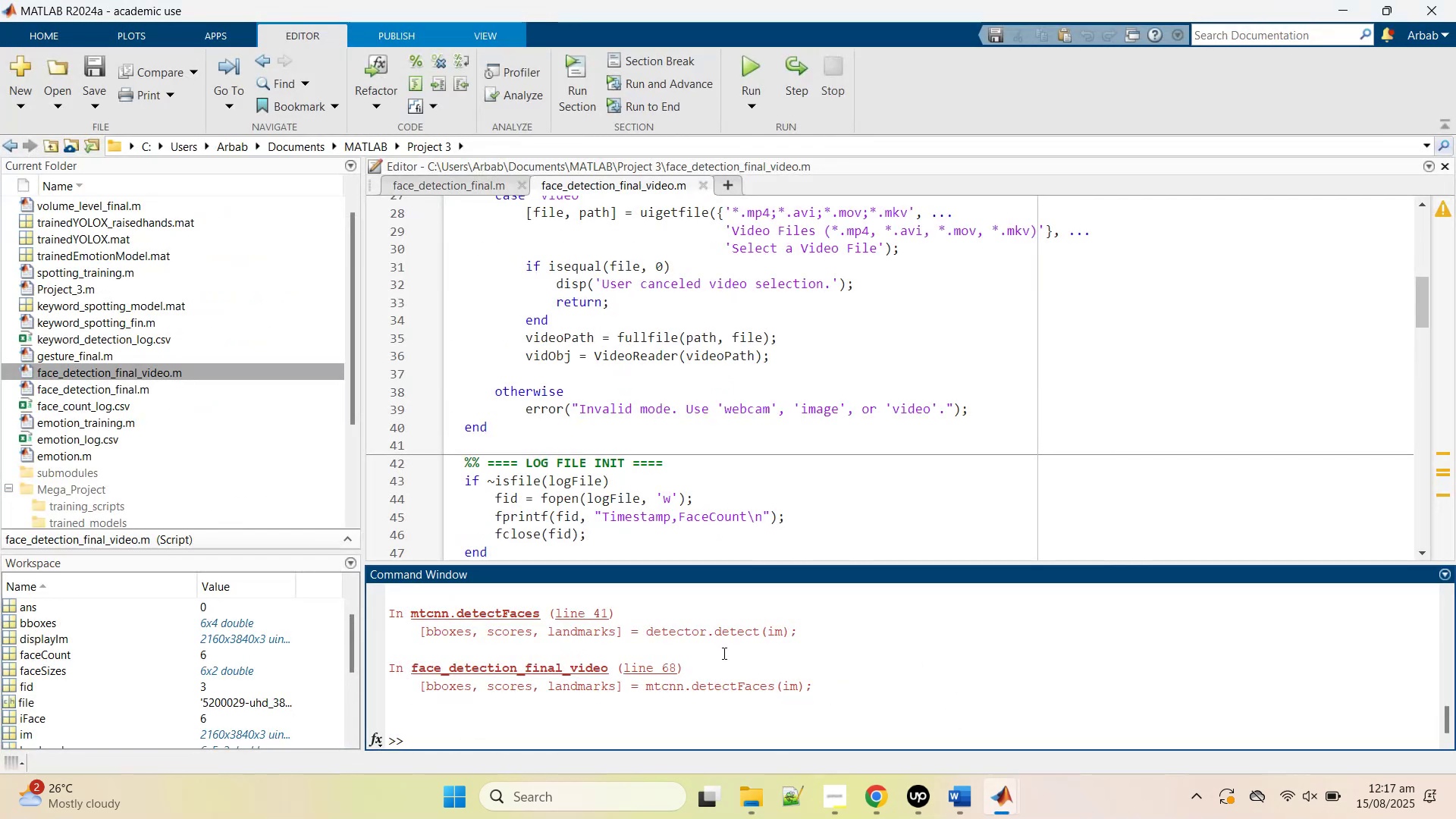 
scroll: coordinate [735, 652], scroll_direction: down, amount: 1.0
 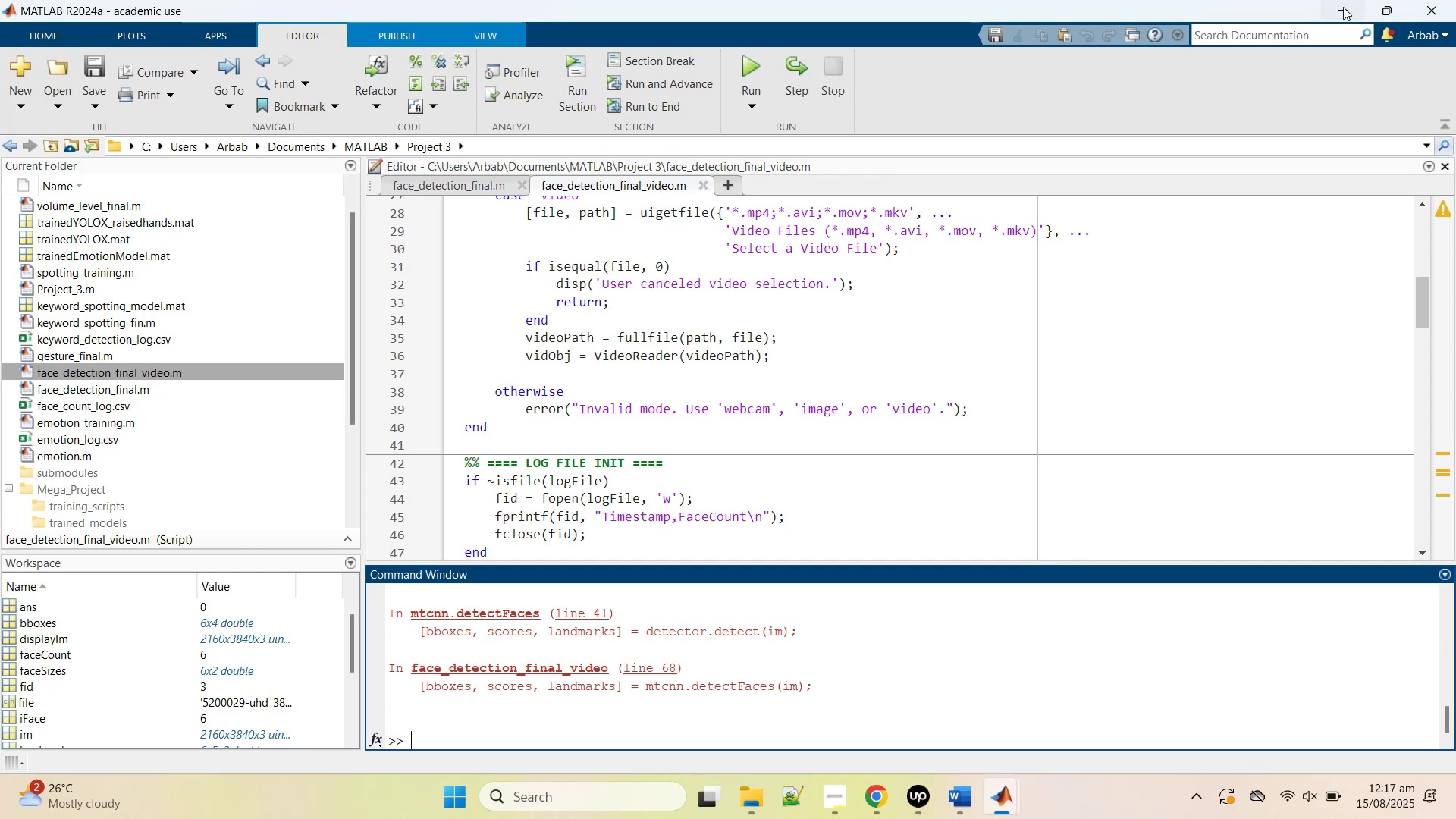 
wait(7.77)
 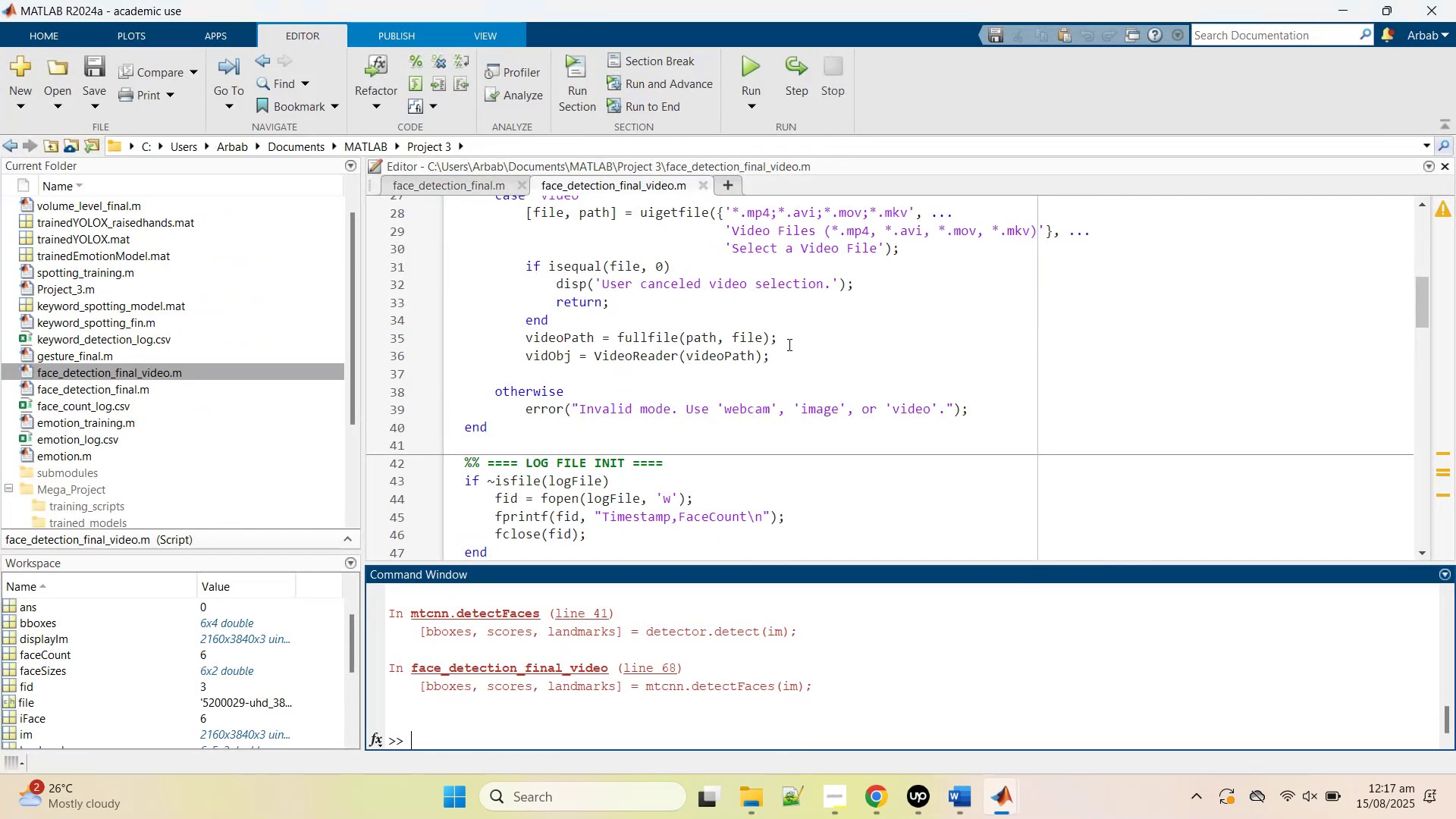 
left_click([879, 792])
 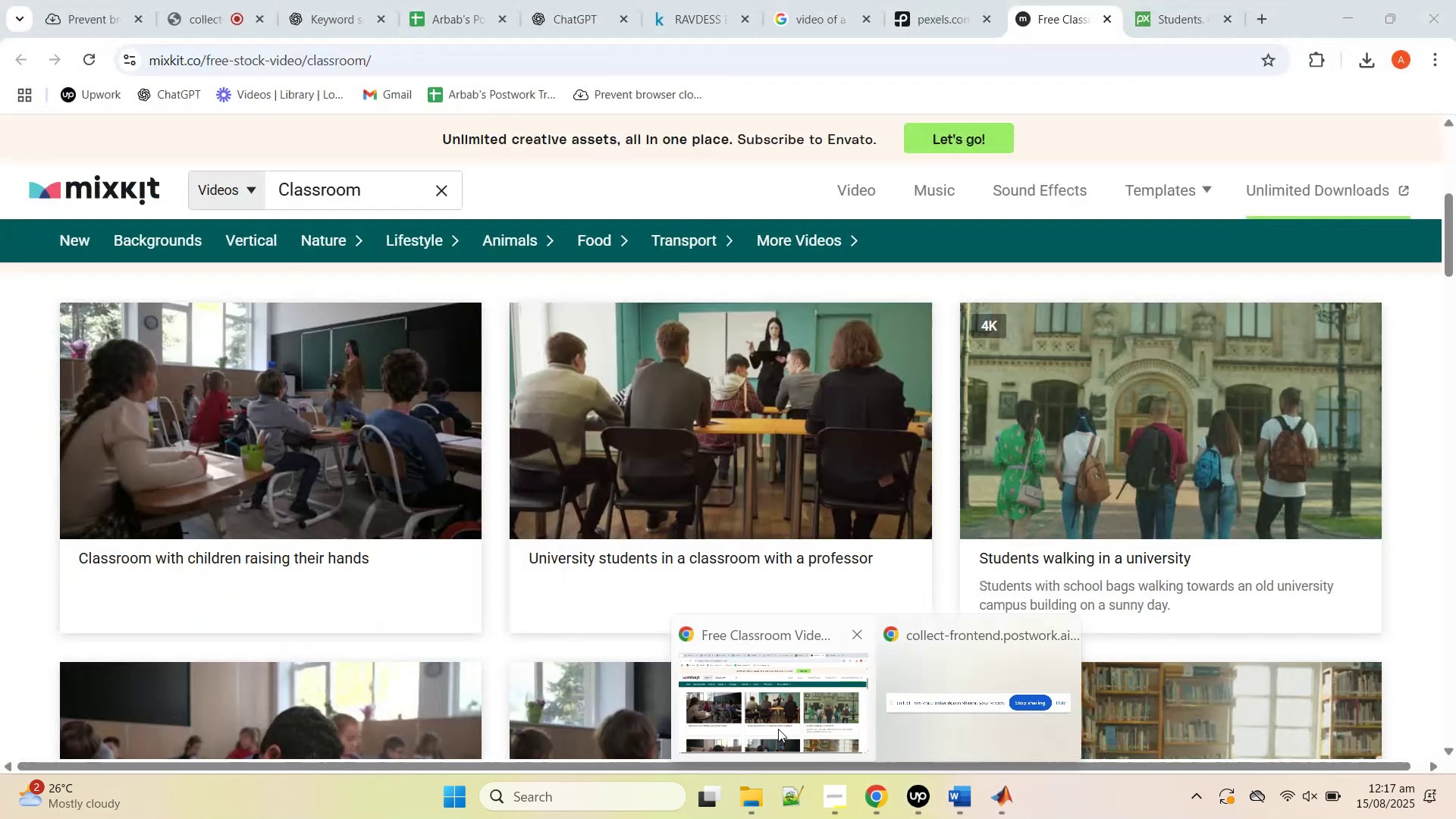 
left_click([778, 729])
 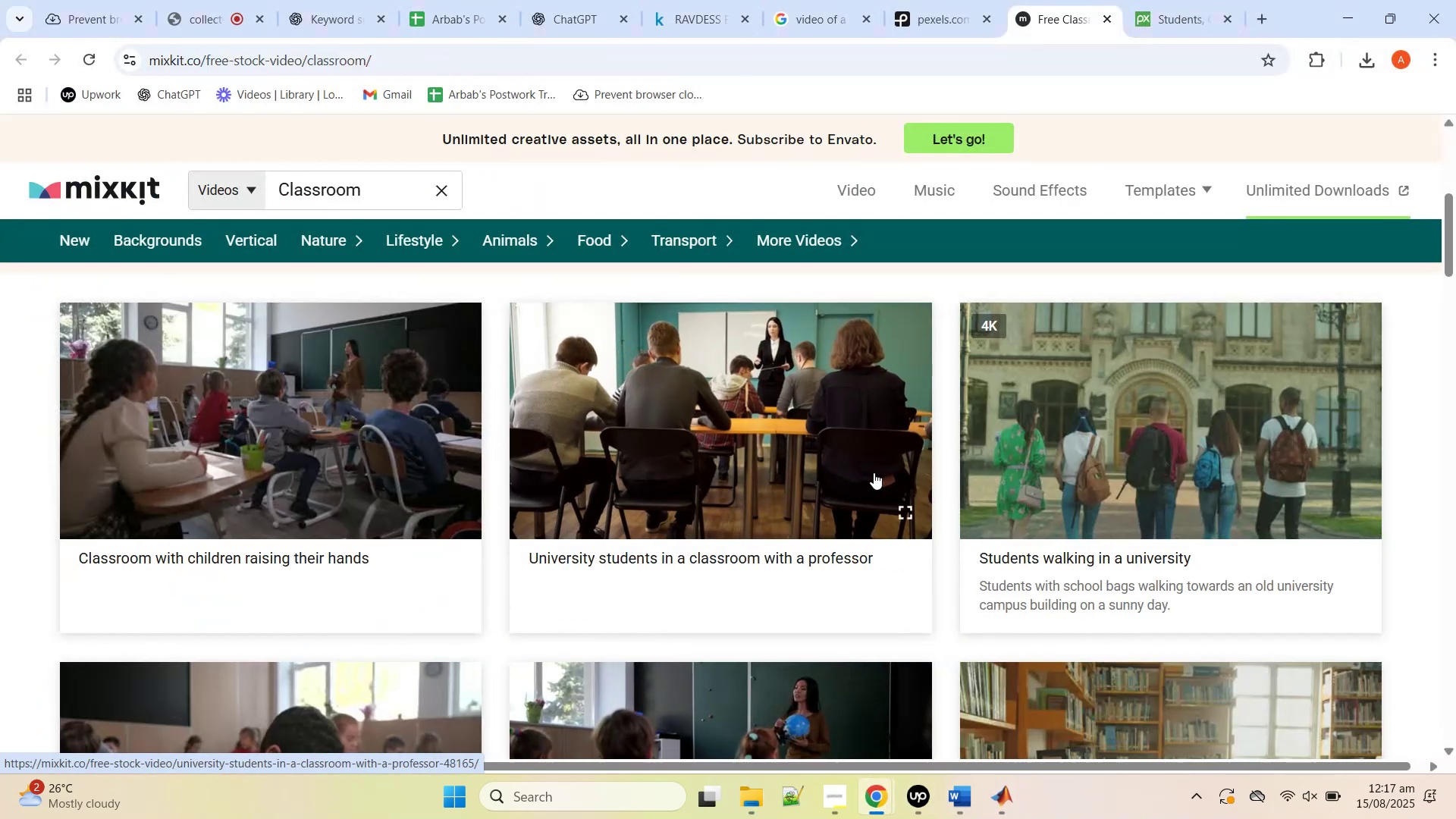 
scroll: coordinate [874, 479], scroll_direction: down, amount: 1.0
 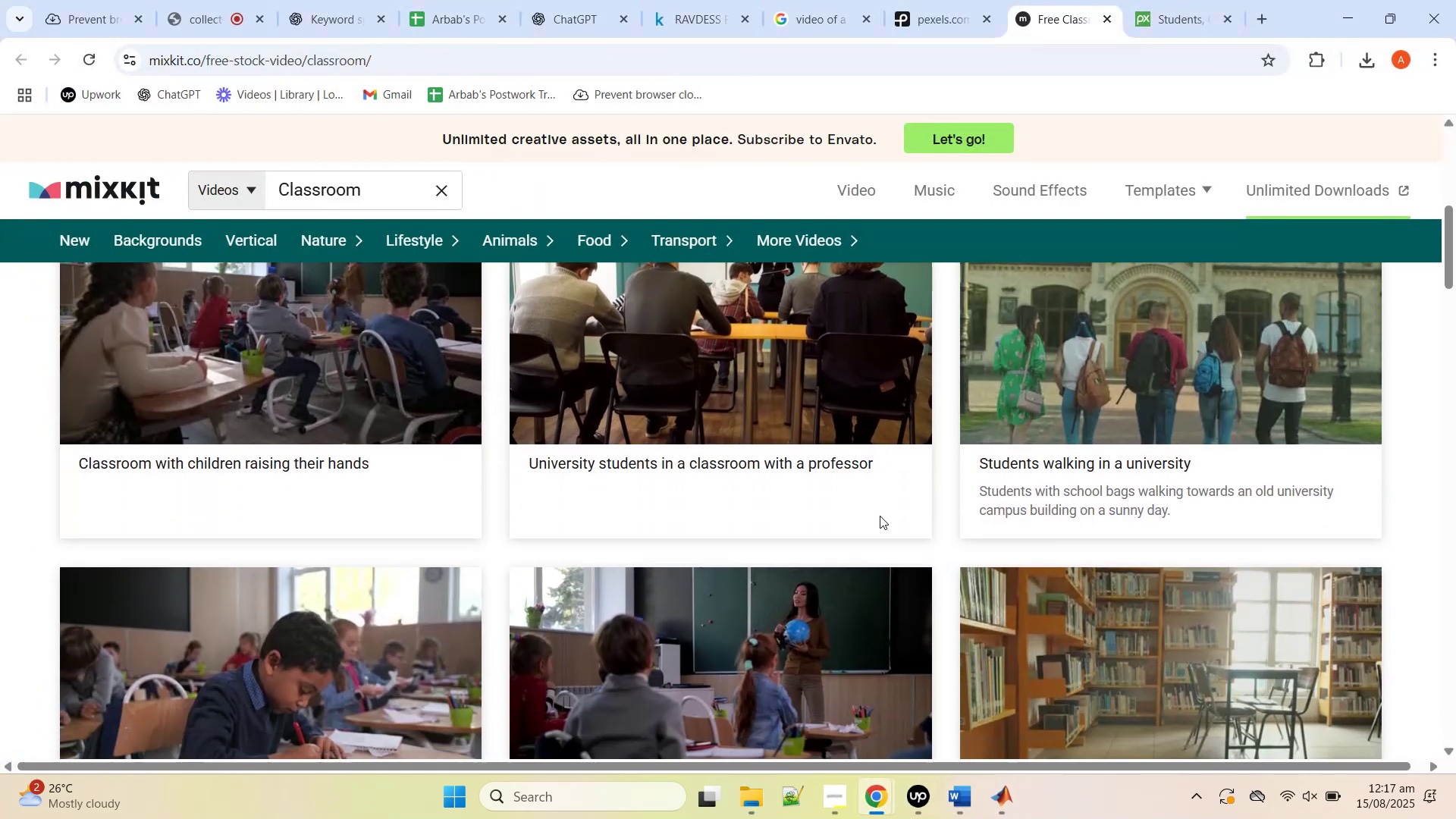 
scroll: coordinate [696, 462], scroll_direction: up, amount: 13.0
 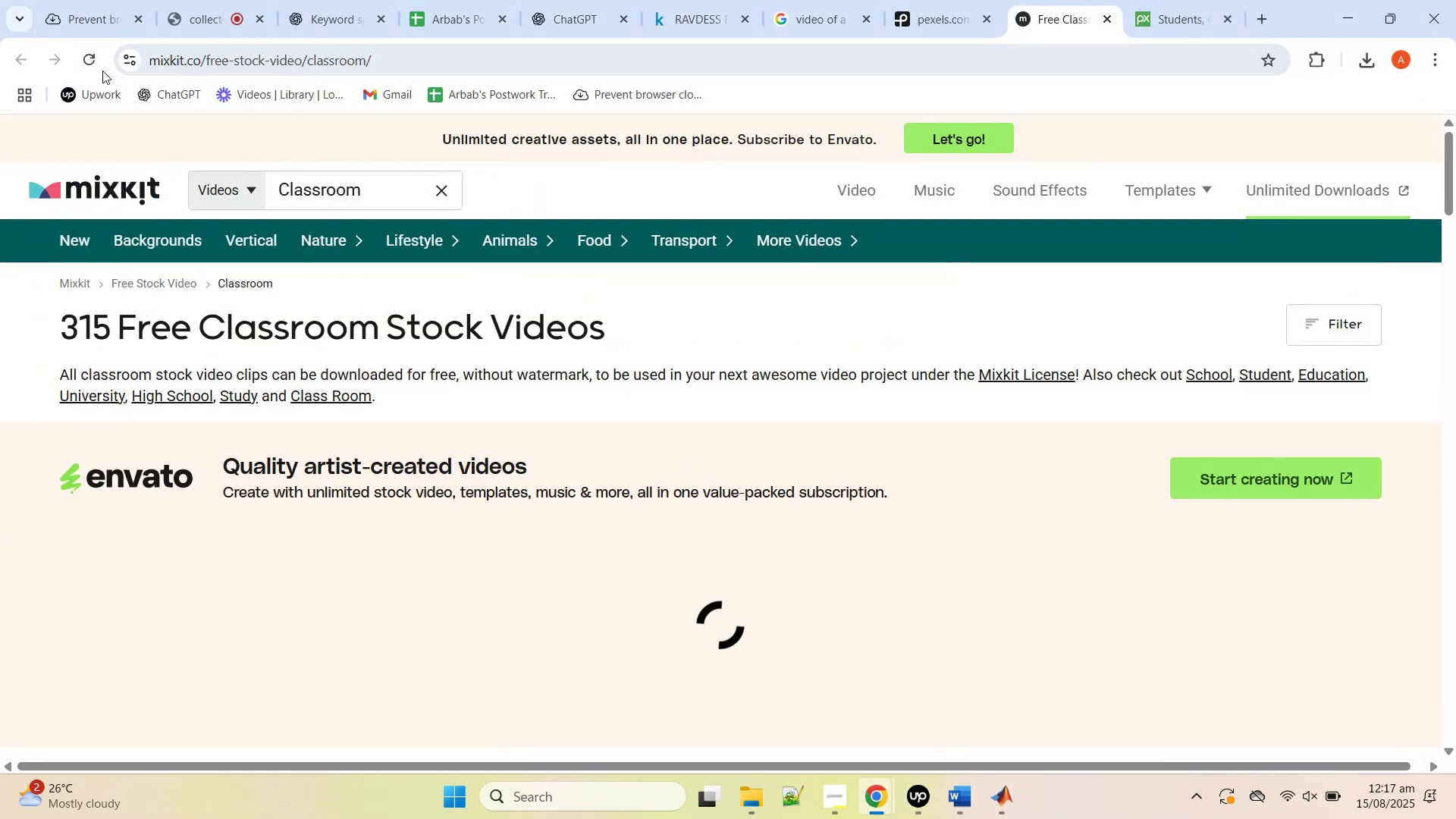 
left_click([102, 70])
 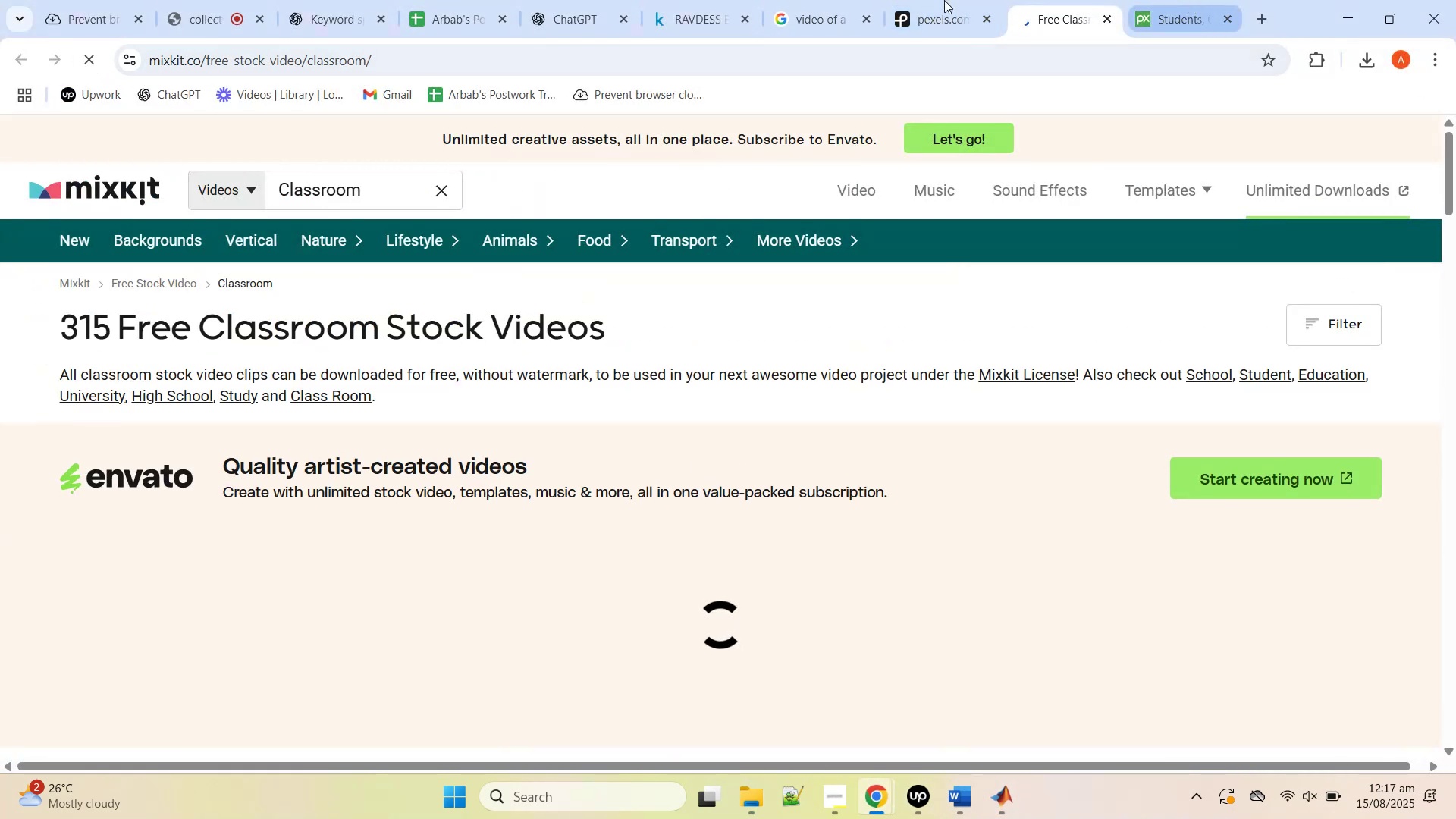 
left_click([937, 0])
 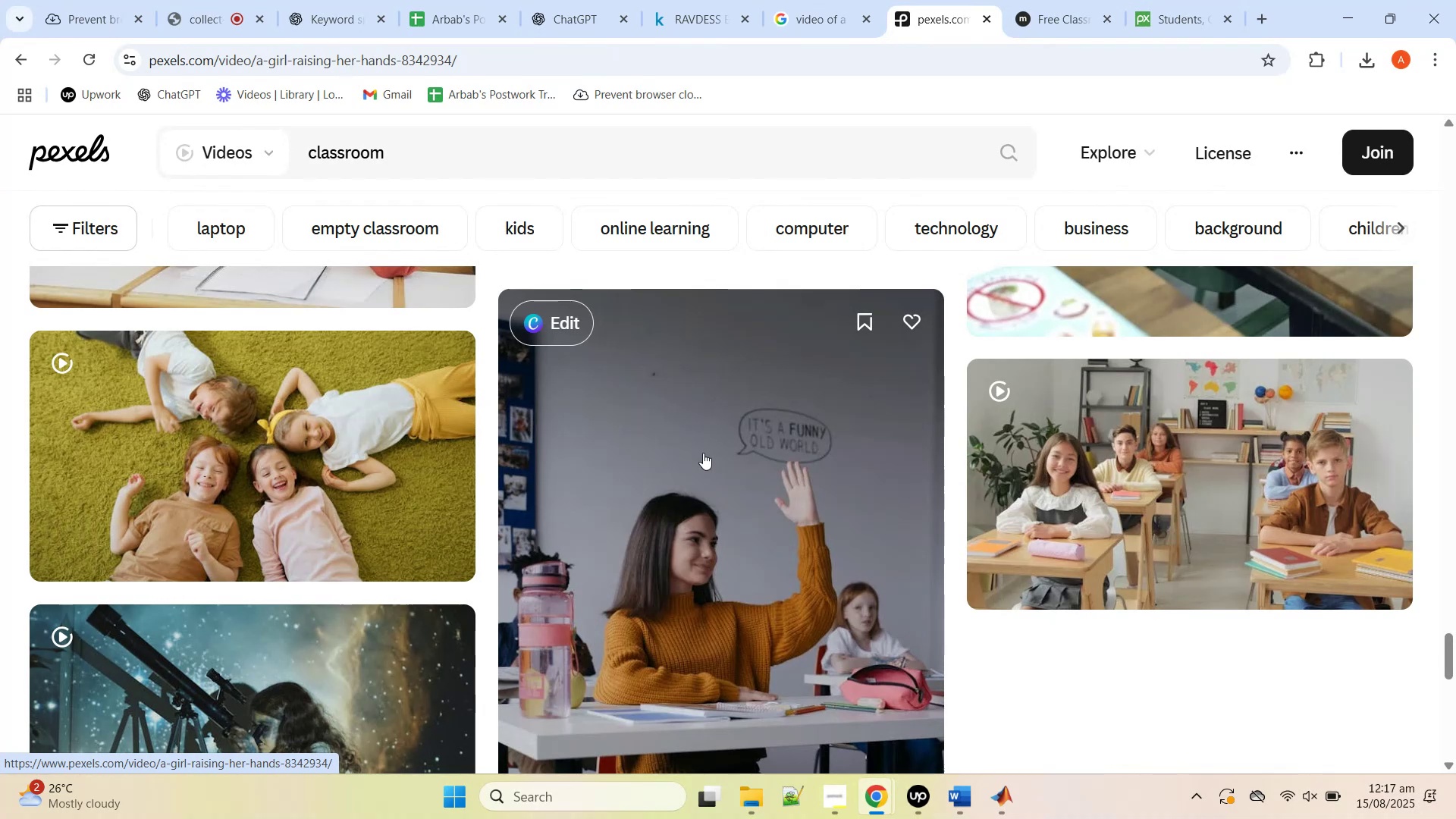 
middle_click([703, 453])
 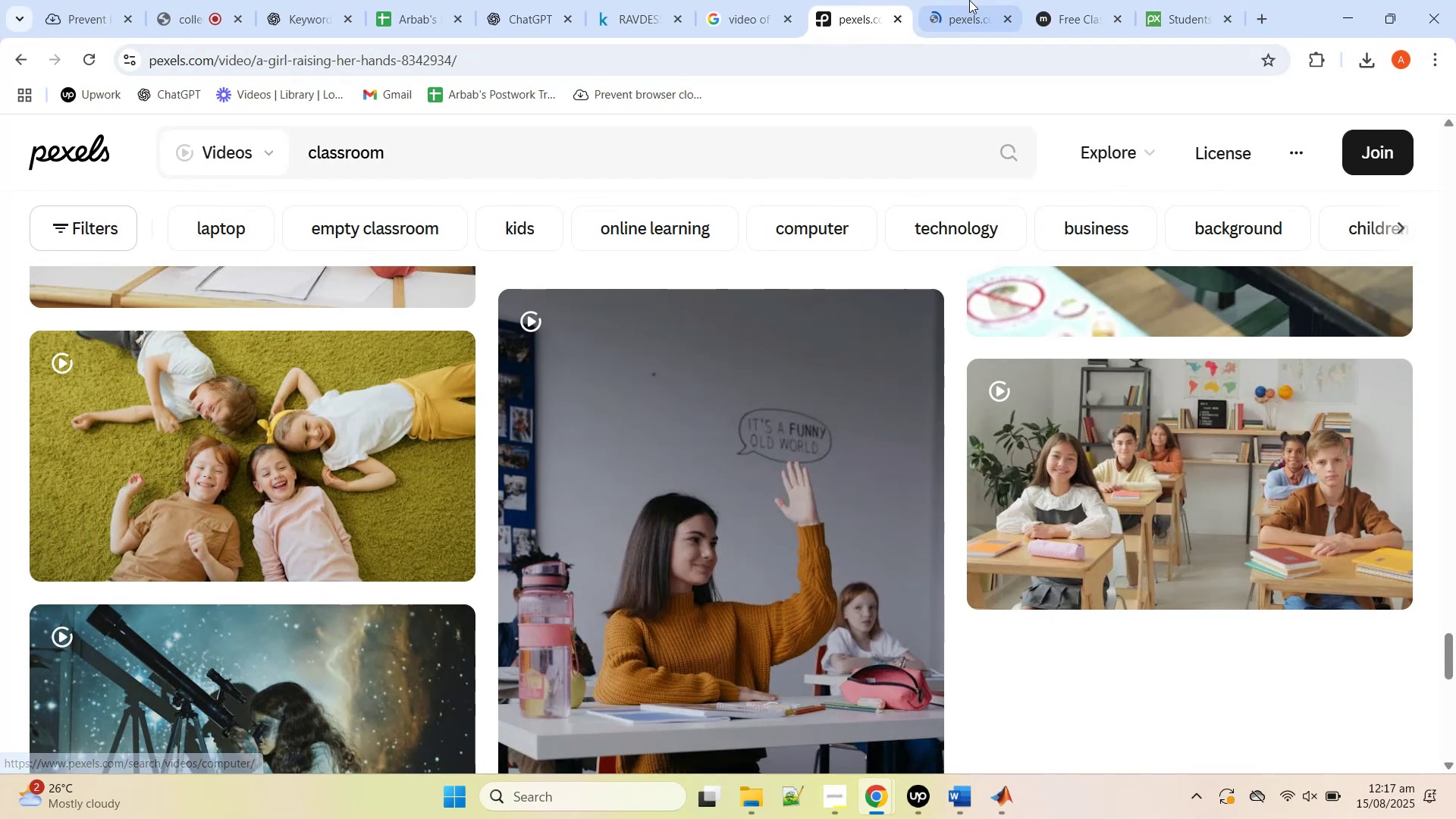 
left_click([971, 0])
 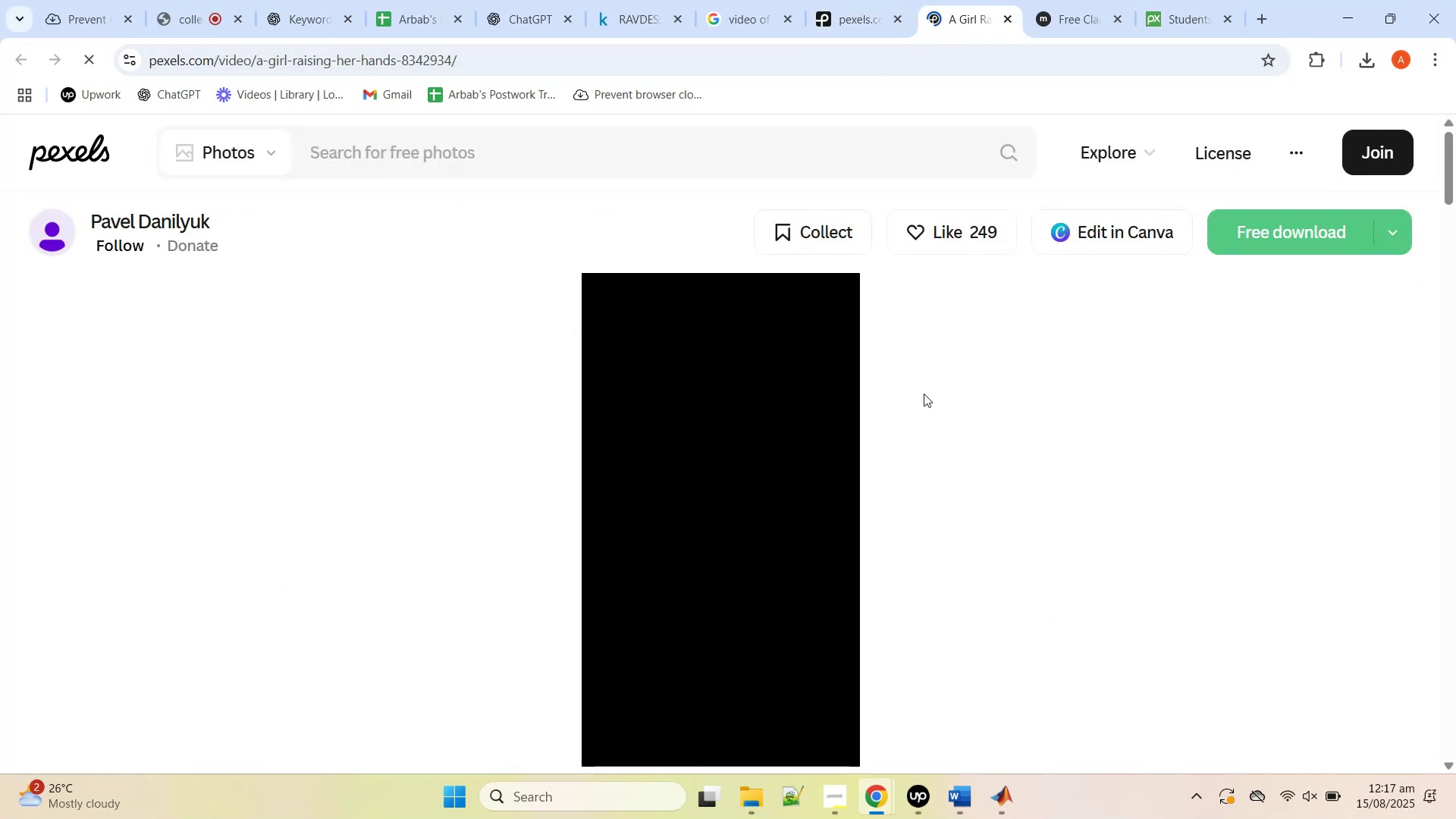 
wait(6.21)
 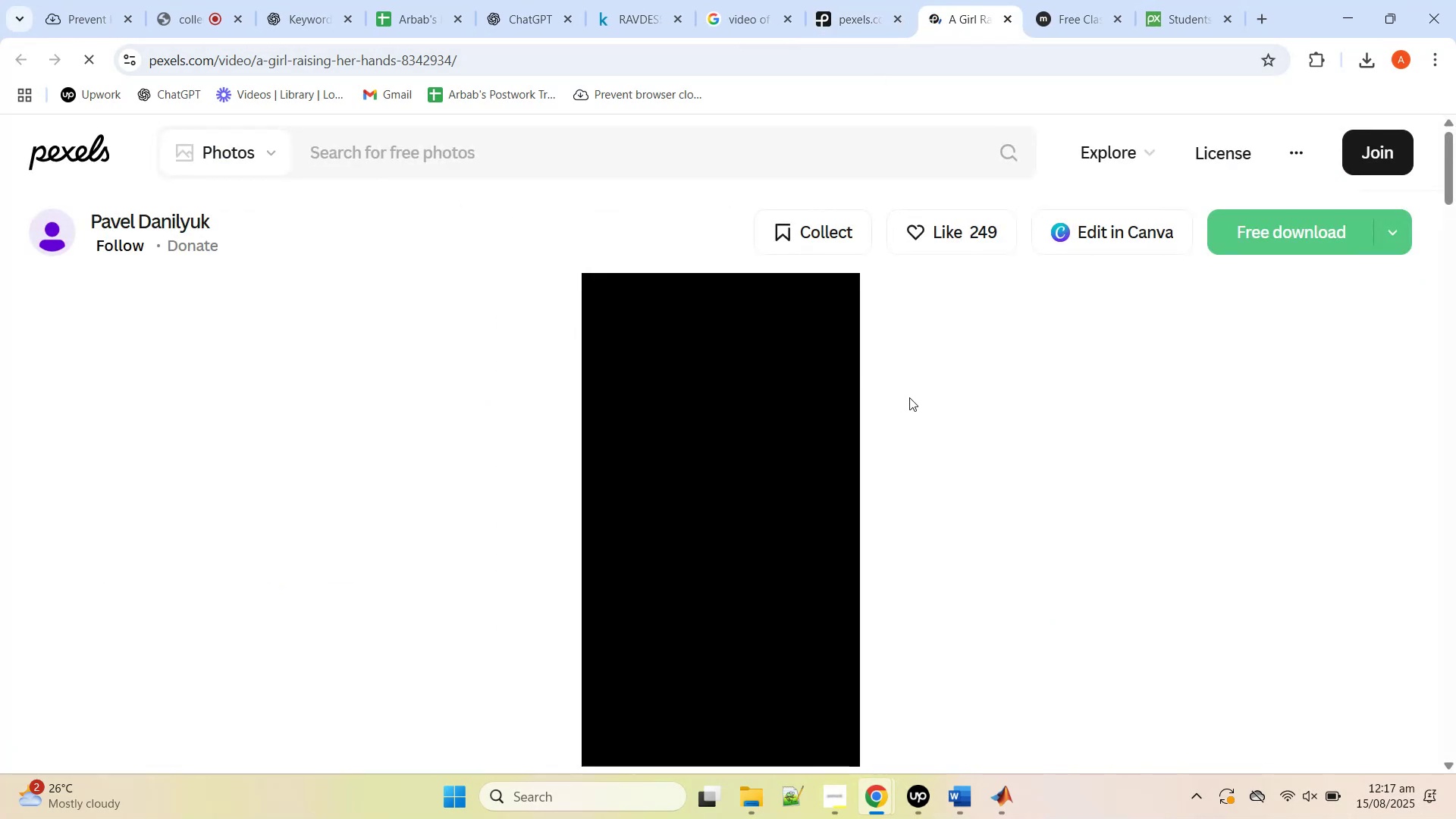 
scroll: coordinate [924, 394], scroll_direction: down, amount: 2.0
 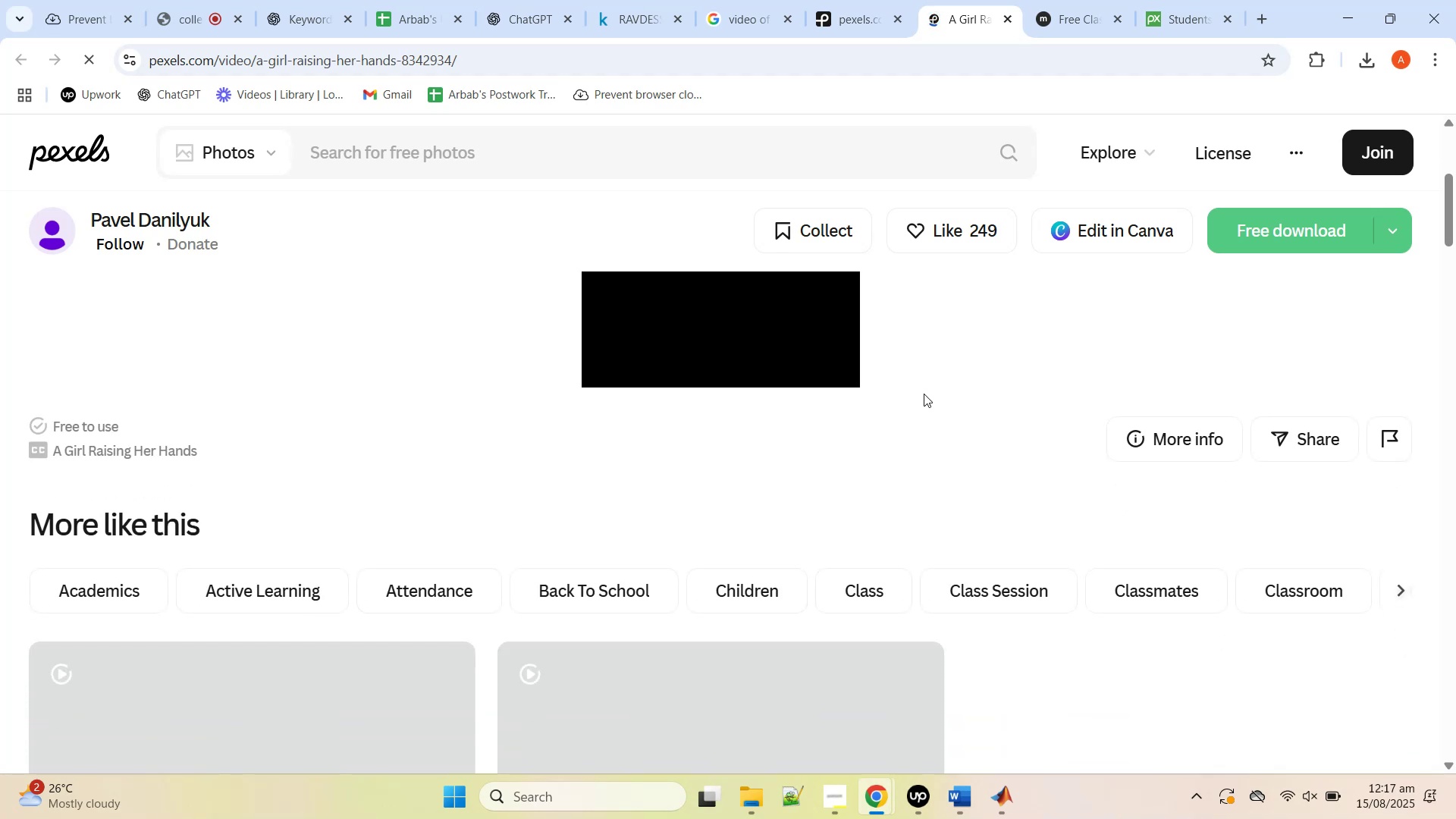 
scroll: coordinate [924, 394], scroll_direction: up, amount: 9.0
 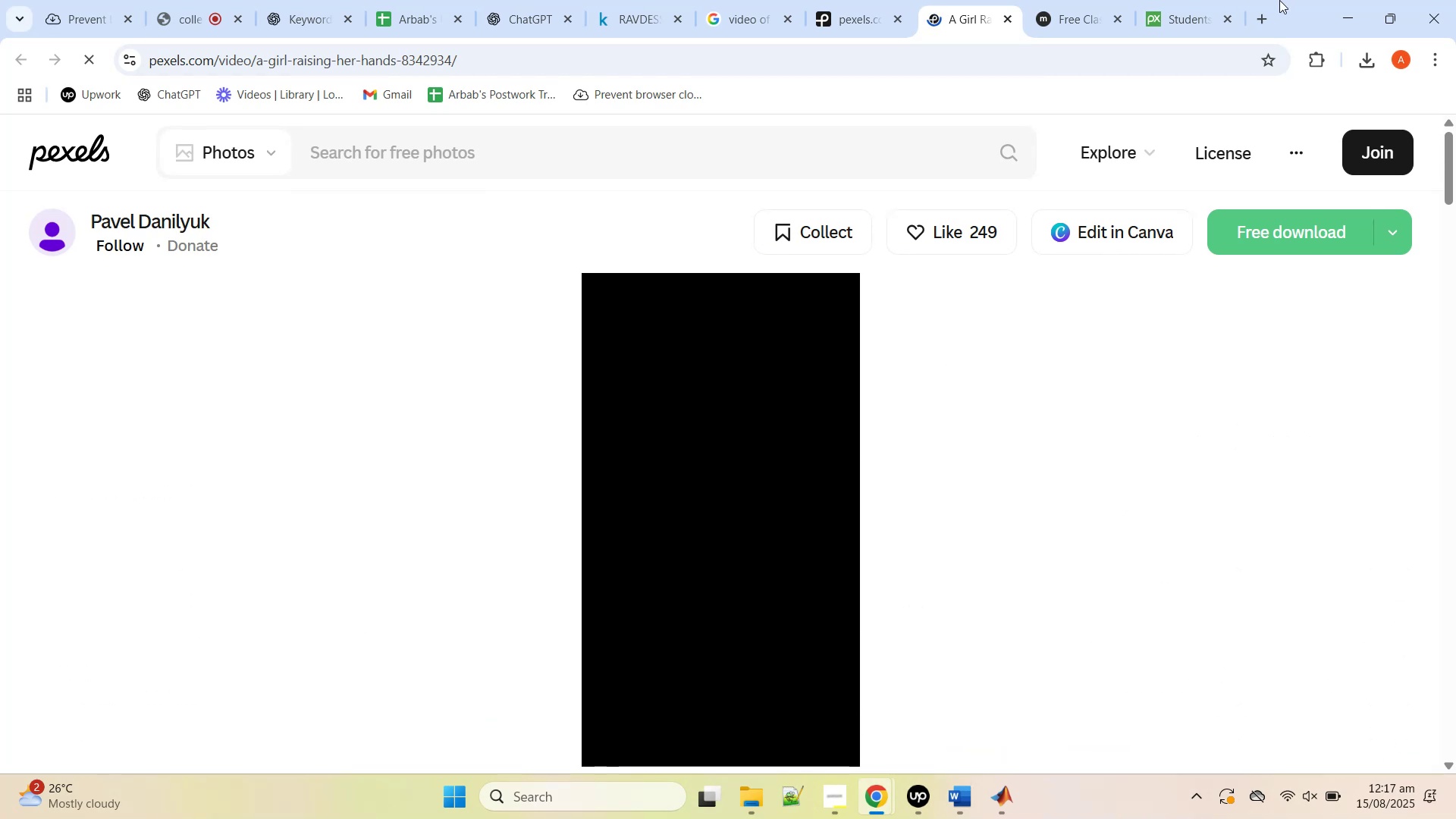 
left_click([1183, 8])
 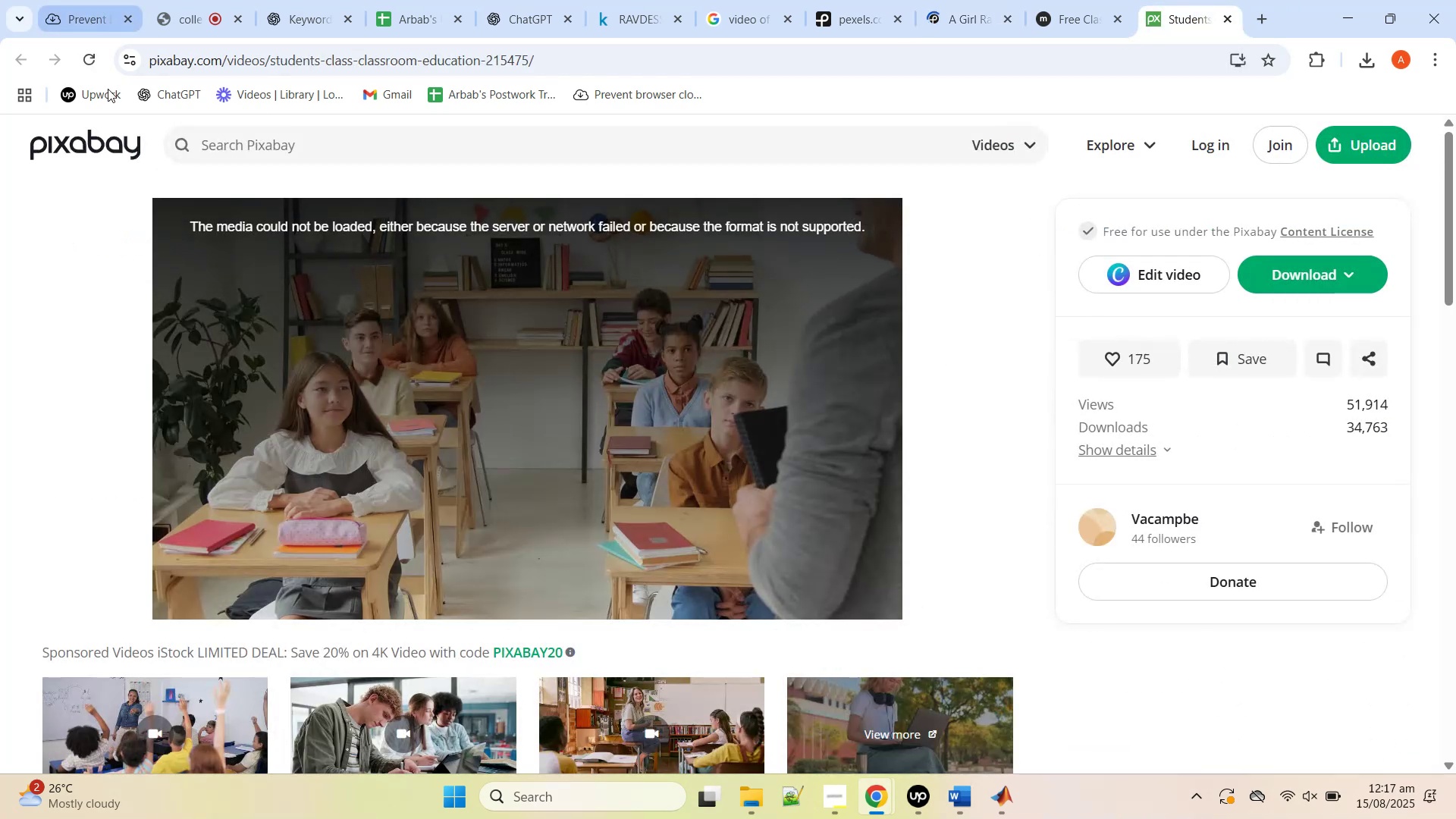 
left_click([97, 65])
 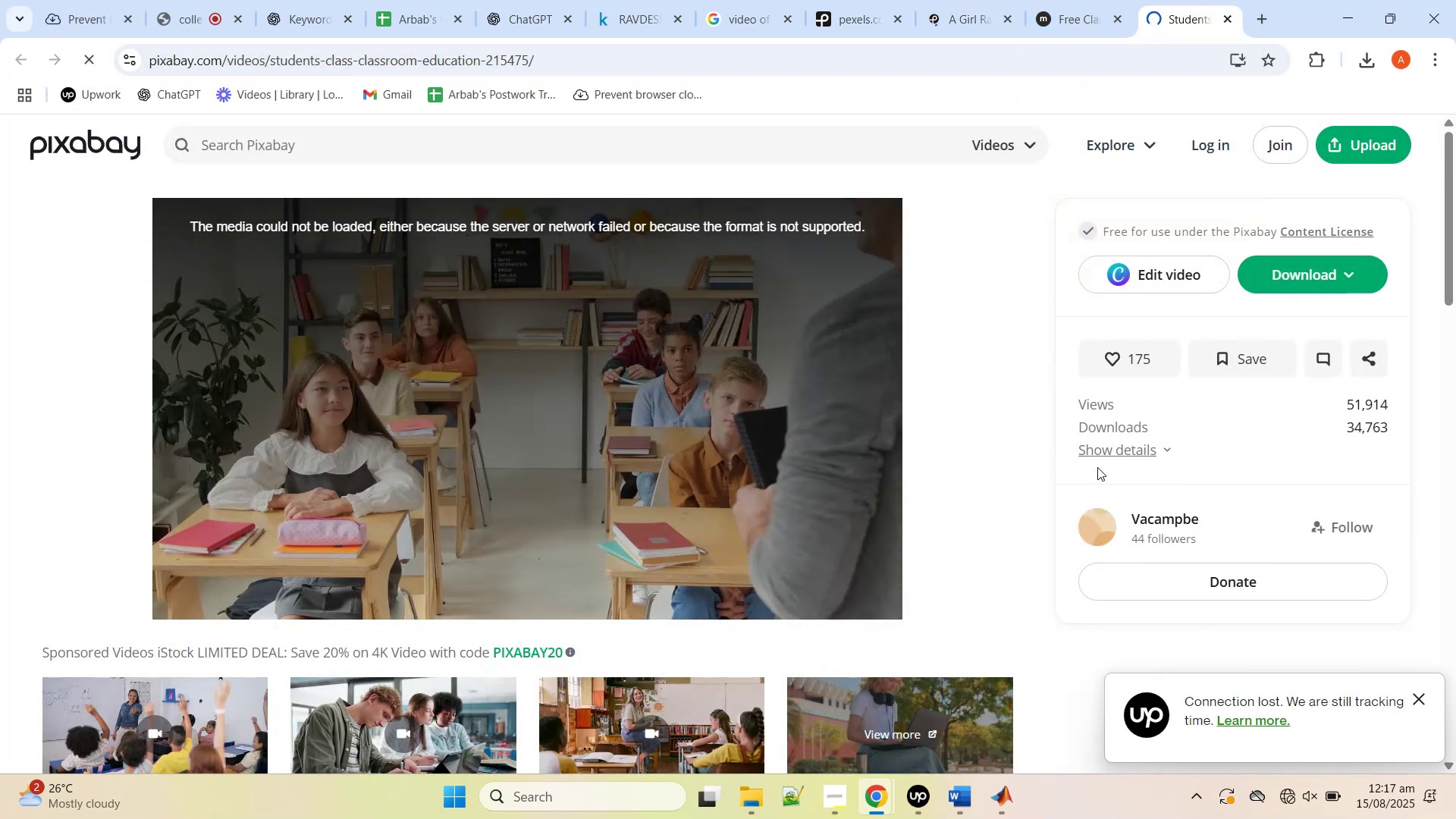 
left_click([977, 0])
 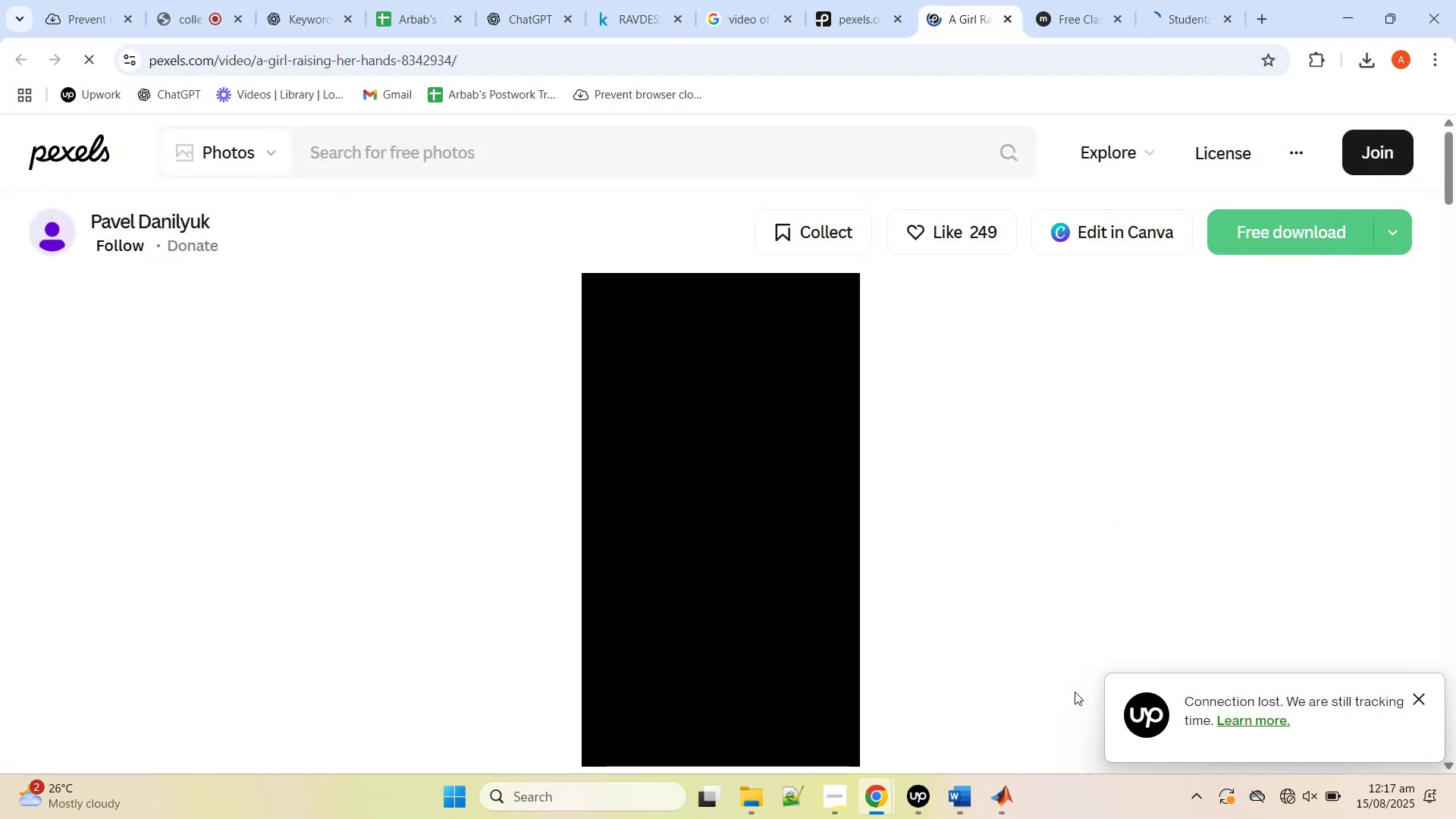 
scroll: coordinate [1075, 694], scroll_direction: down, amount: 1.0
 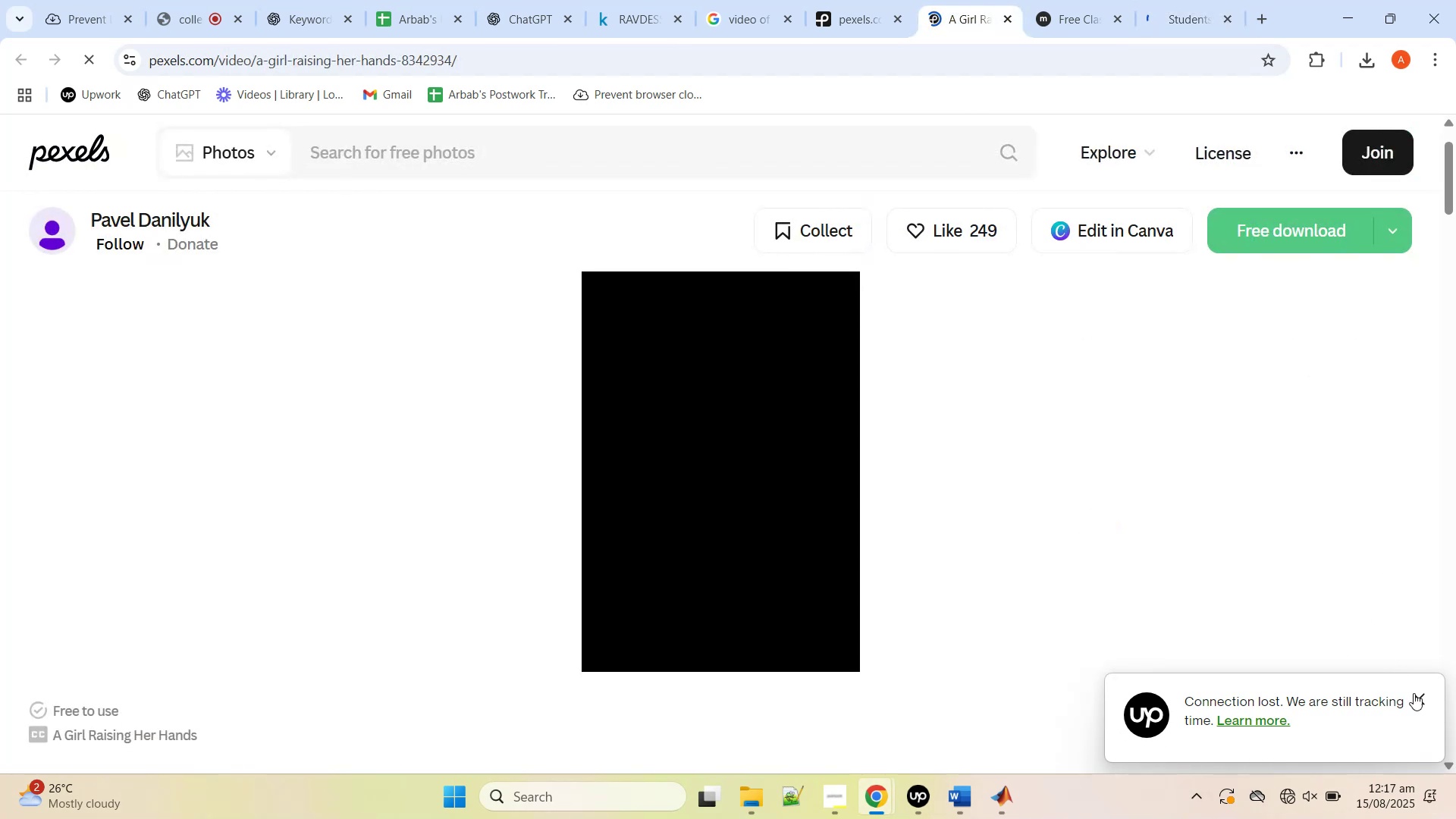 
left_click([1417, 699])
 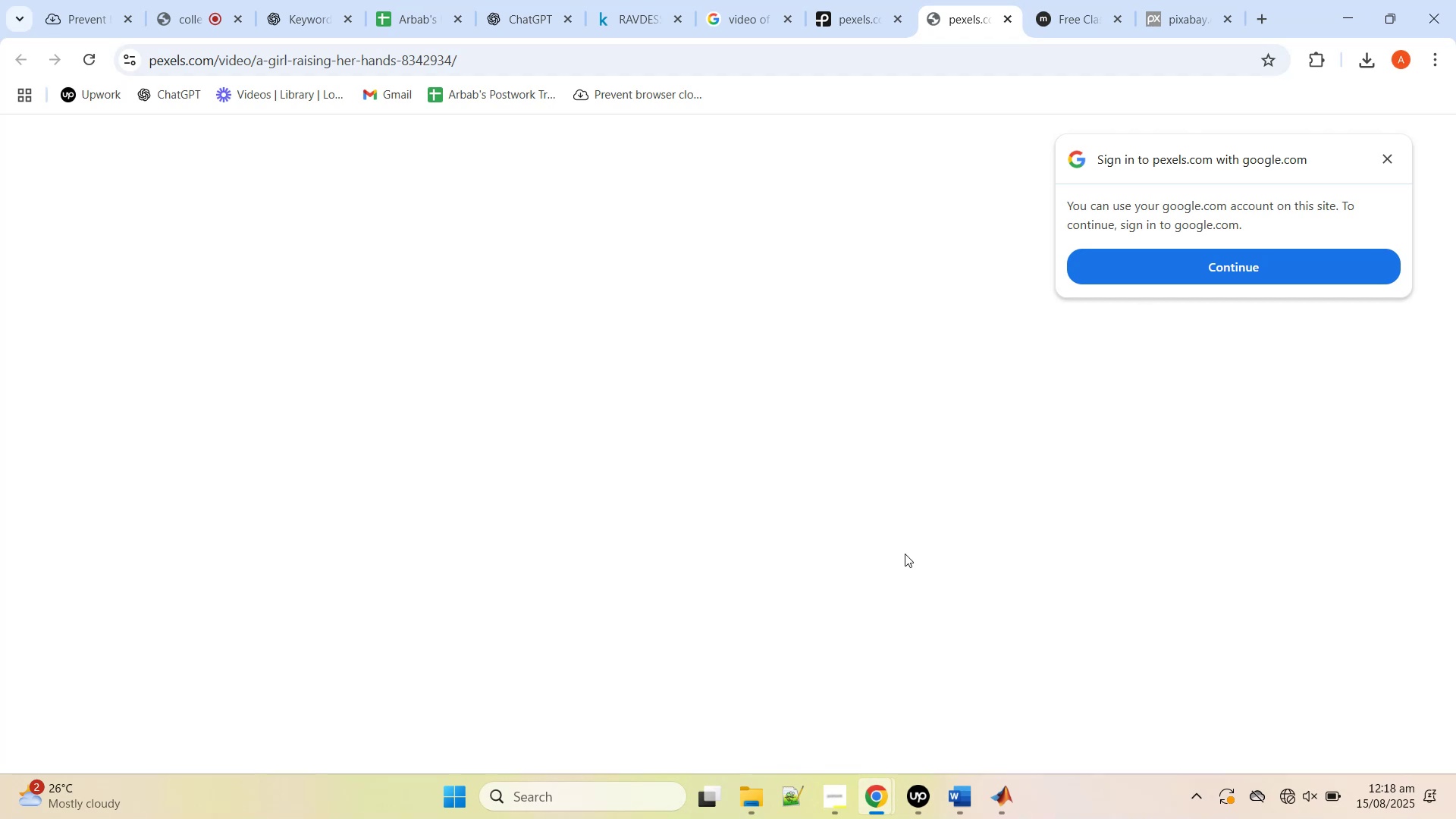 
wait(57.61)
 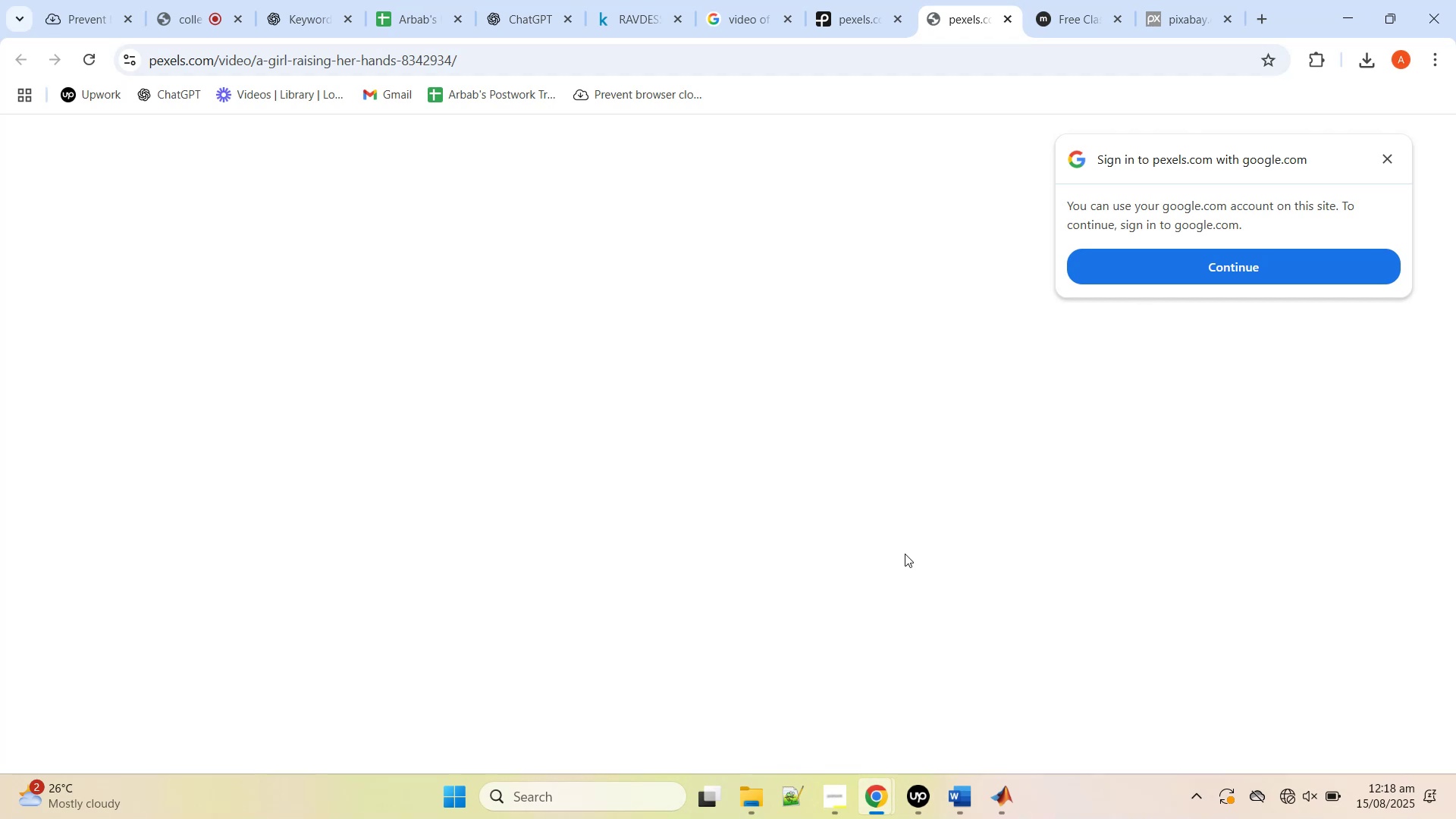 
left_click([1285, 809])
 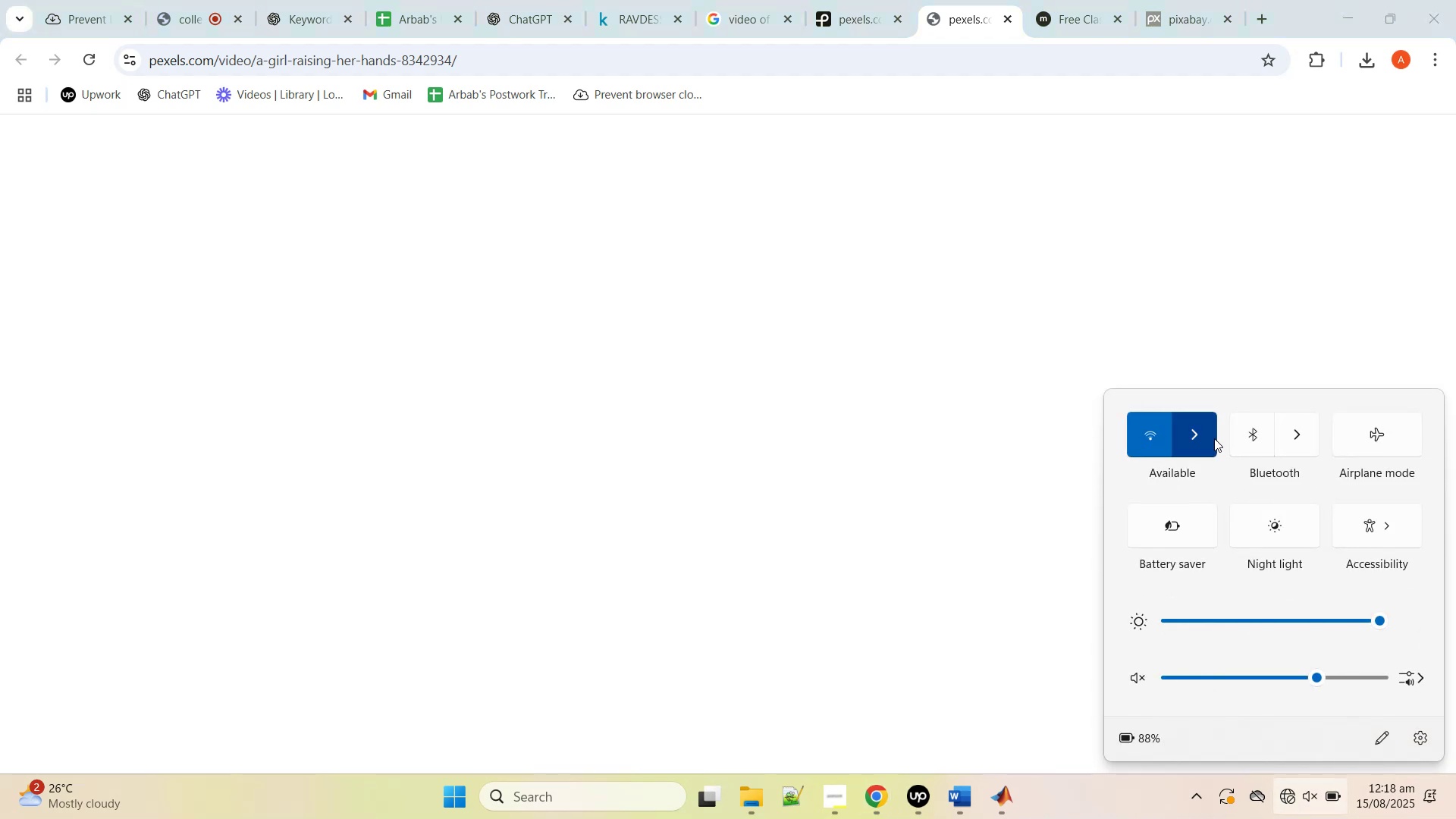 
left_click([1211, 437])
 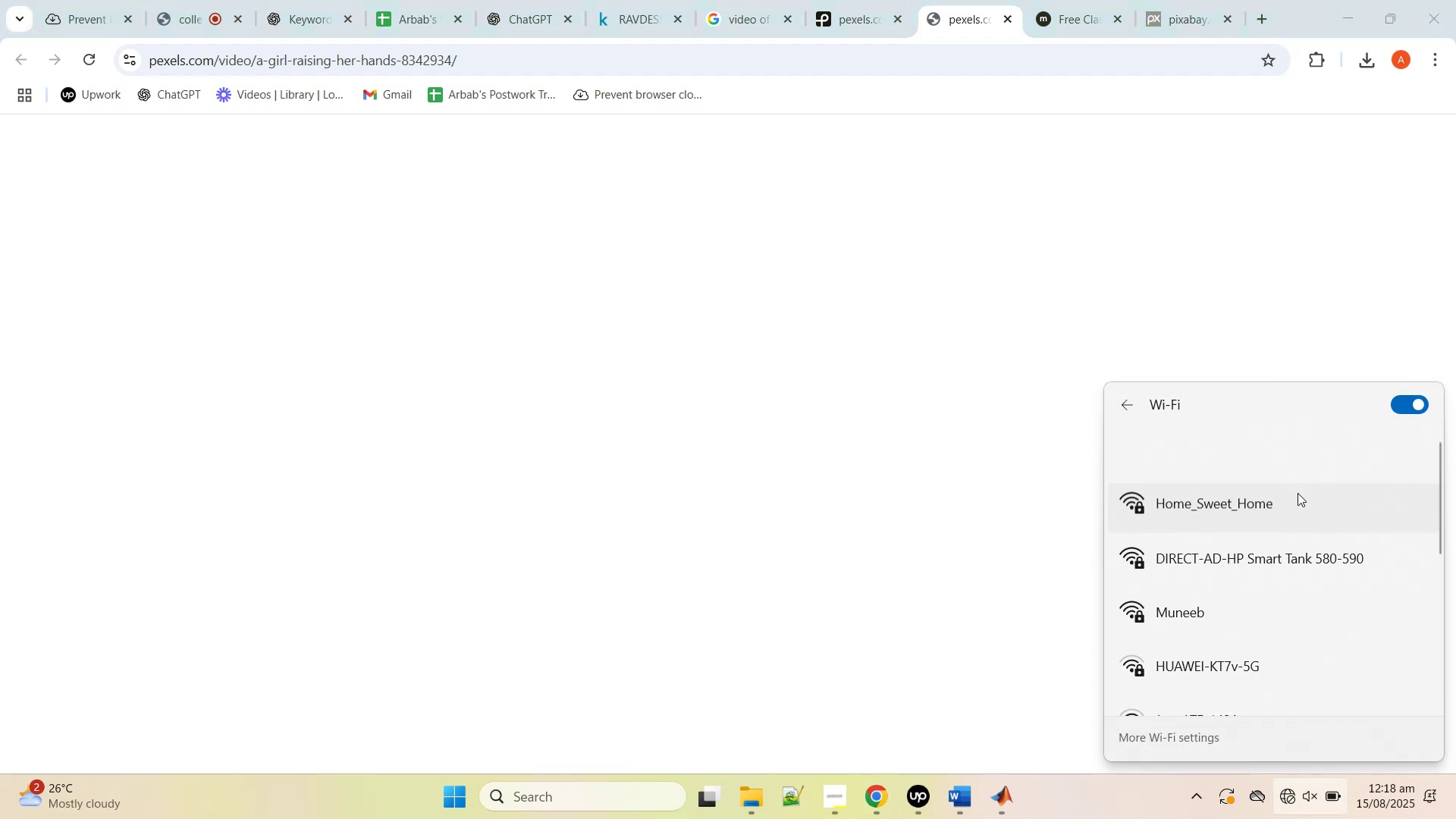 
left_click([1044, 287])
 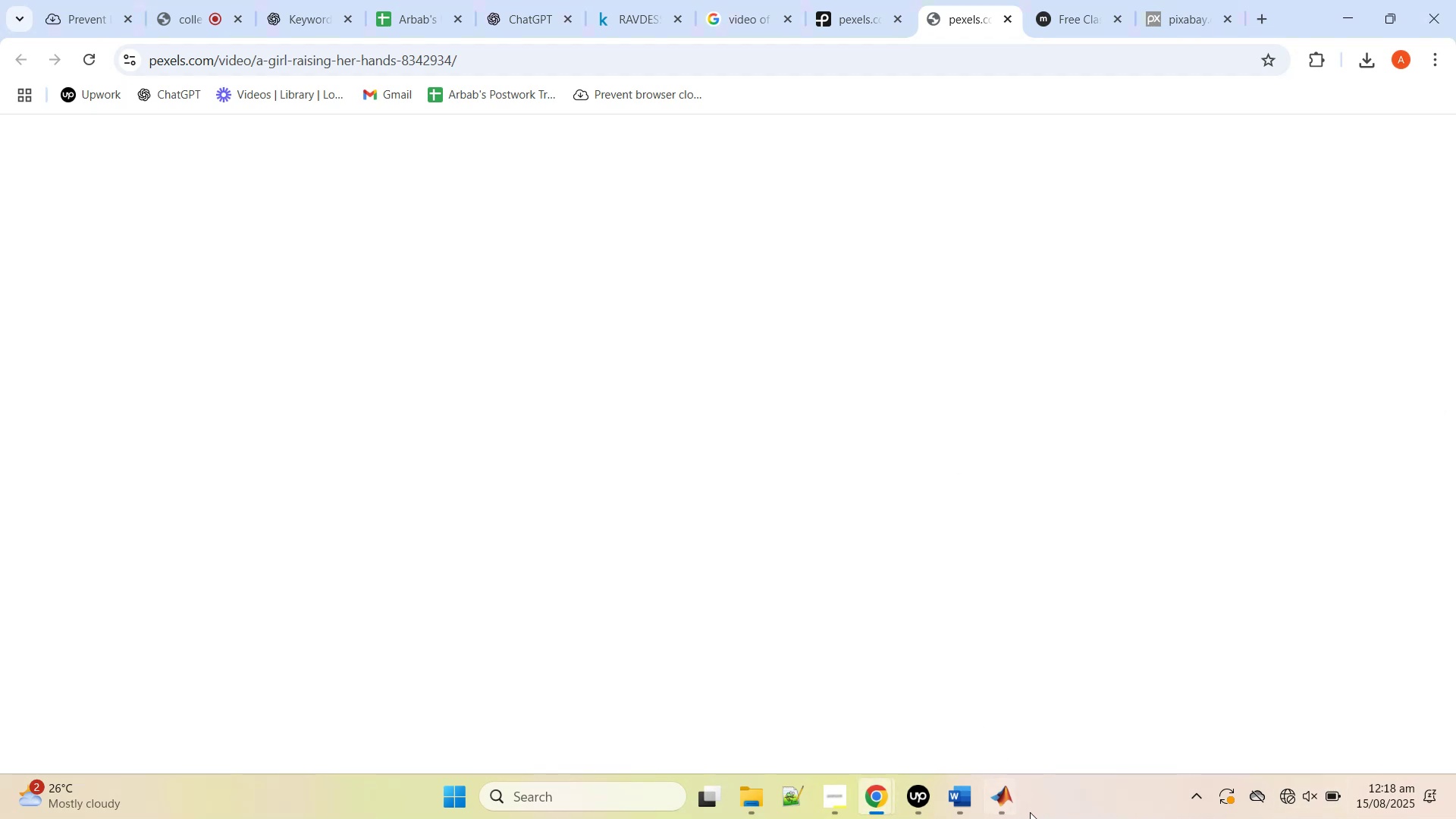 
left_click([1012, 815])
 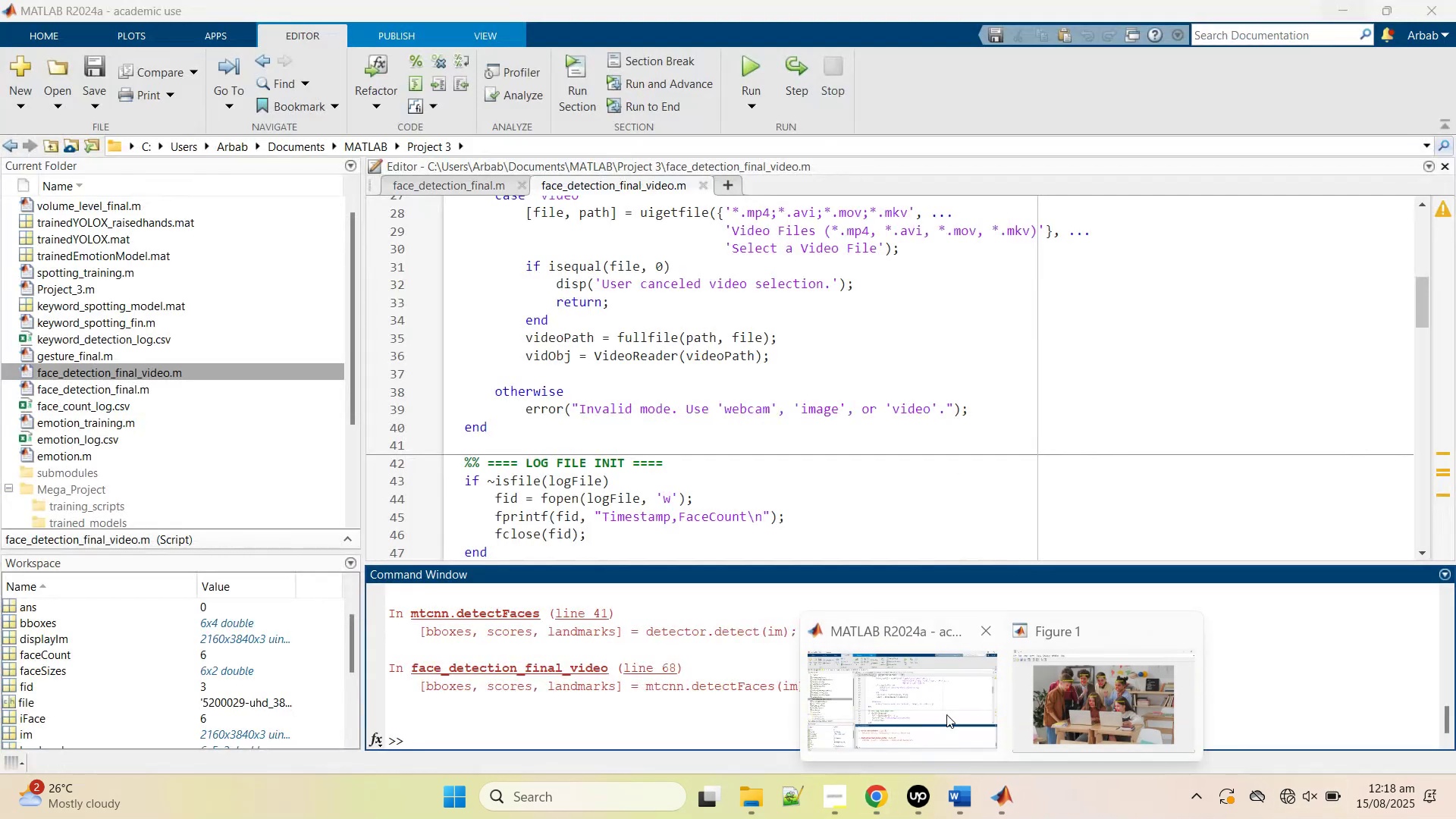 
left_click([1045, 696])
 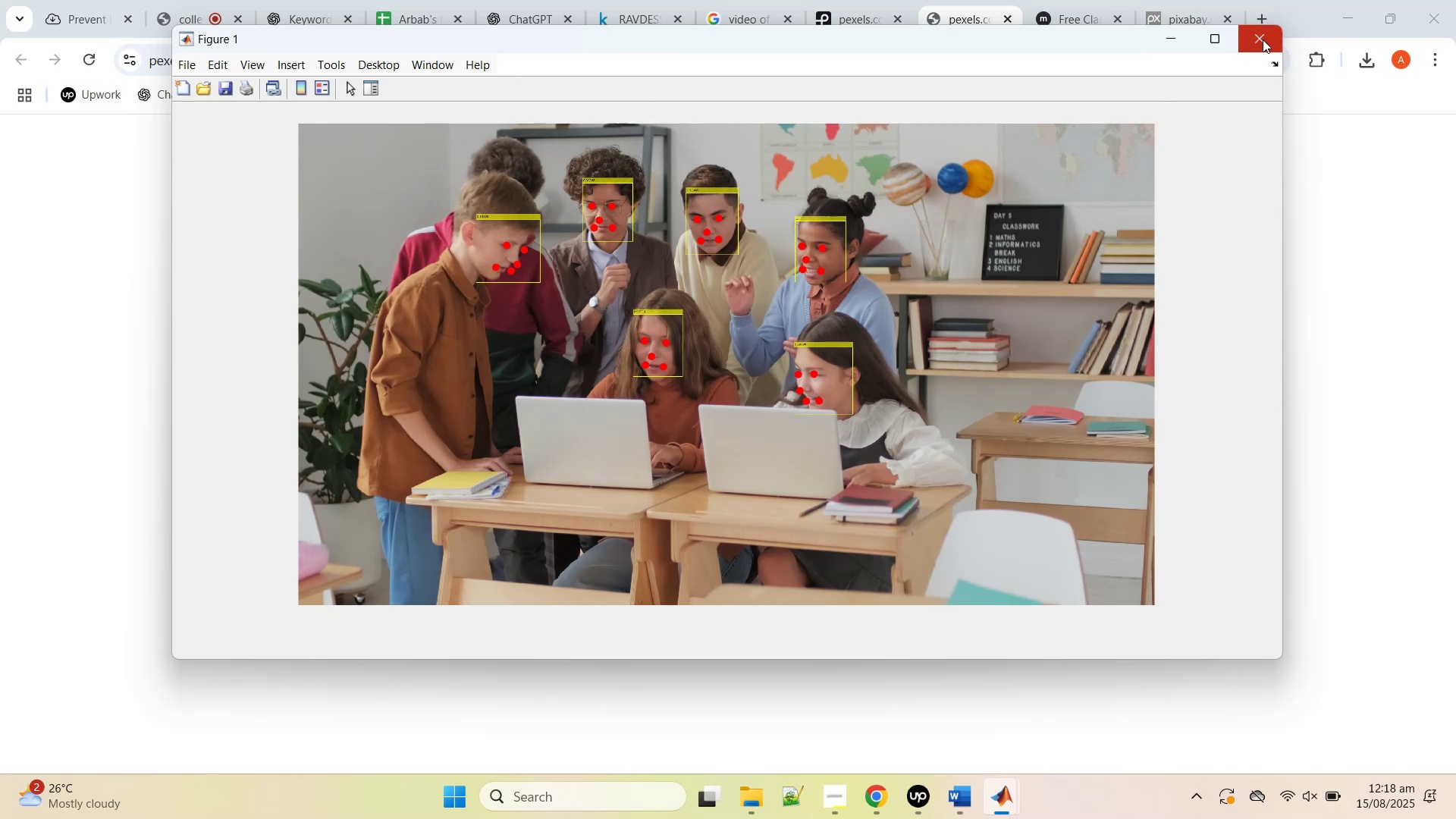 
left_click([1263, 39])
 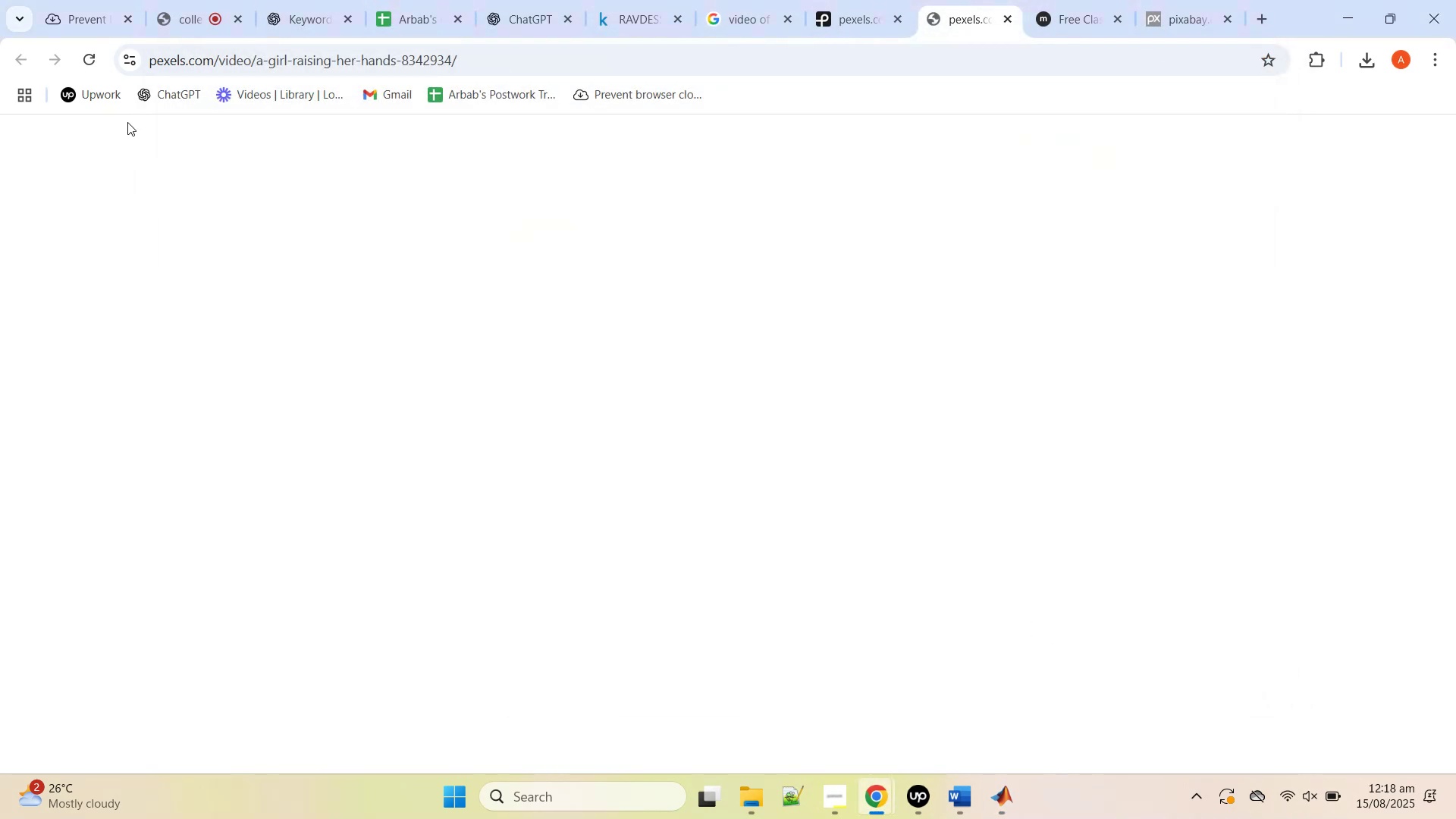 
left_click([85, 67])
 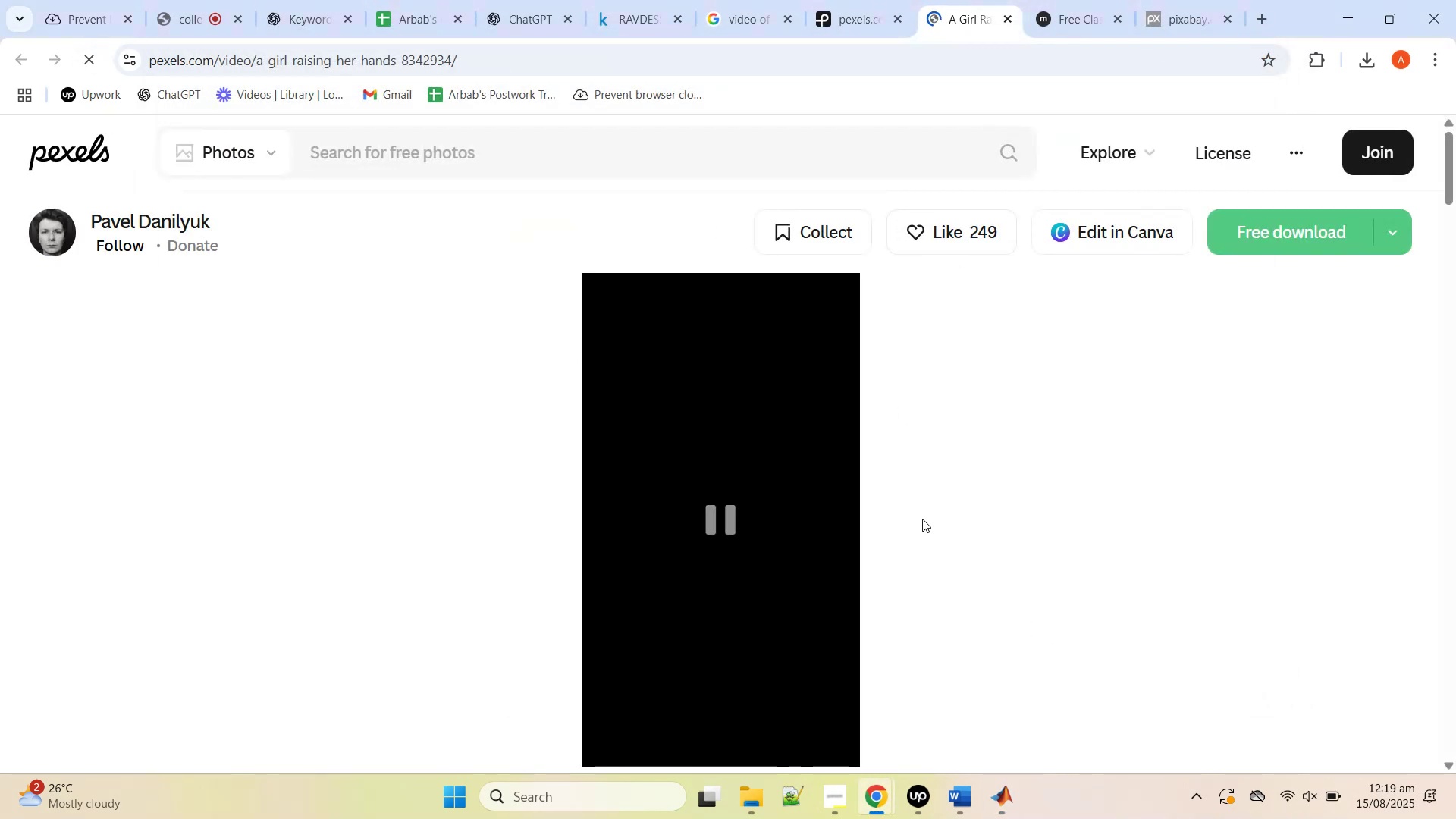 
scroll: coordinate [922, 519], scroll_direction: down, amount: 1.0
 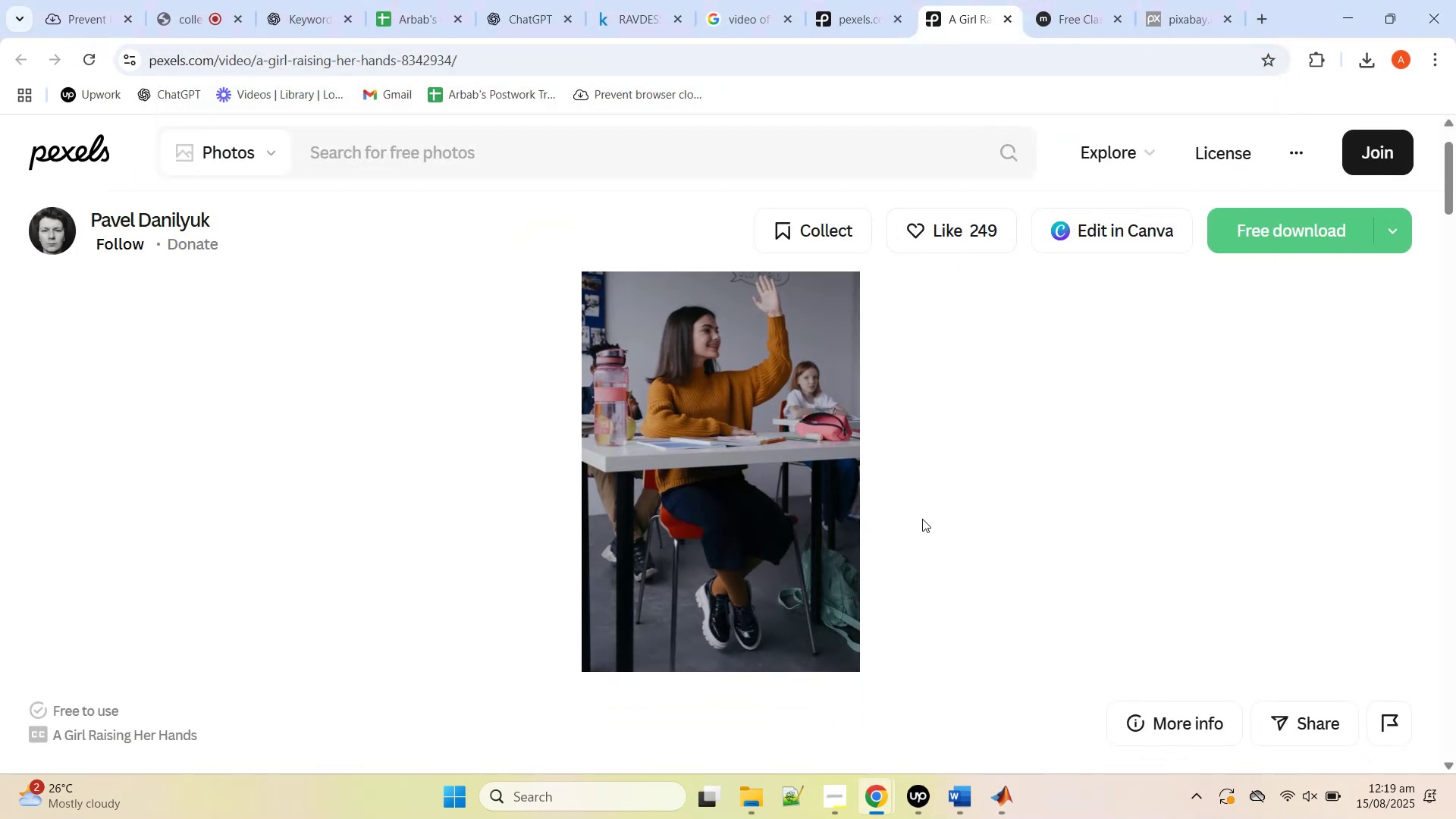 
scroll: coordinate [922, 519], scroll_direction: up, amount: 1.0
 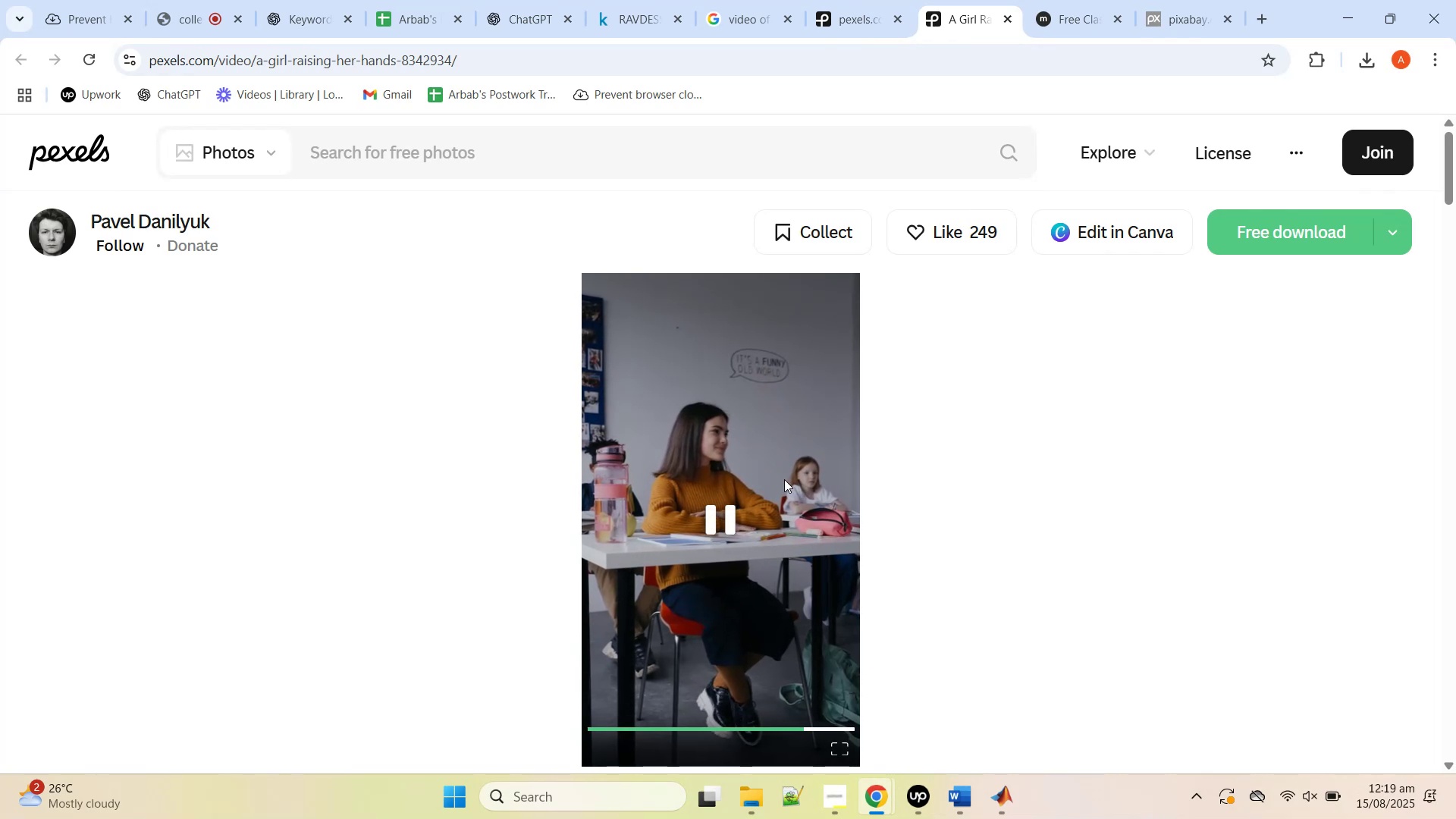 
scroll: coordinate [798, 570], scroll_direction: down, amount: 2.0
 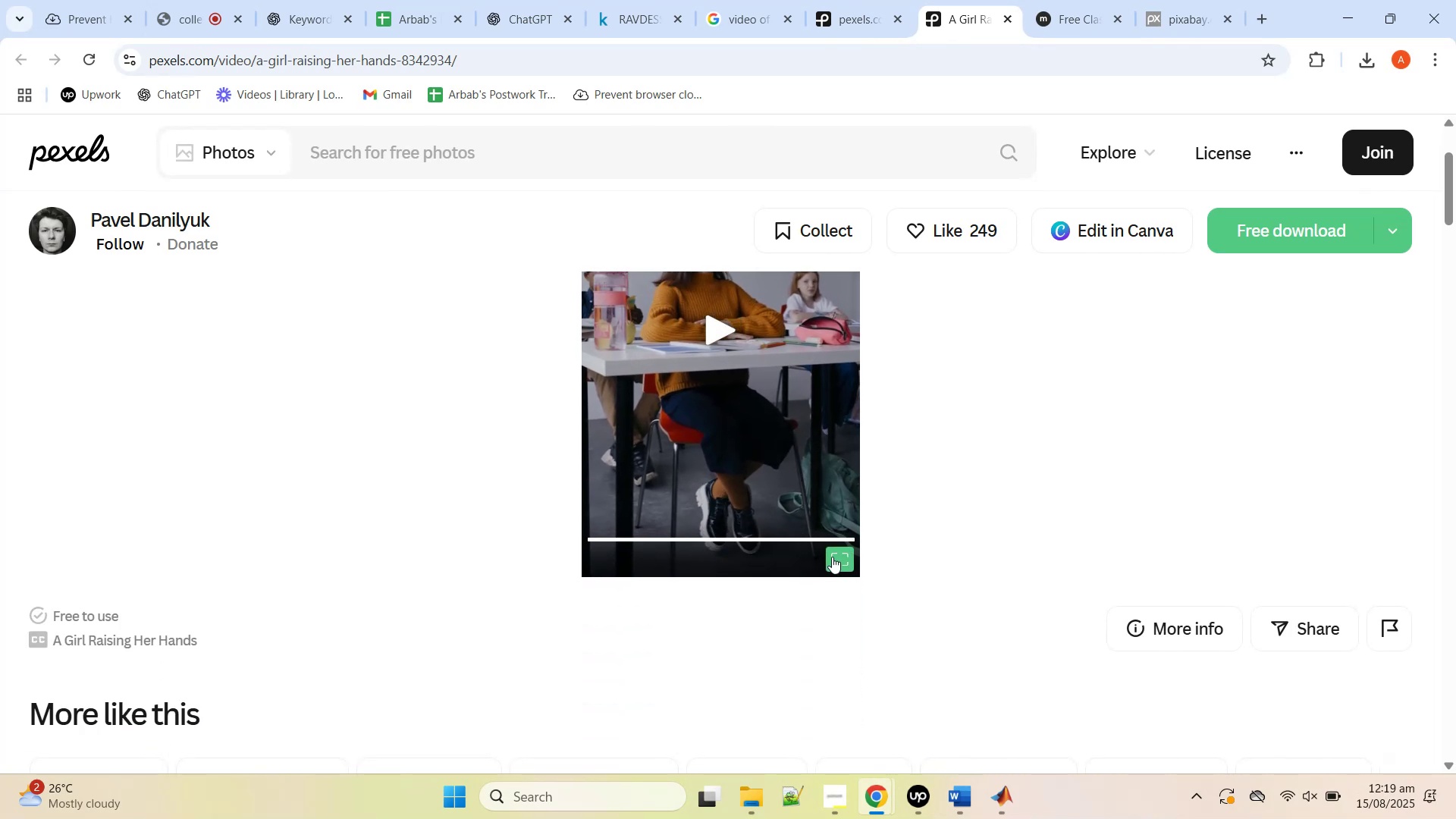 
scroll: coordinate [832, 557], scroll_direction: up, amount: 3.0
 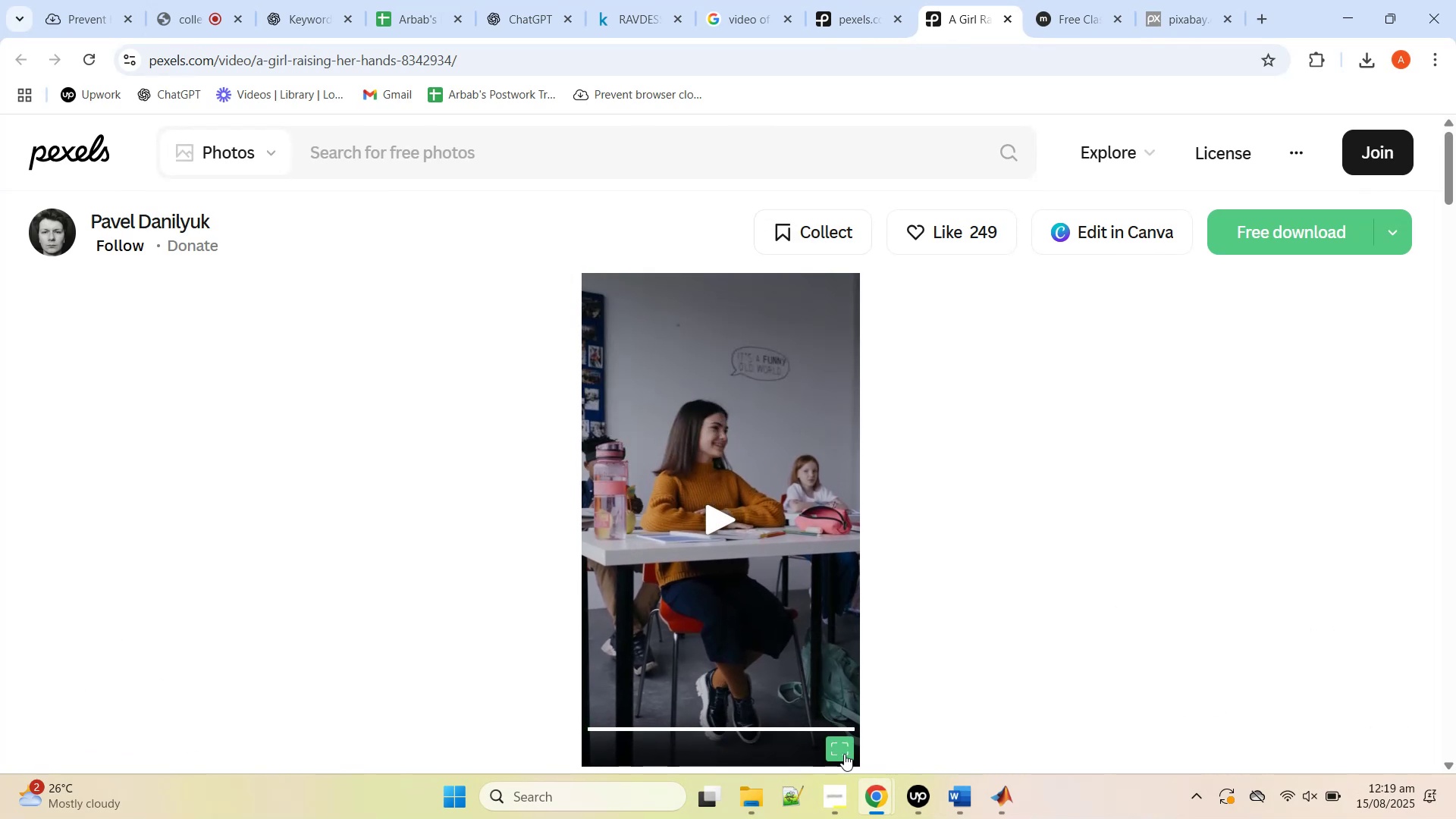 
scroll: coordinate [852, 639], scroll_direction: down, amount: 3.0
 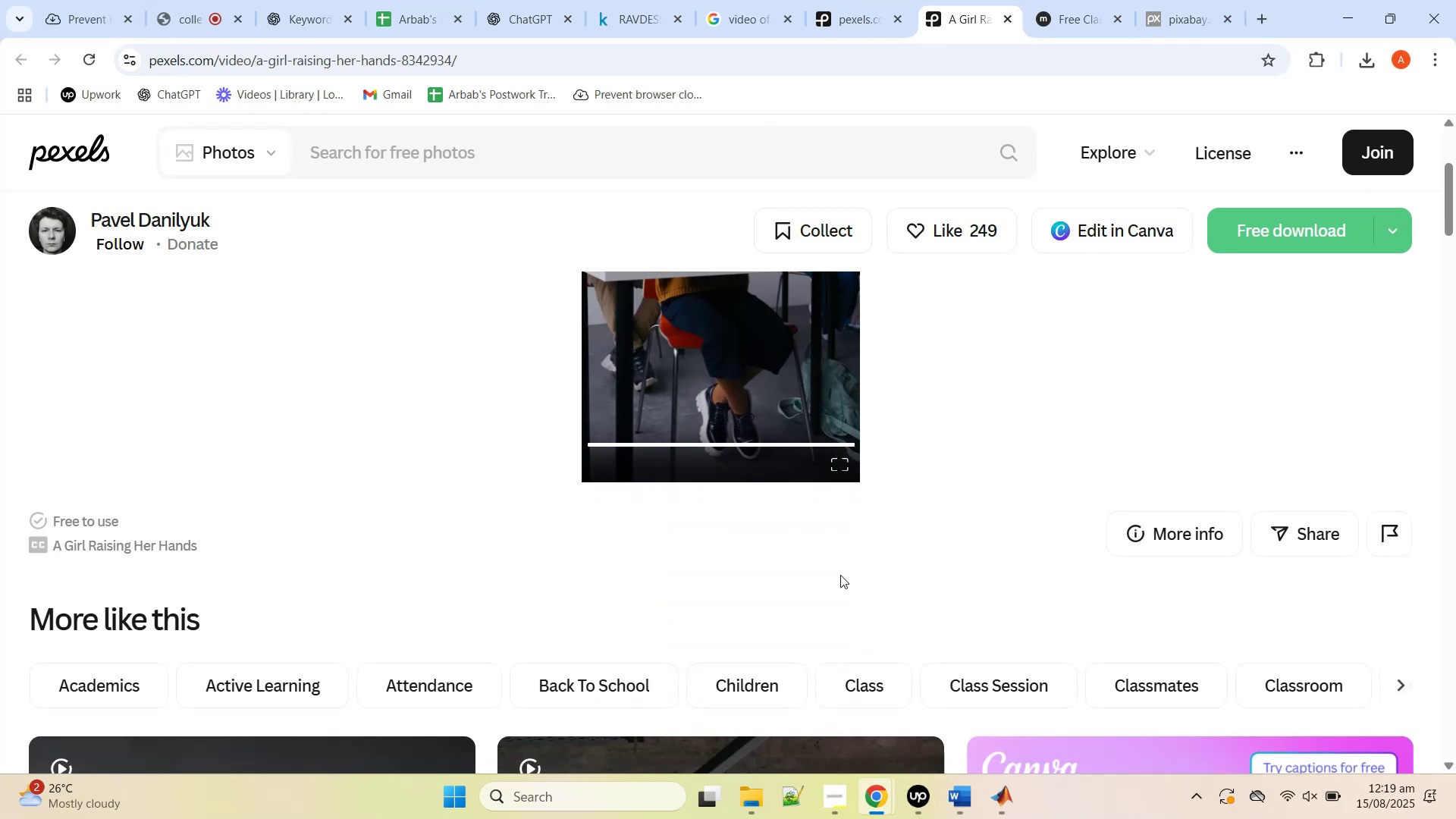 
scroll: coordinate [839, 567], scroll_direction: up, amount: 4.0
 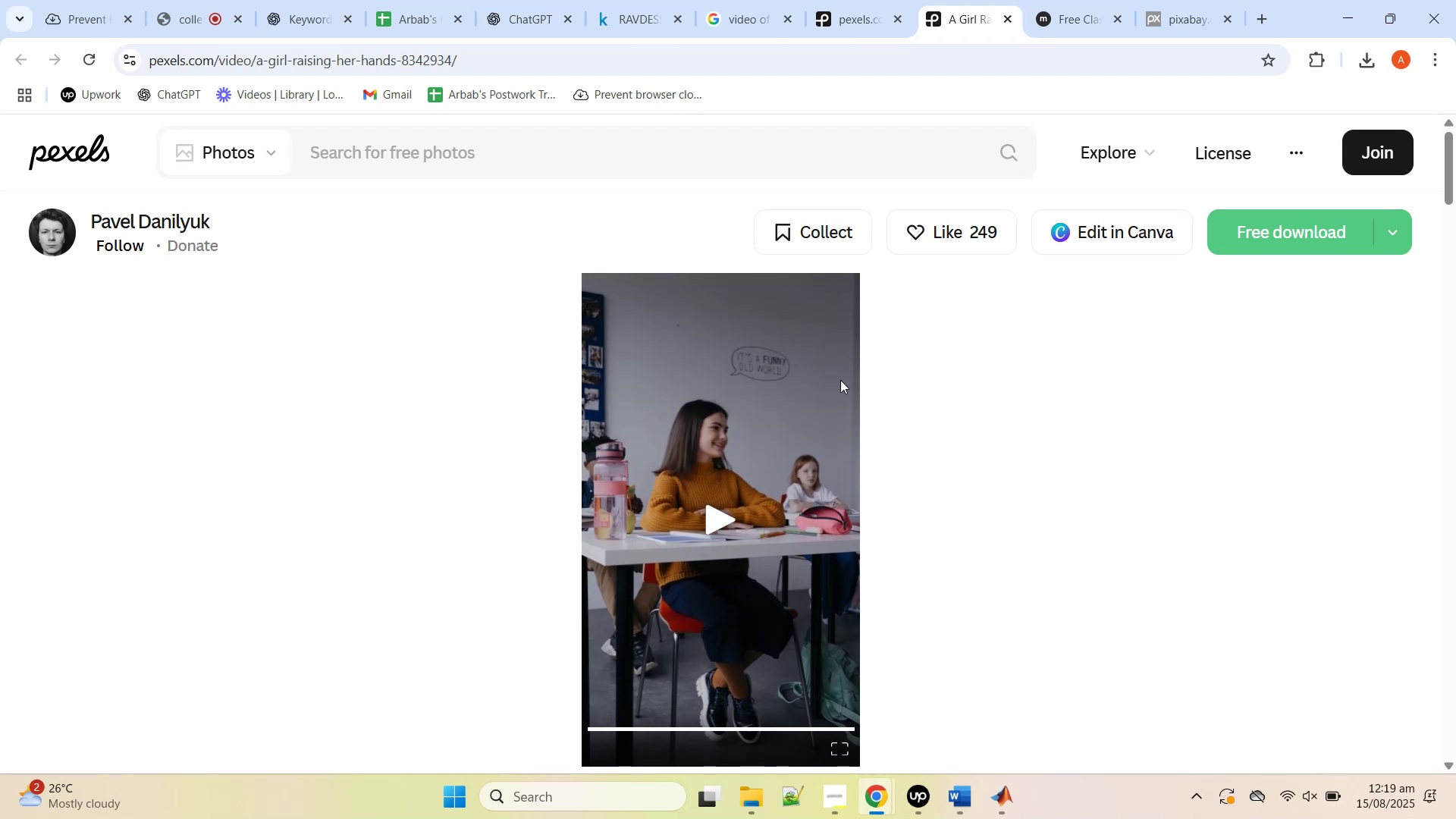 
scroll: coordinate [823, 602], scroll_direction: down, amount: 1.0
 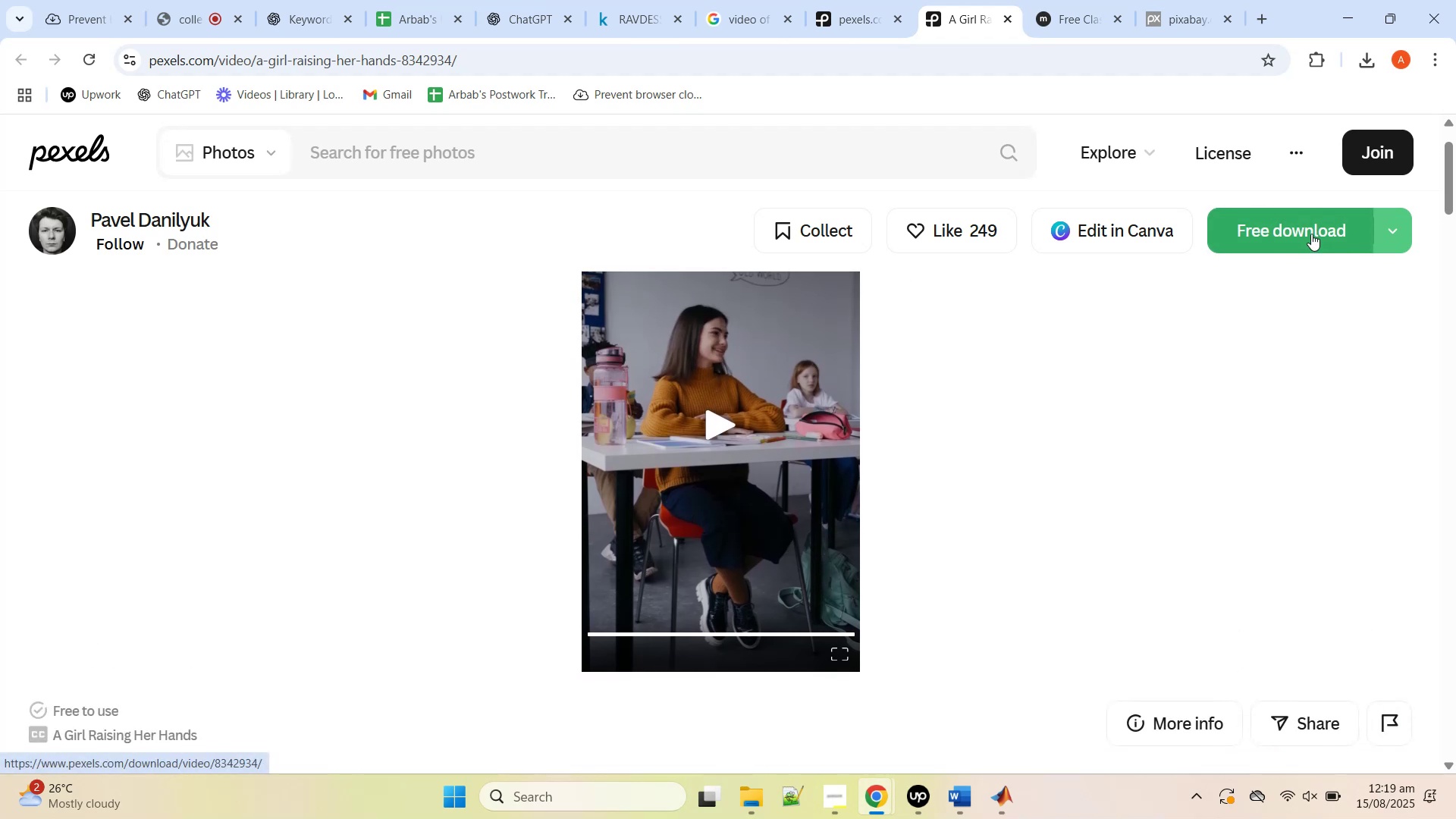 
left_click([1311, 234])
 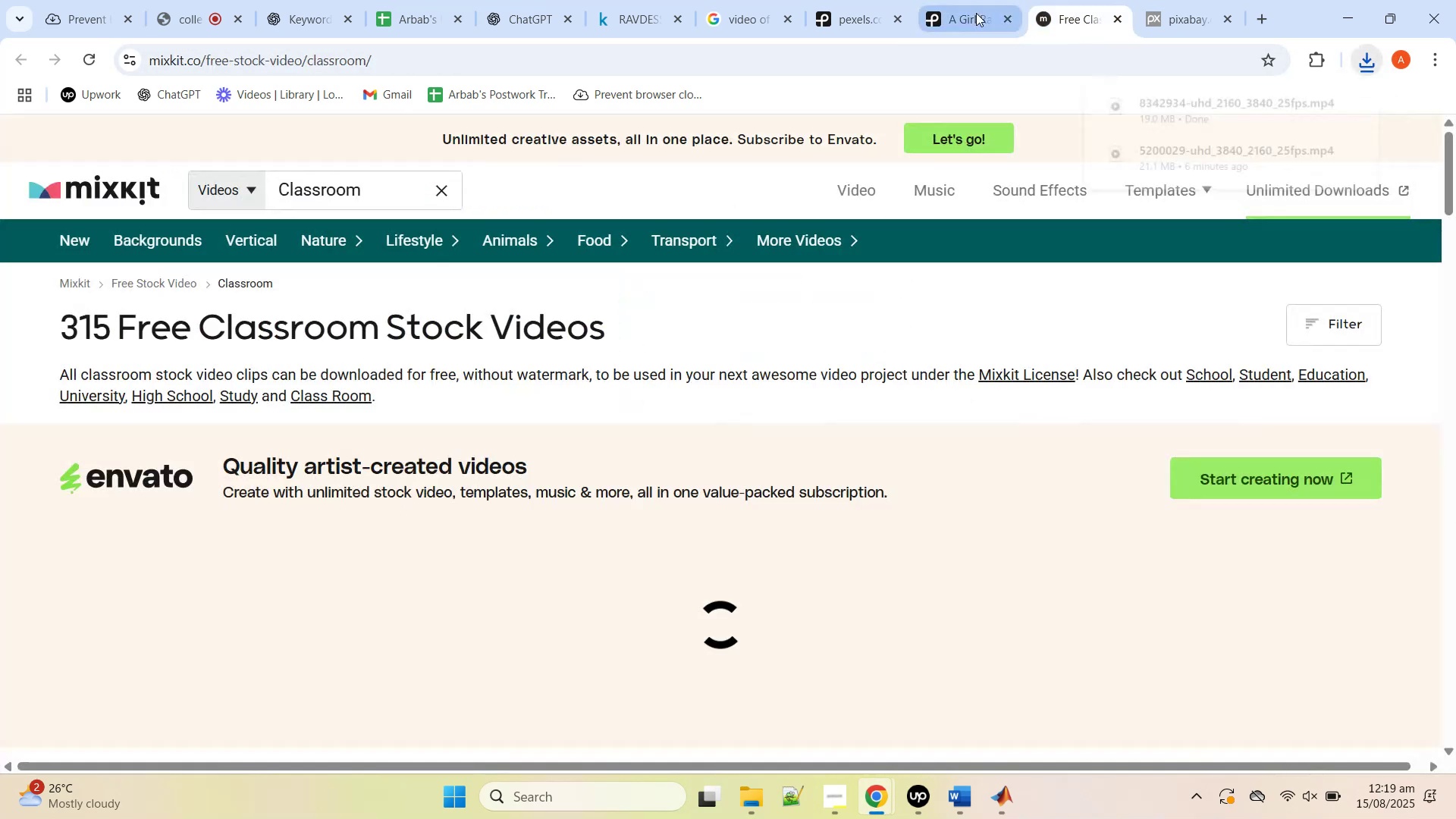 
scroll: coordinate [761, 597], scroll_direction: down, amount: 4.0
 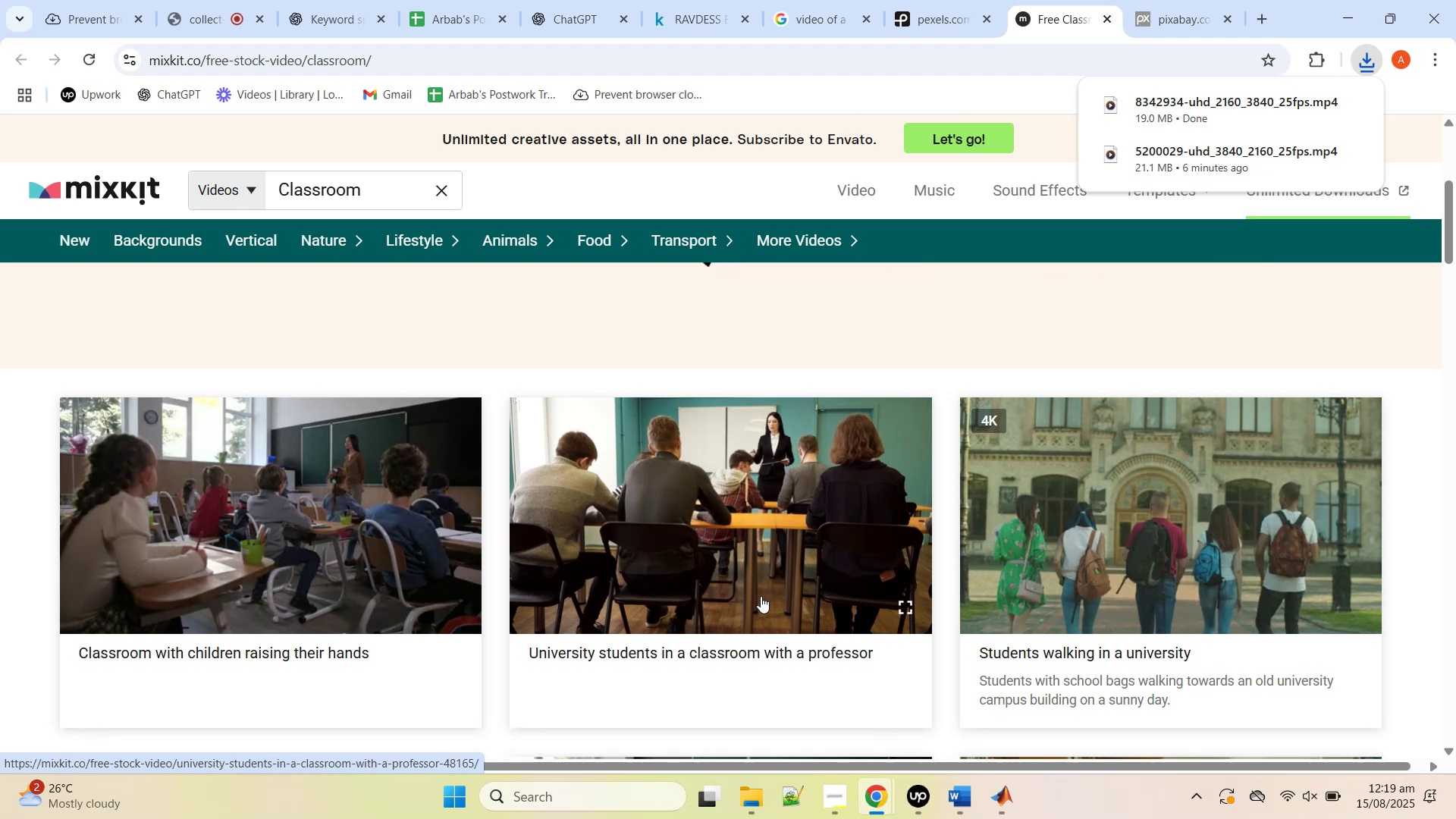 
scroll: coordinate [761, 596], scroll_direction: up, amount: 4.0
 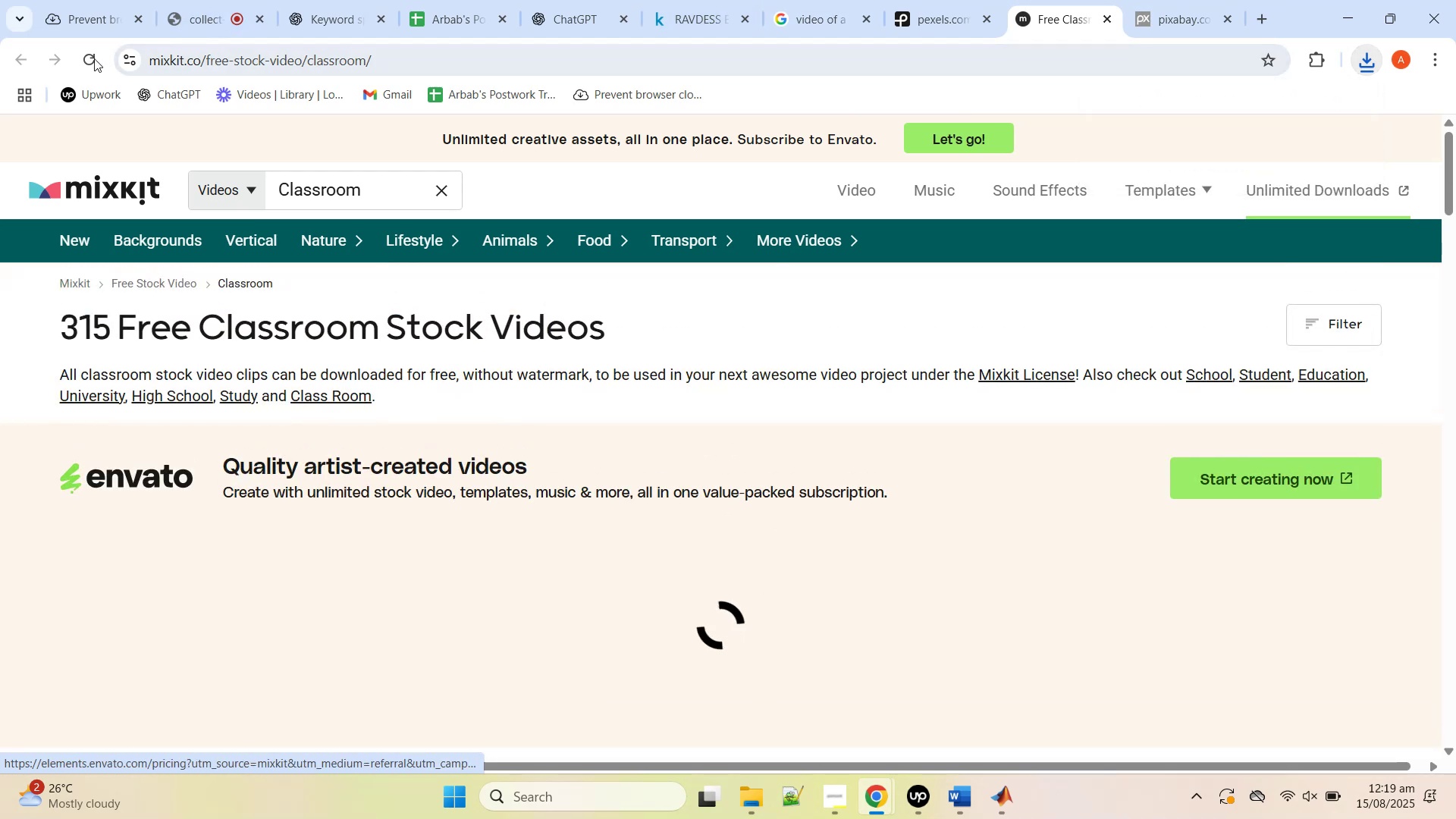 
left_click([94, 58])
 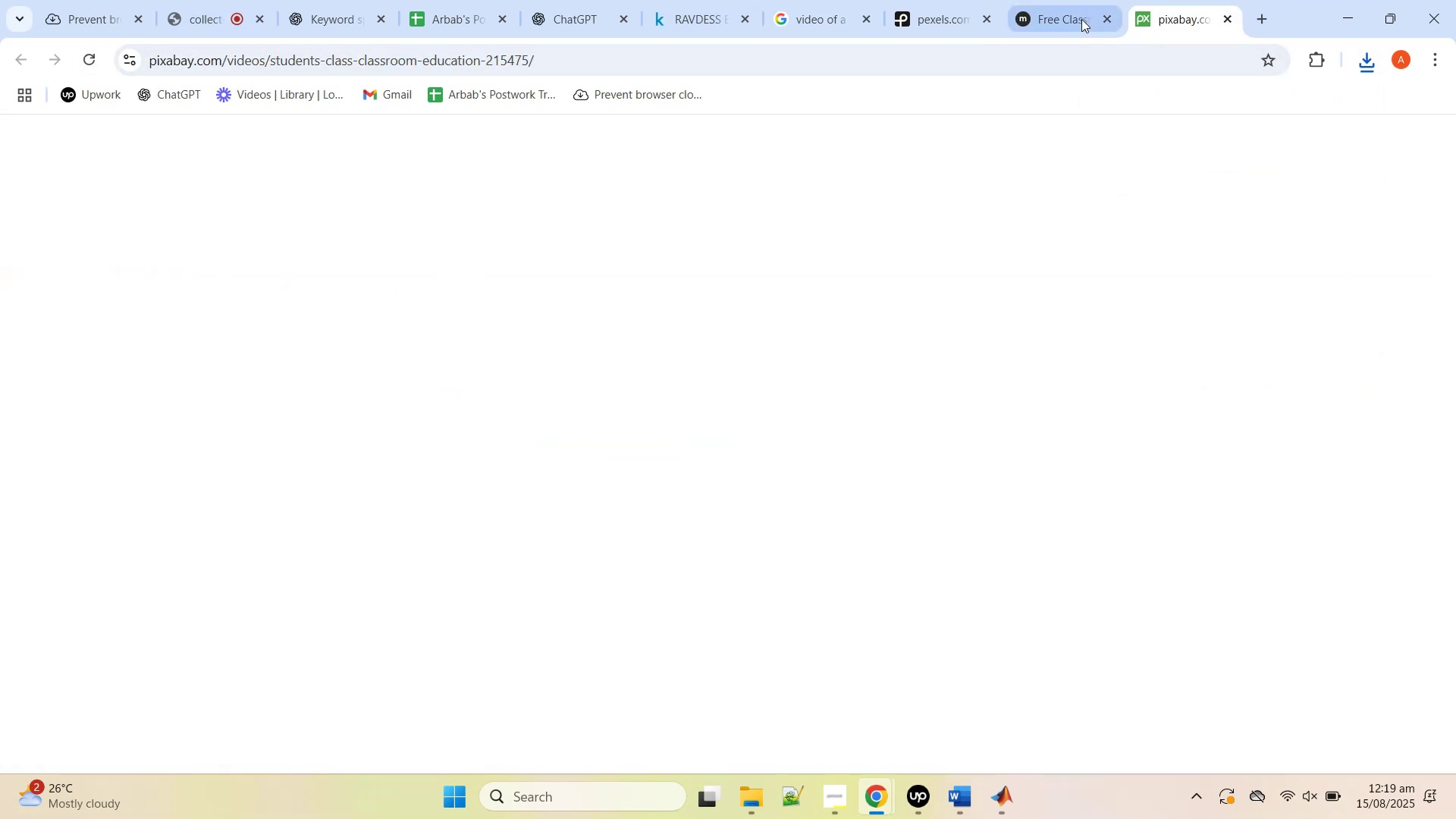 
left_click([96, 62])
 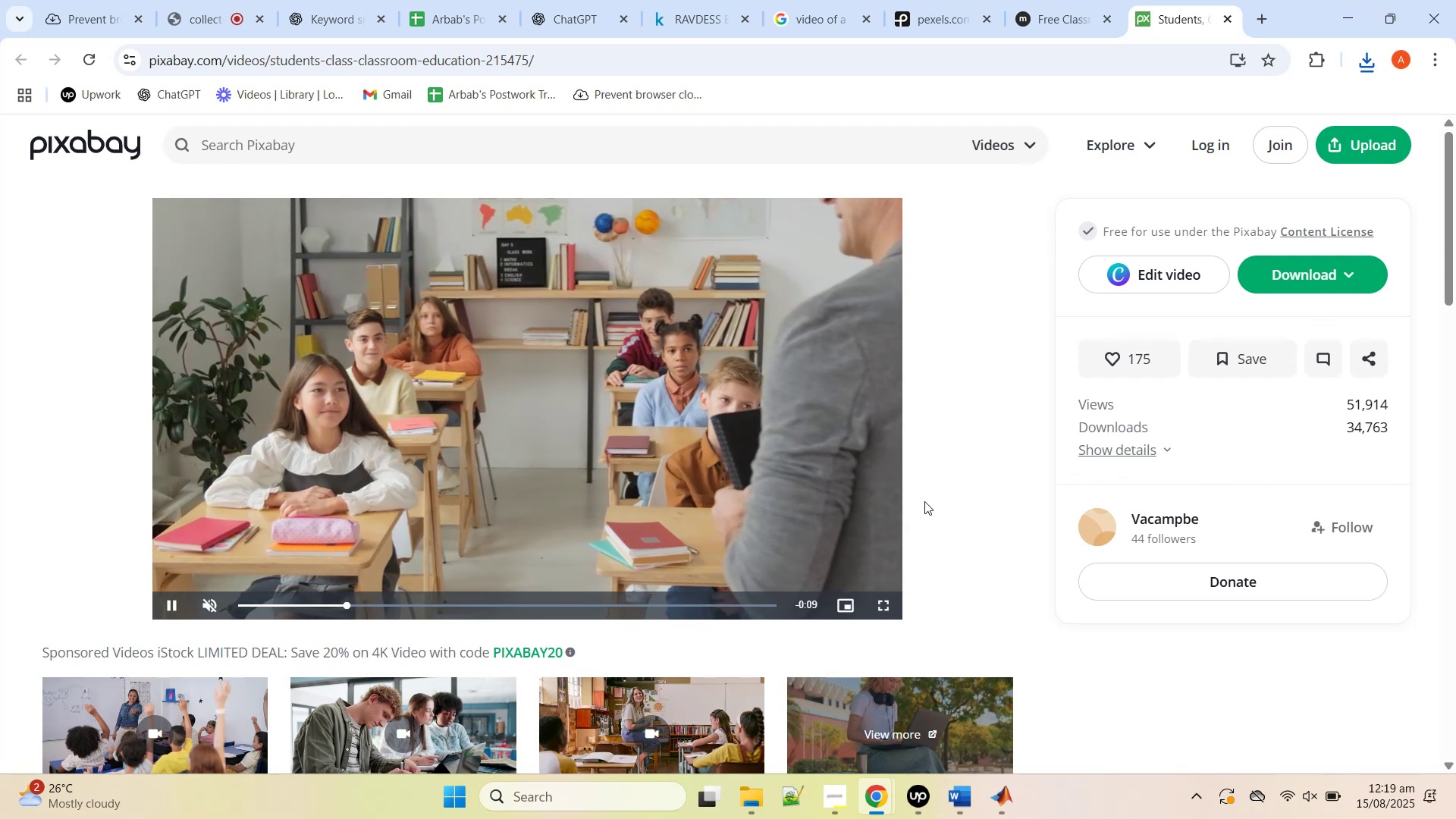 
wait(5.87)
 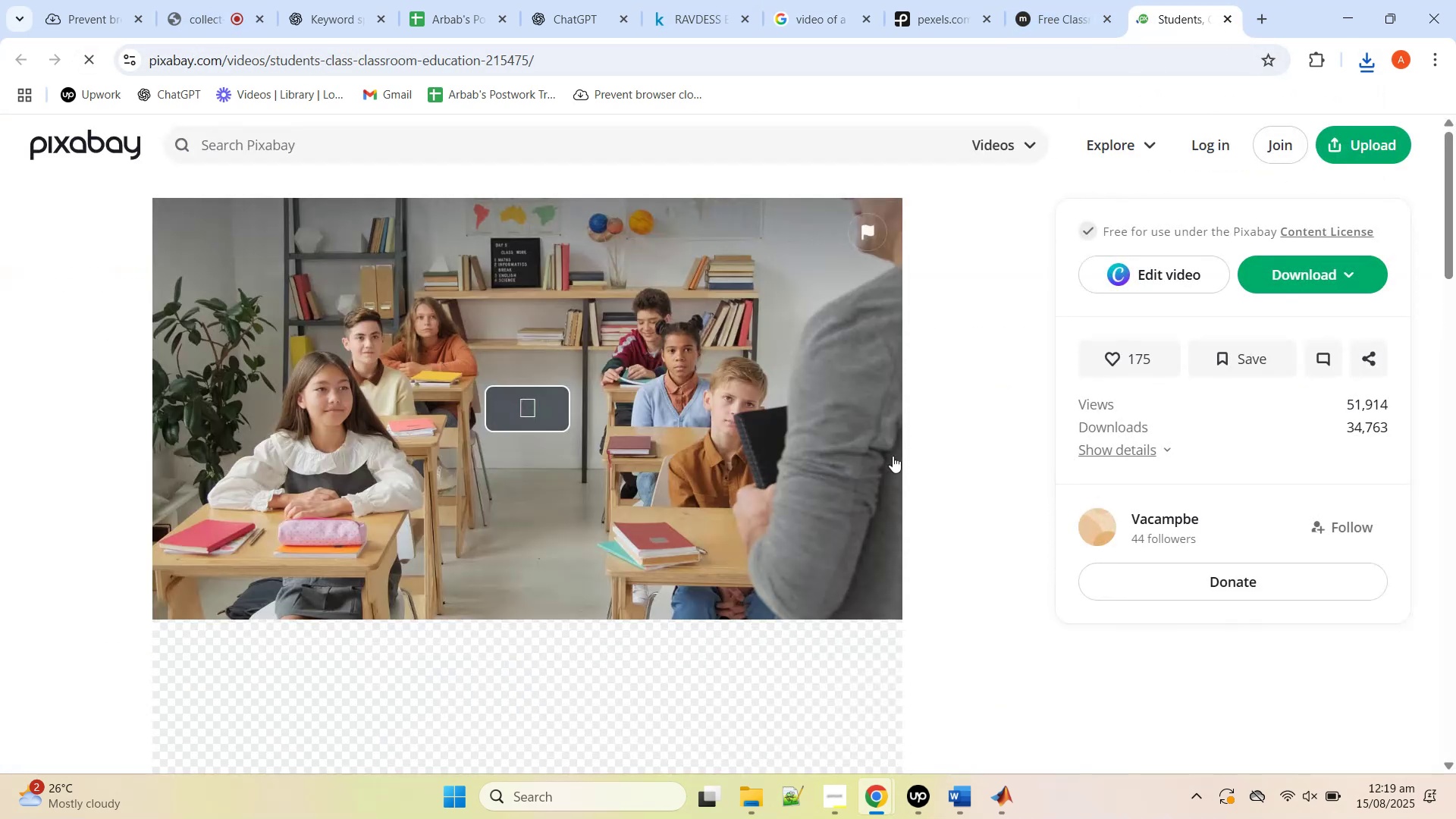 
key(Mute)
 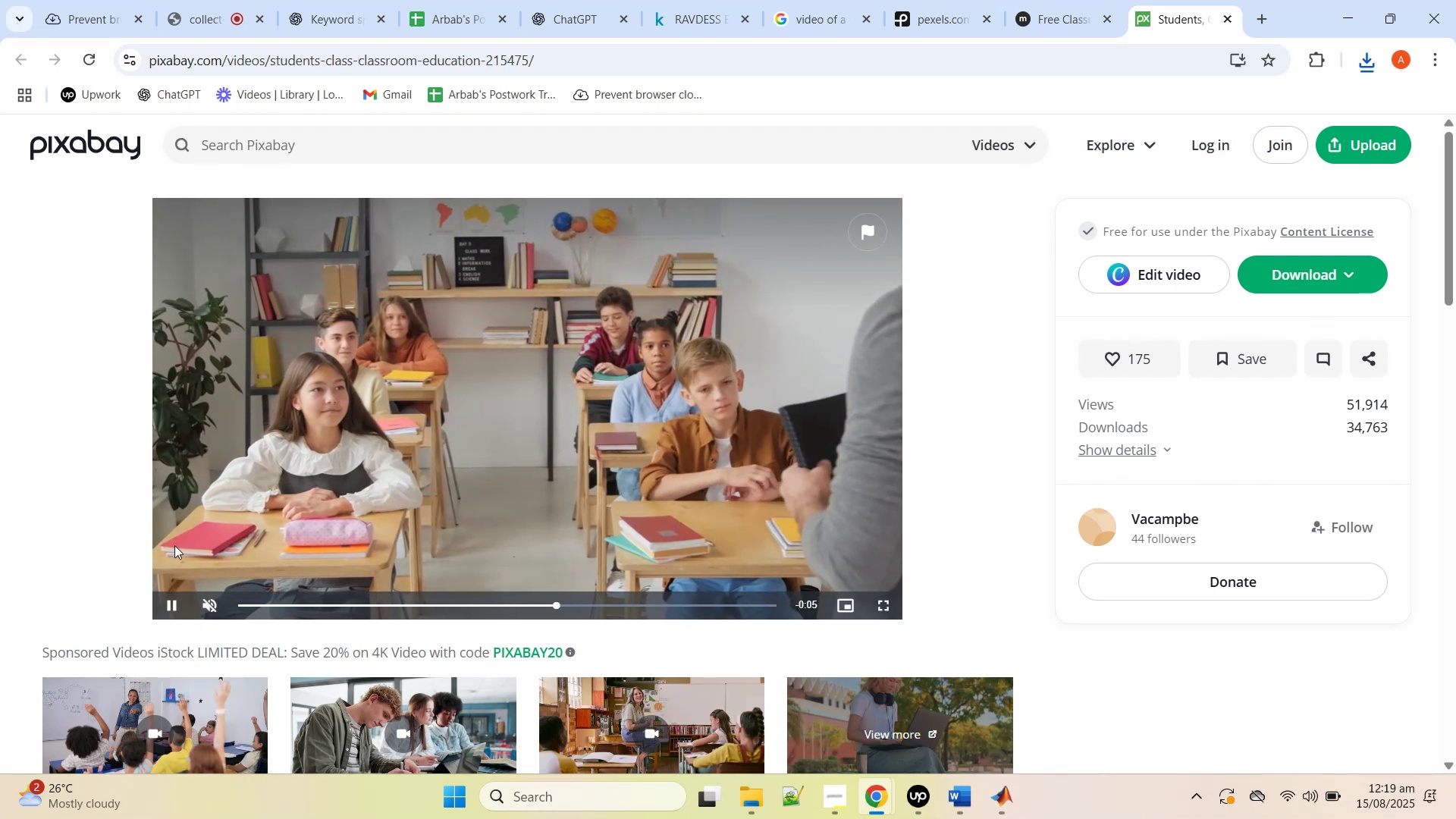 
left_click([216, 610])
 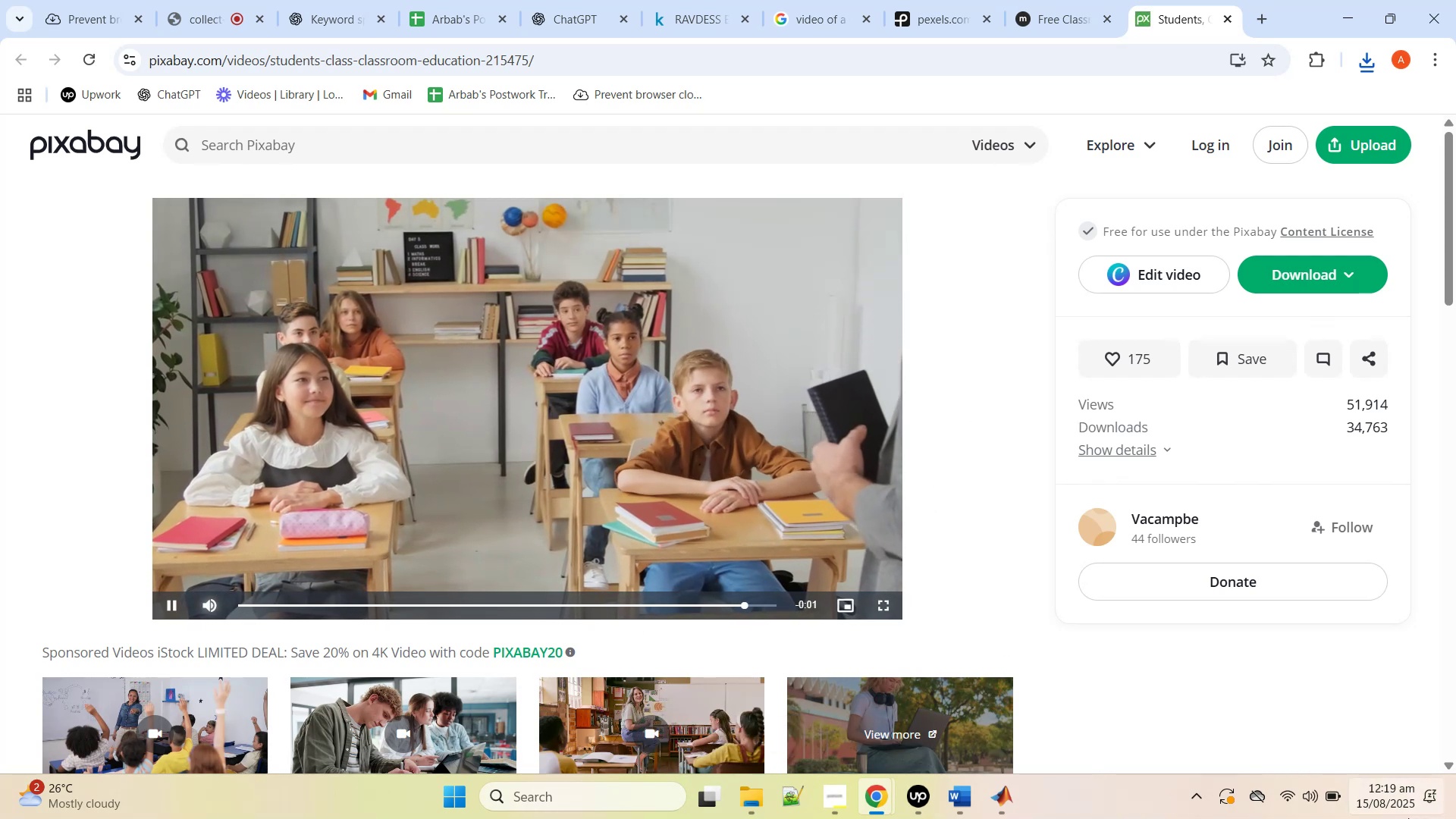 
left_click([1310, 795])
 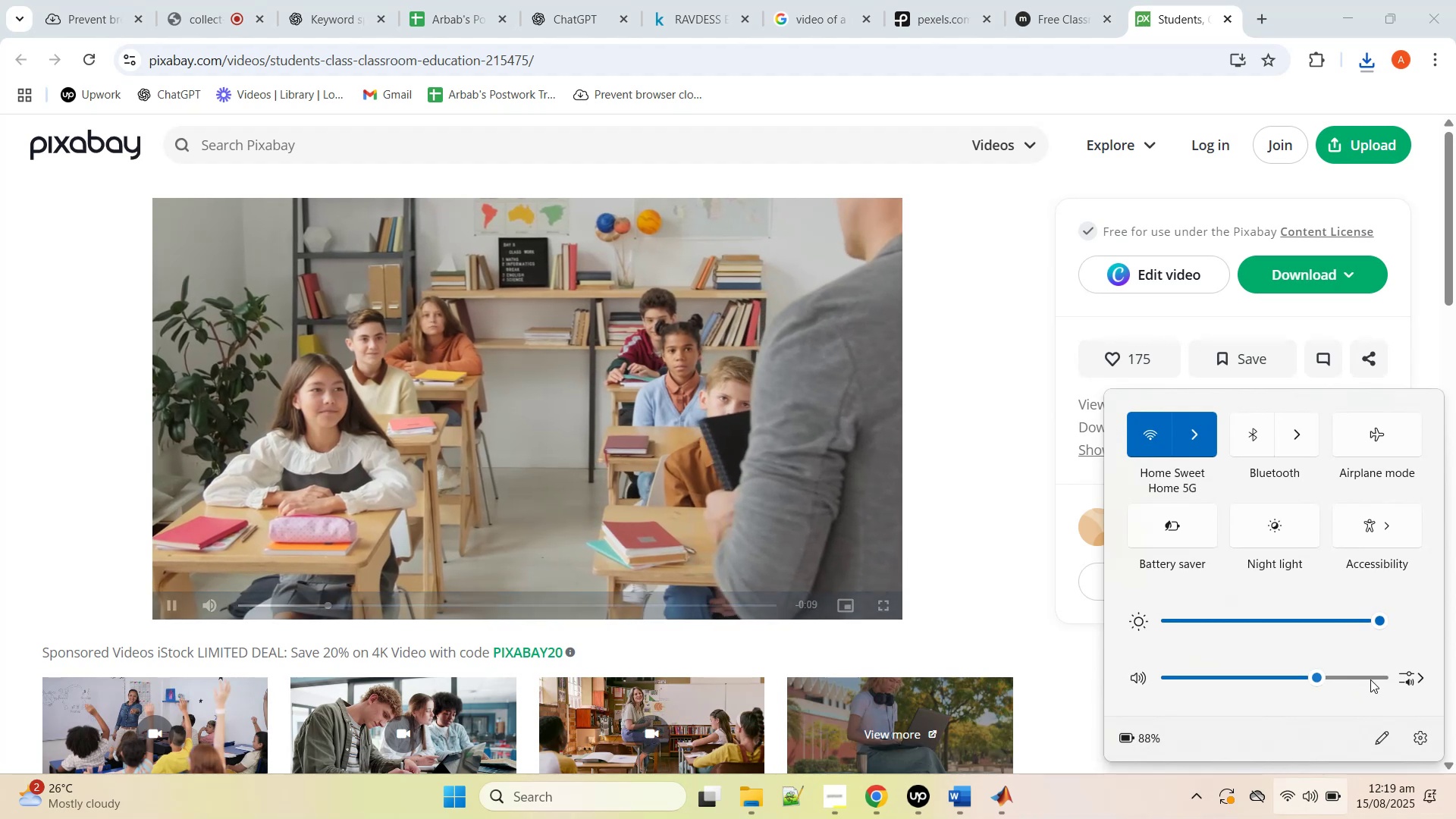 
left_click([1359, 682])
 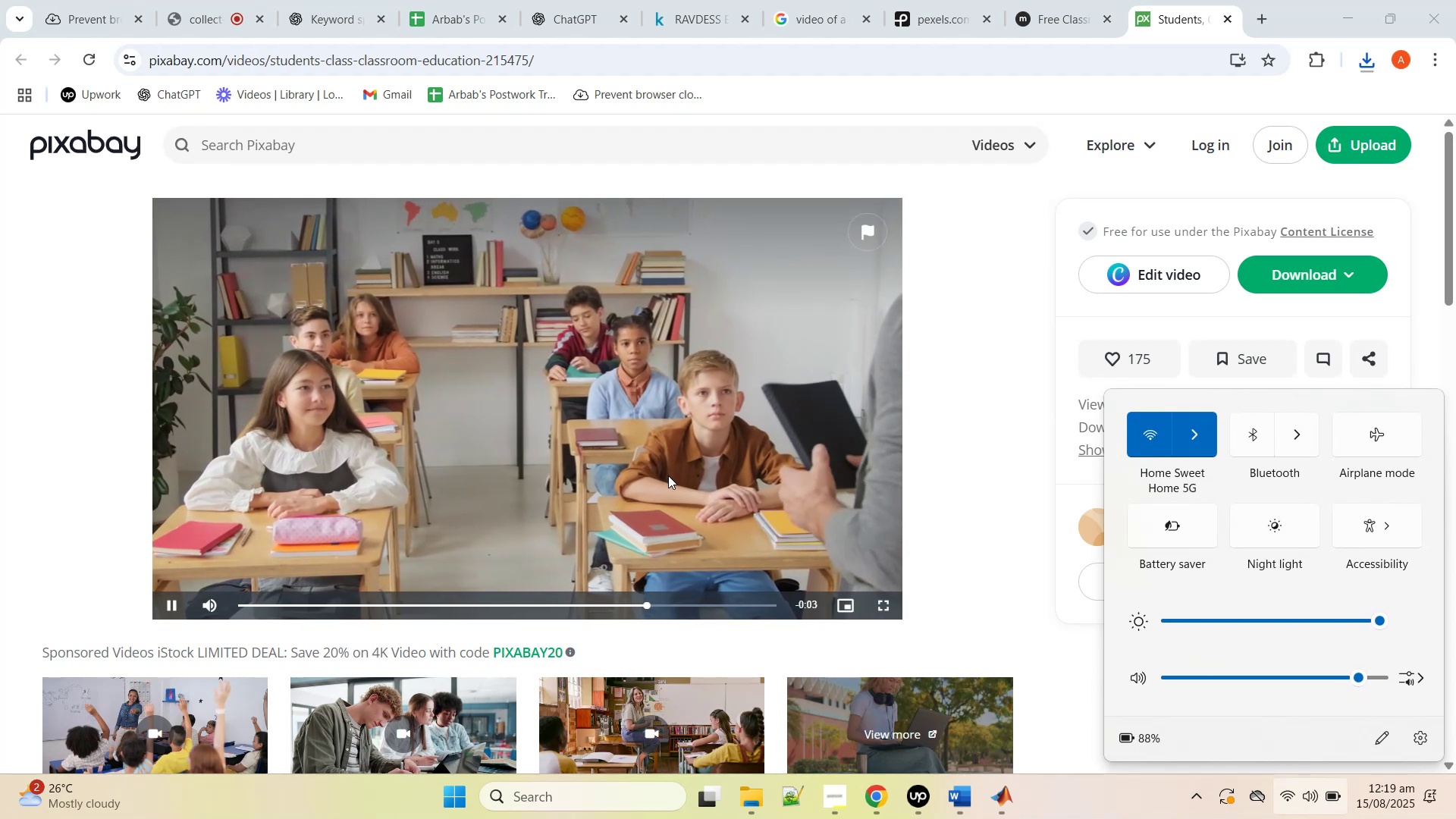 
wait(10.58)
 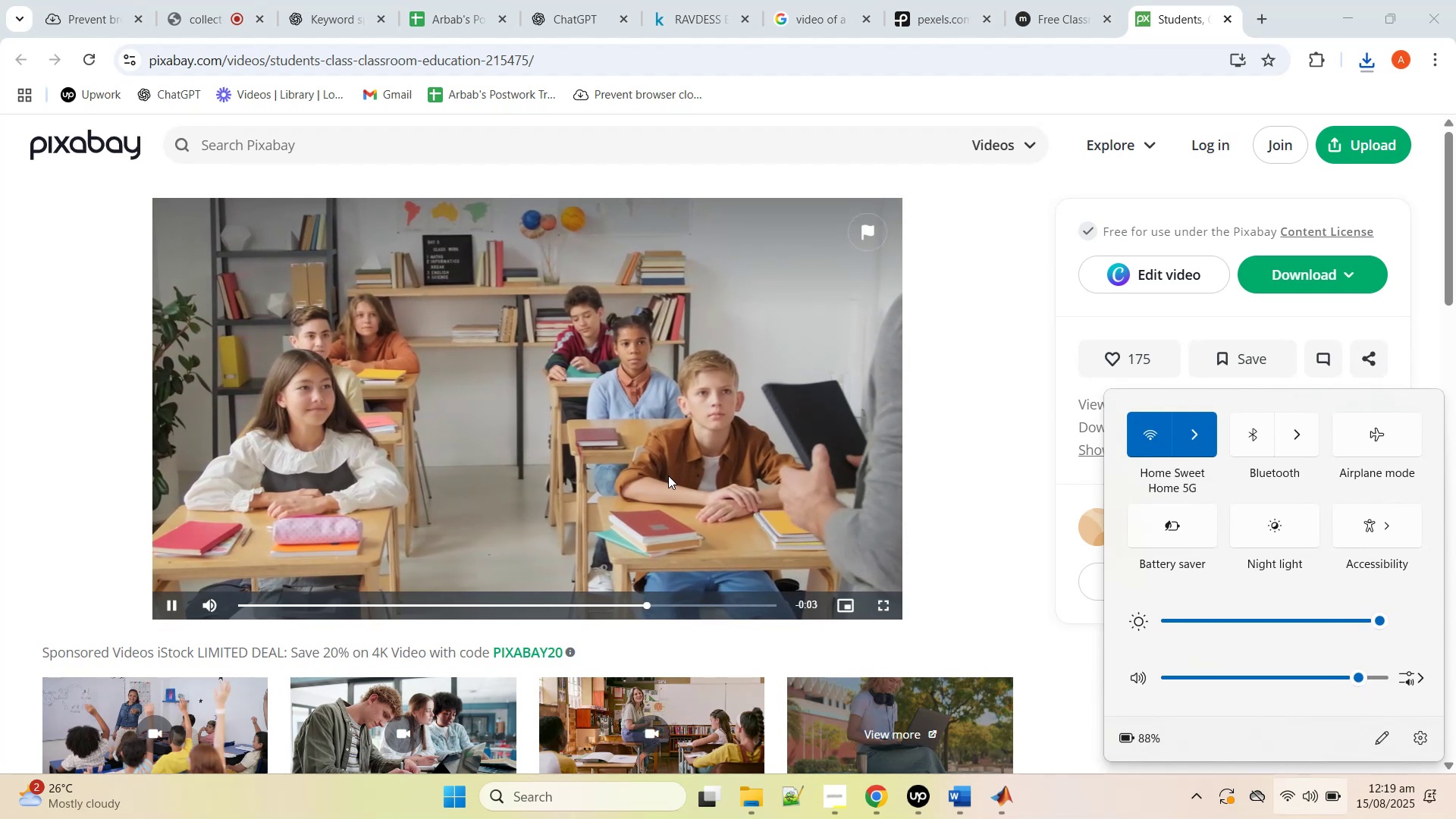 
left_click([1141, 315])
 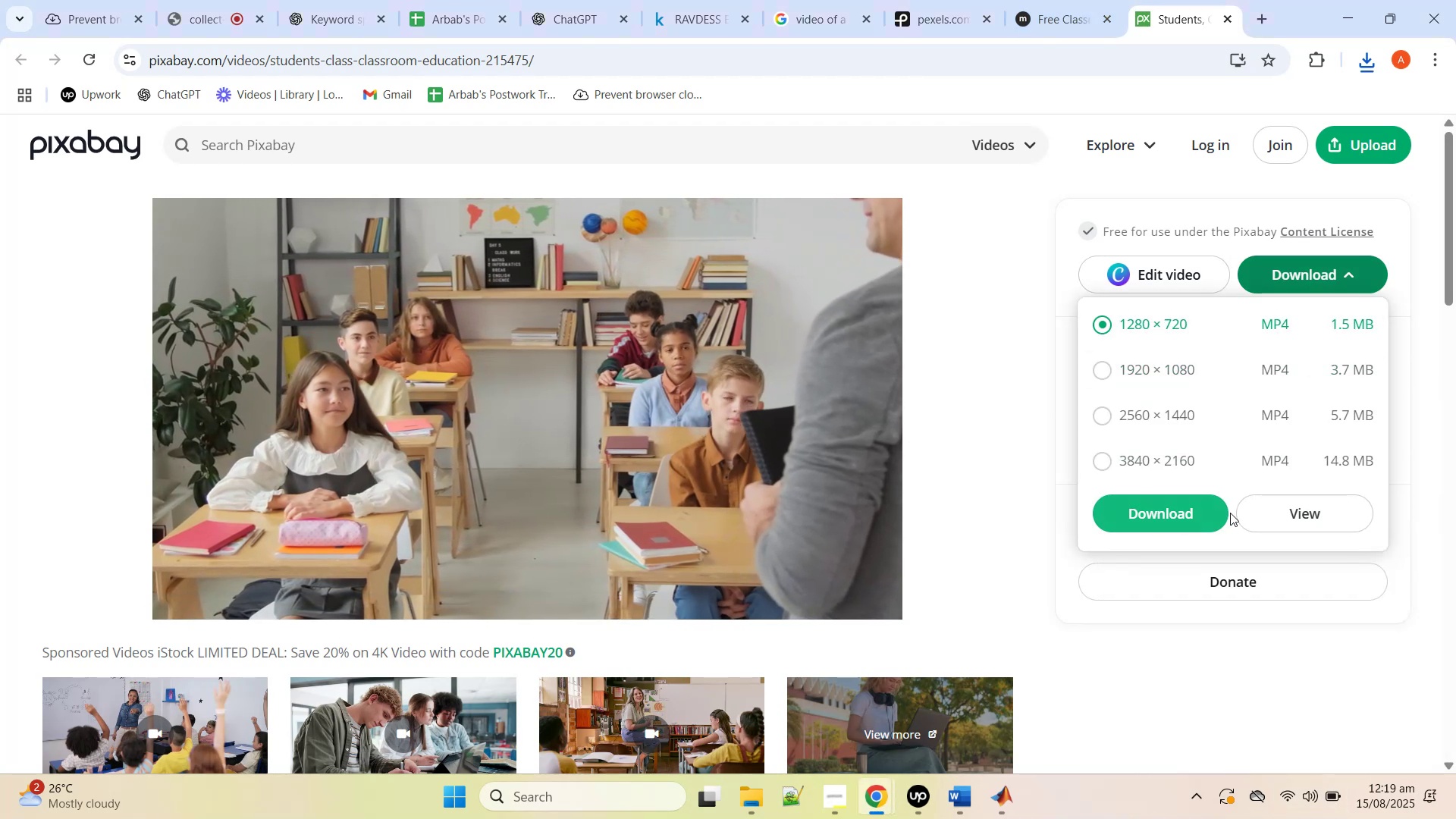 
left_click([1183, 507])
 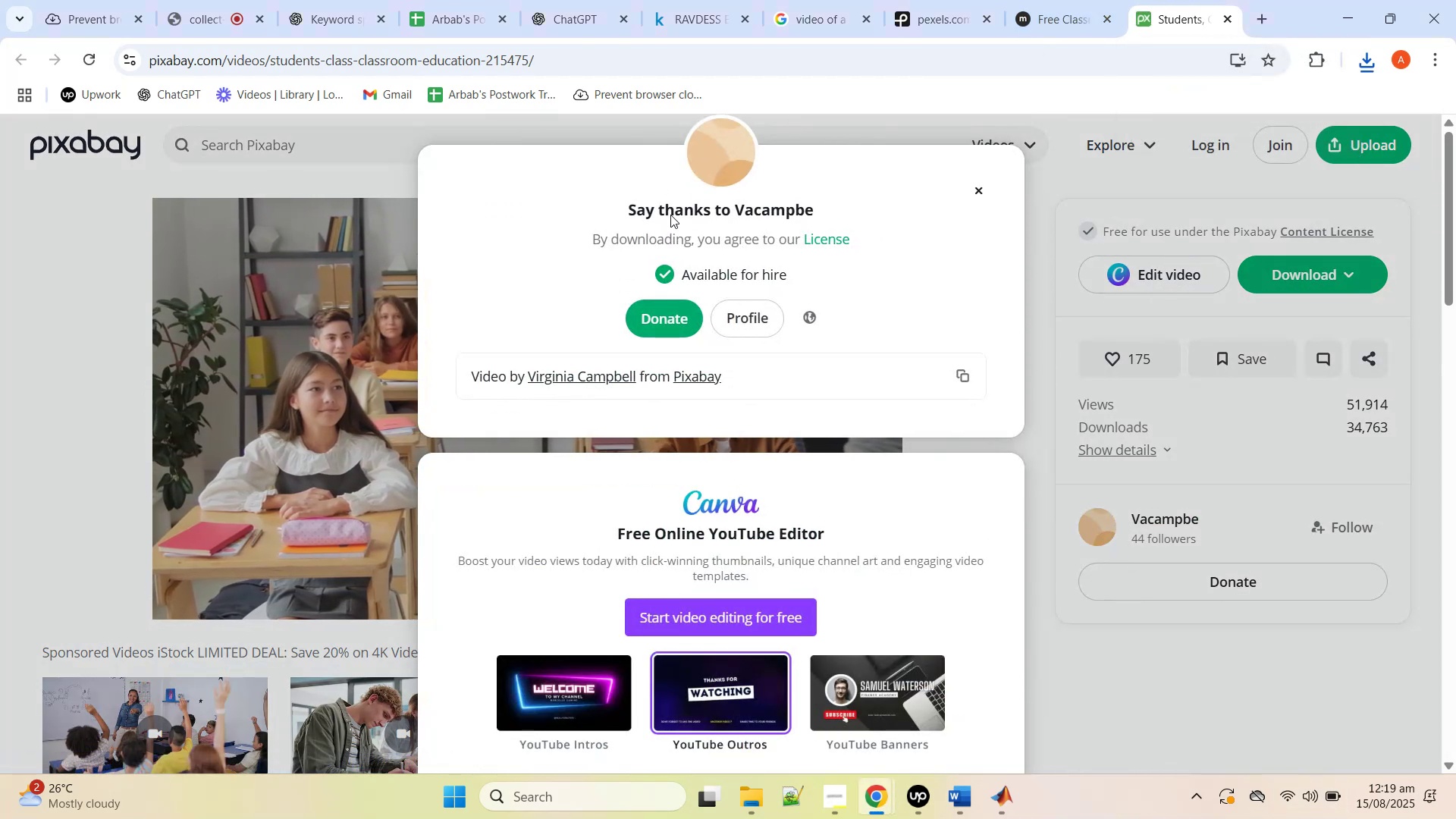 
left_click([672, 271])
 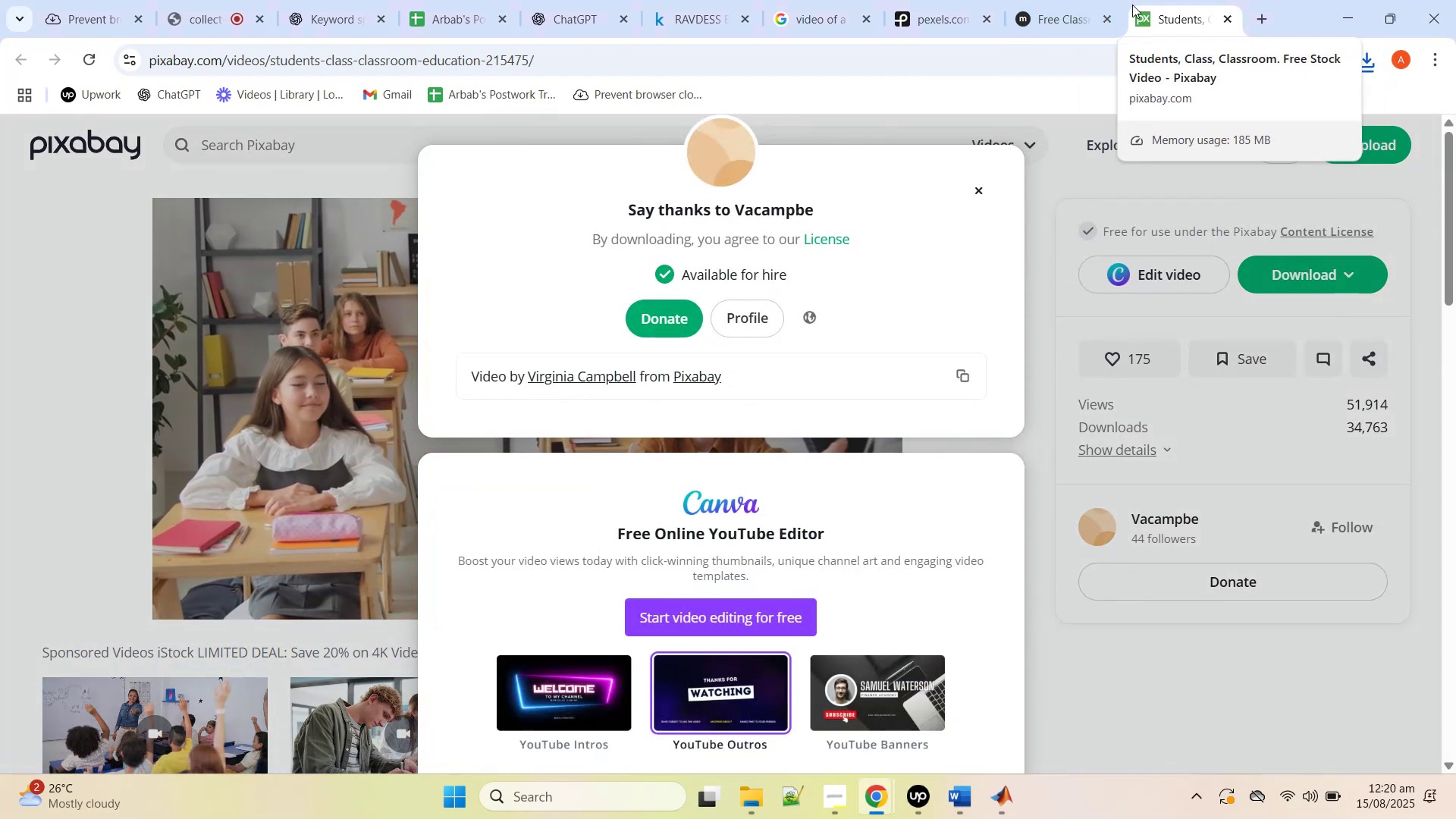 
middle_click([1166, 0])
 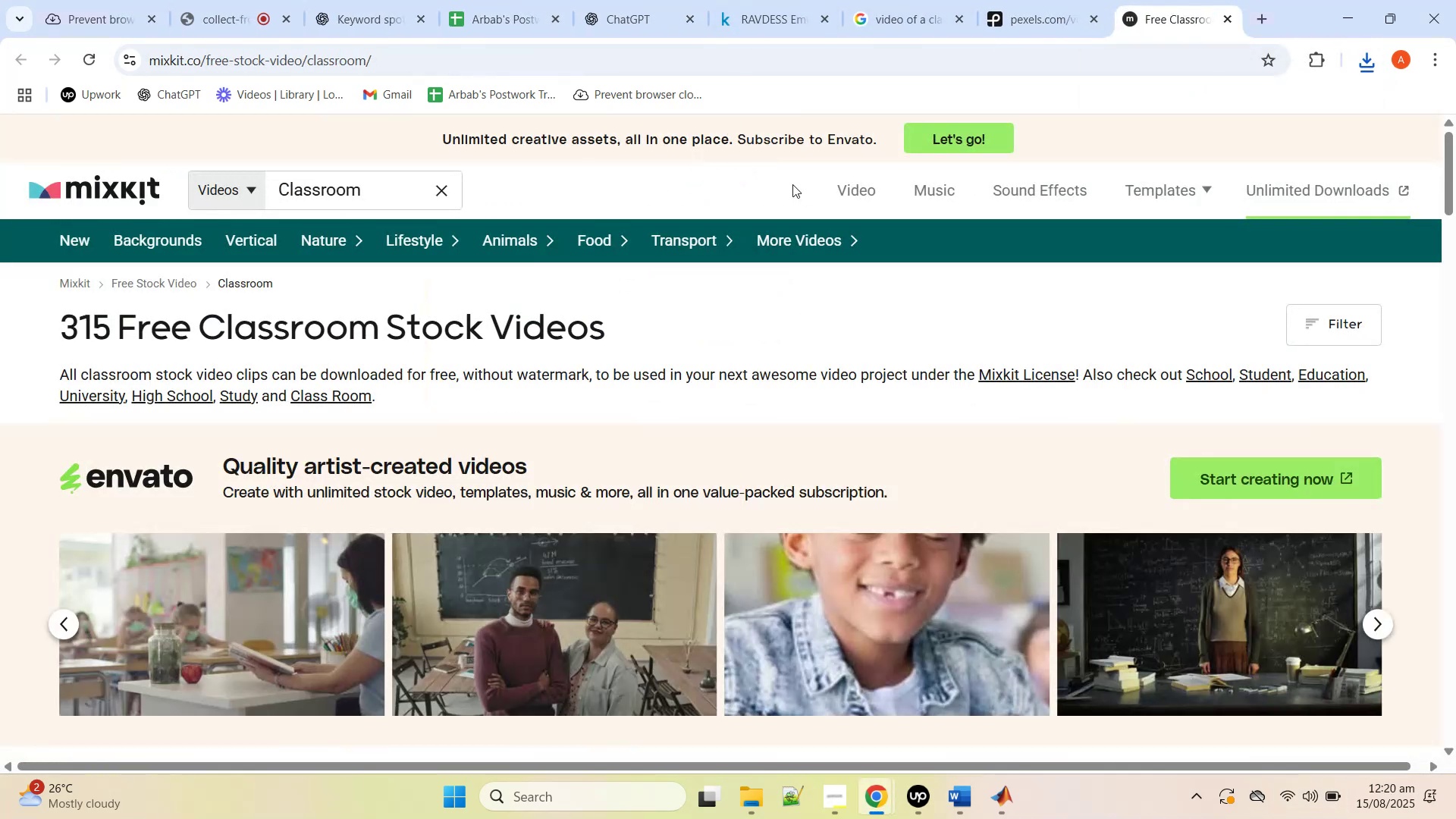 
scroll: coordinate [796, 287], scroll_direction: down, amount: 2.0
 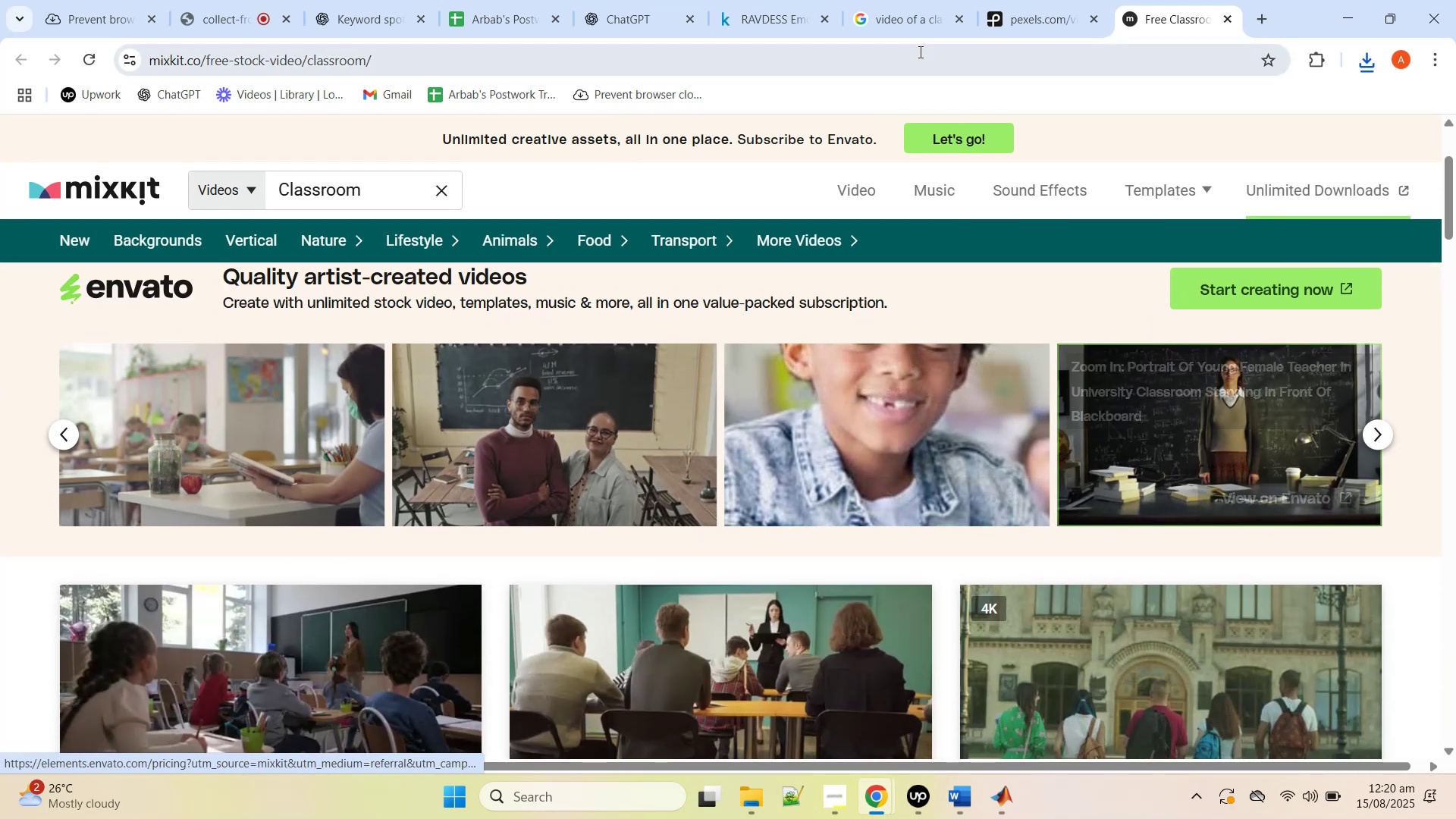 
left_click([1034, 0])
 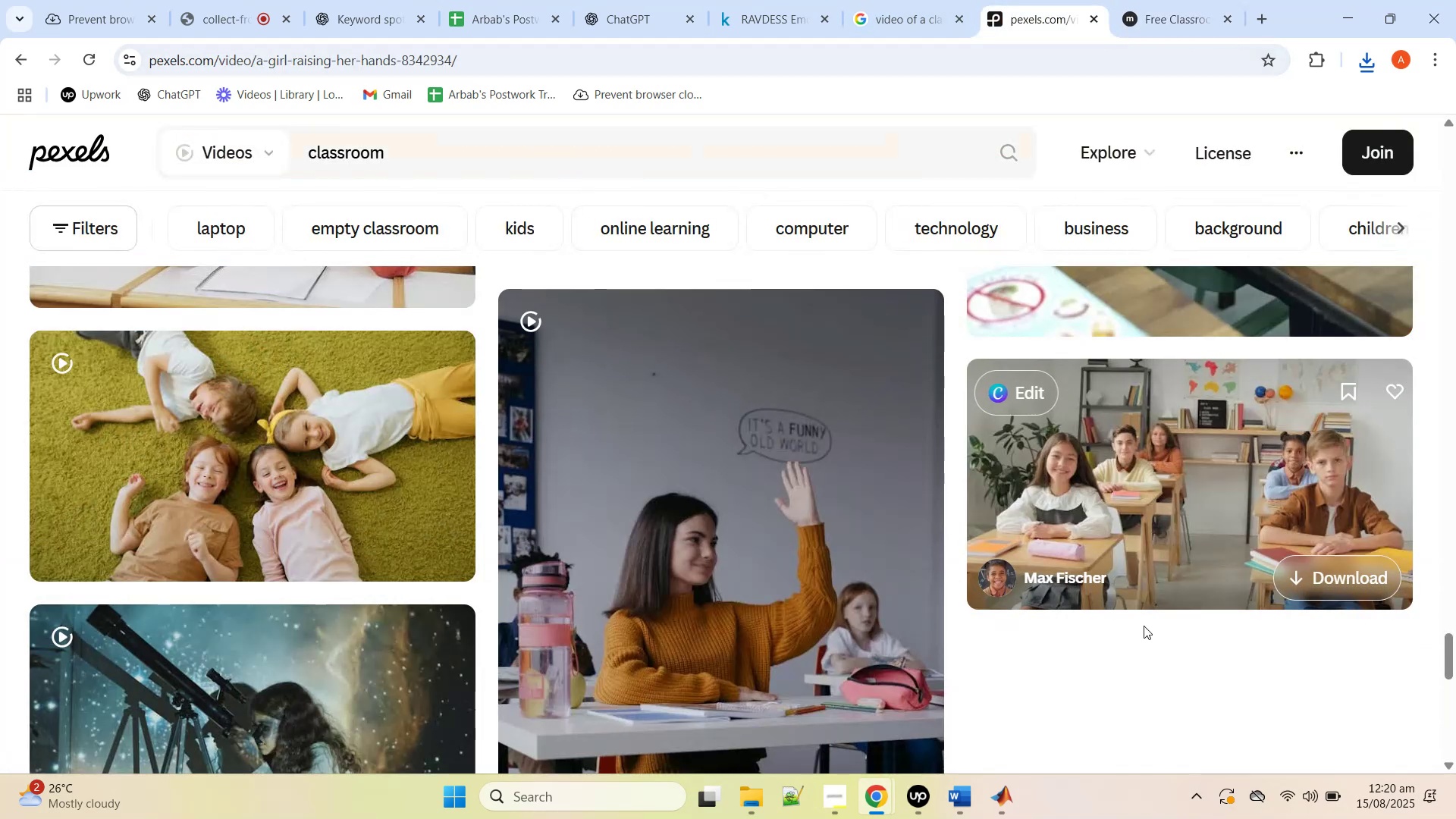 
scroll: coordinate [1142, 630], scroll_direction: up, amount: 6.0
 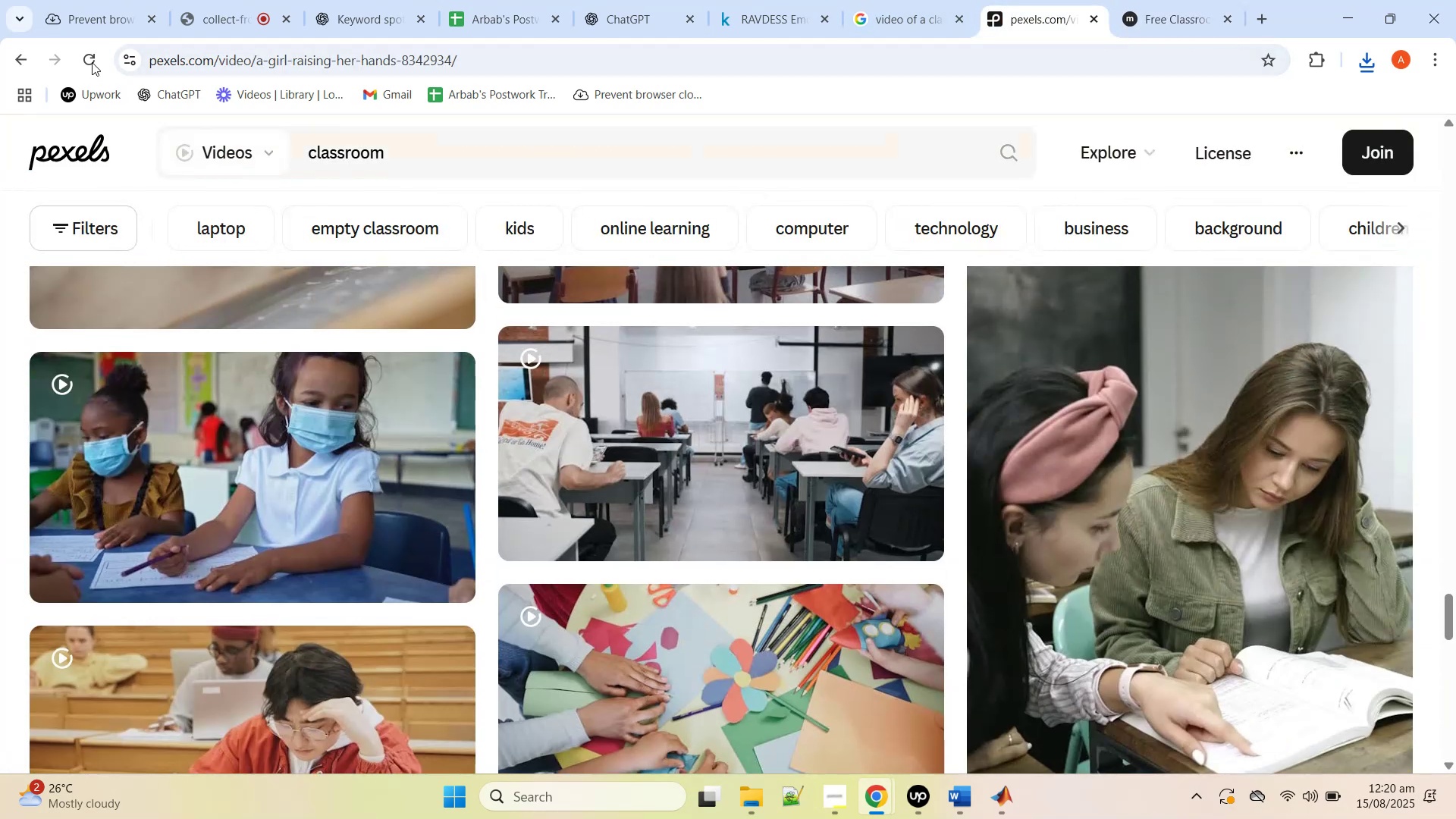 
left_click([92, 62])
 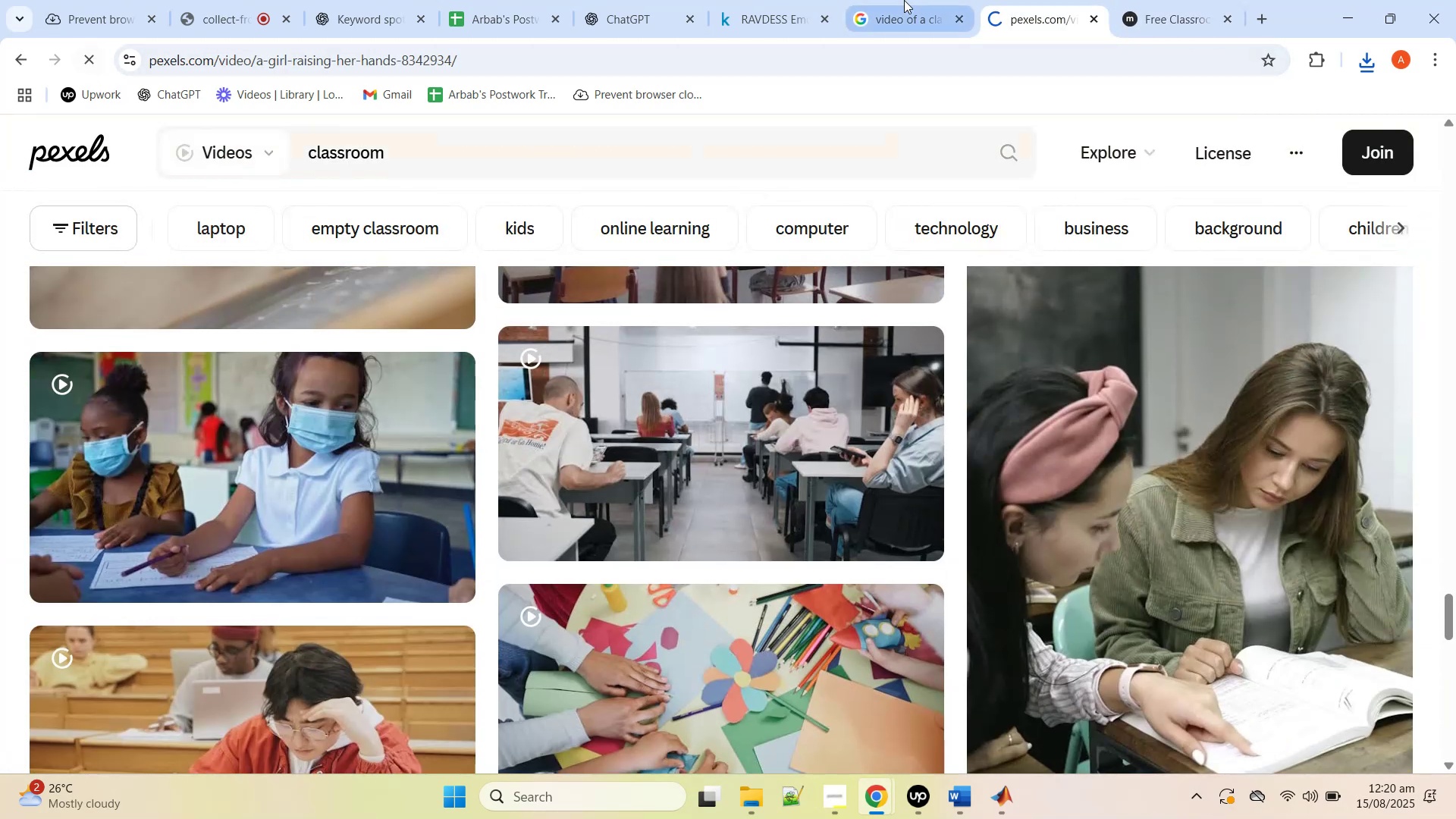 
left_click([904, 0])
 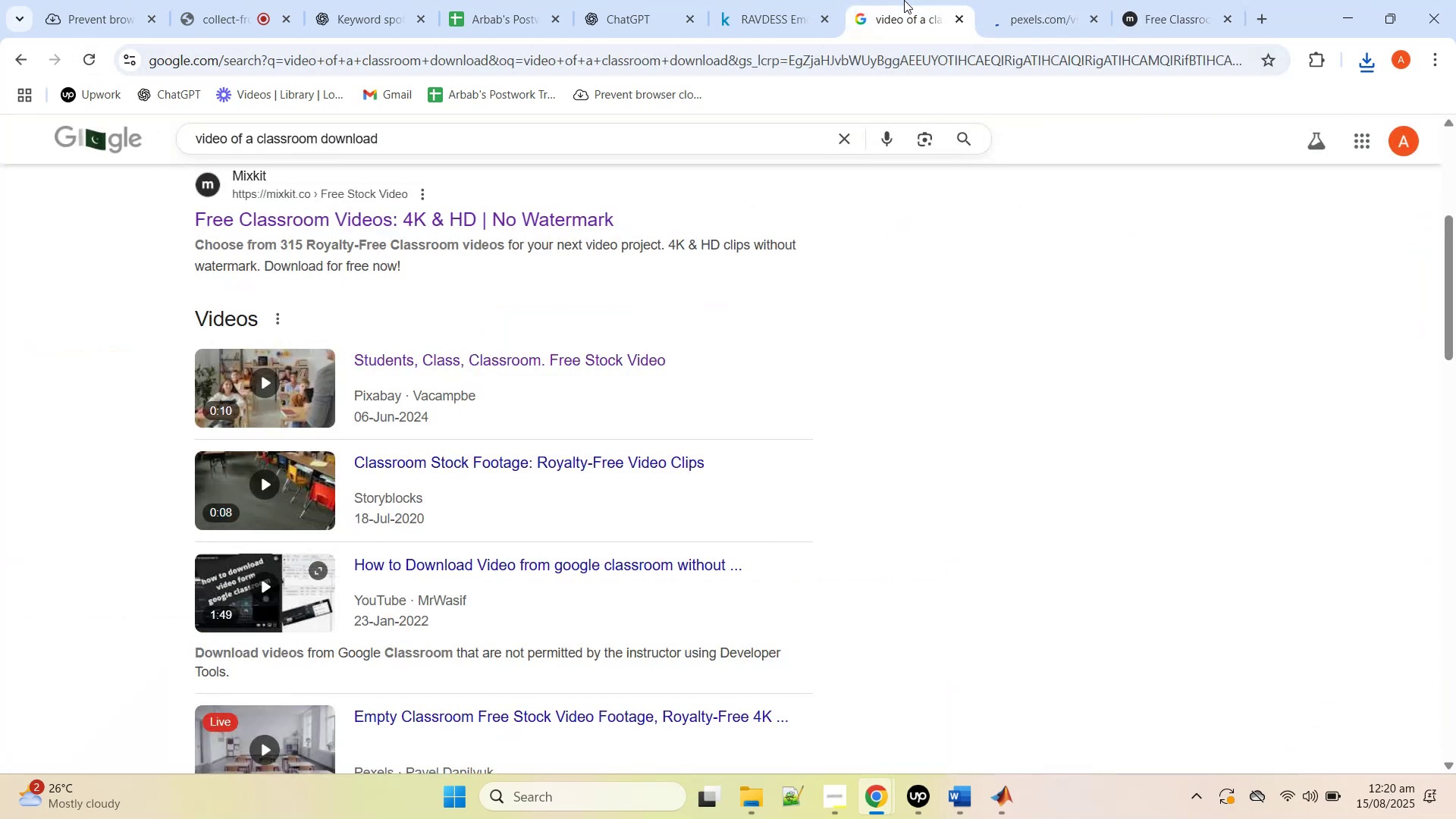 
middle_click([904, 0])
 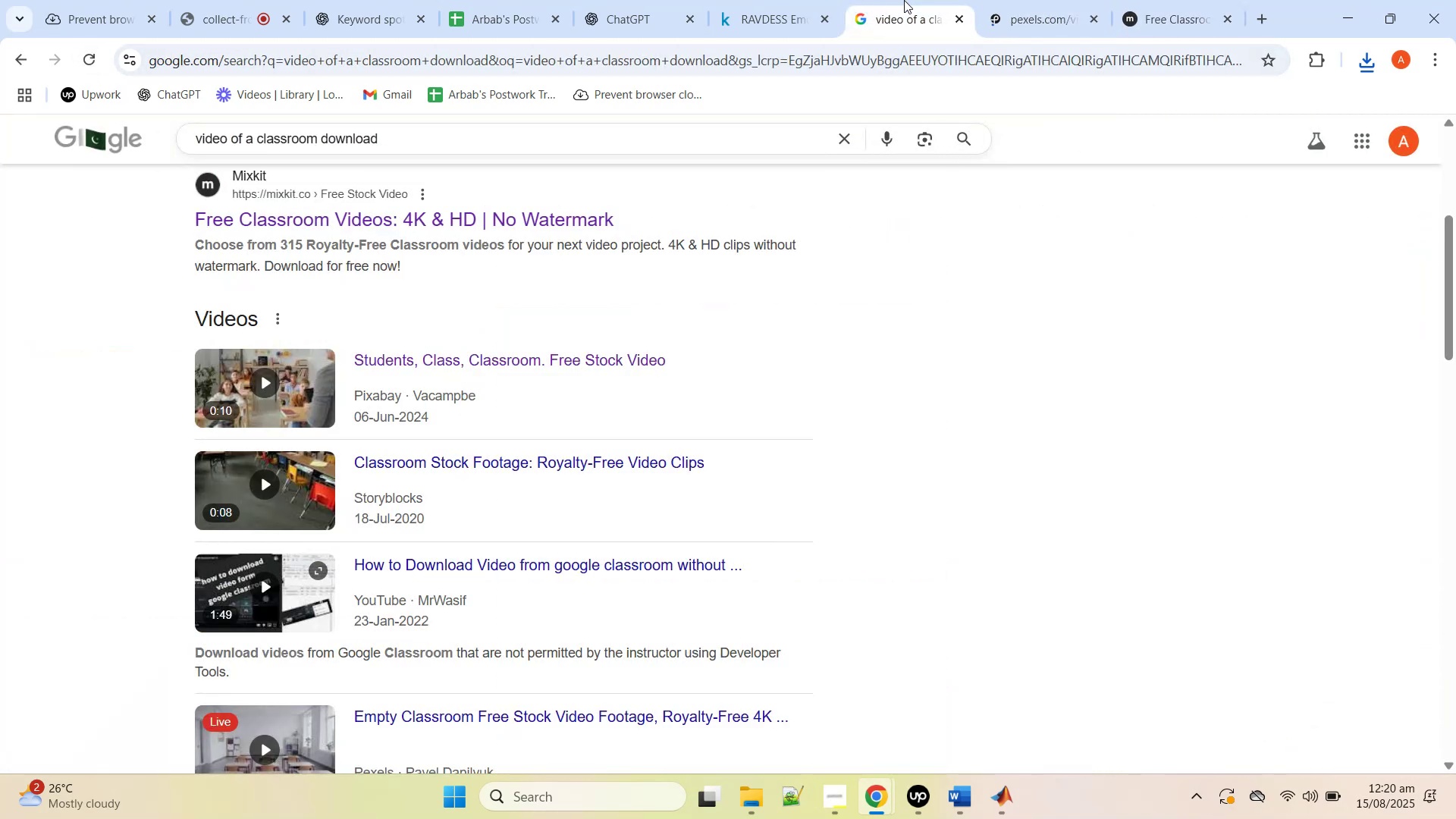 
scroll: coordinate [904, 0], scroll_direction: up, amount: 1.0
 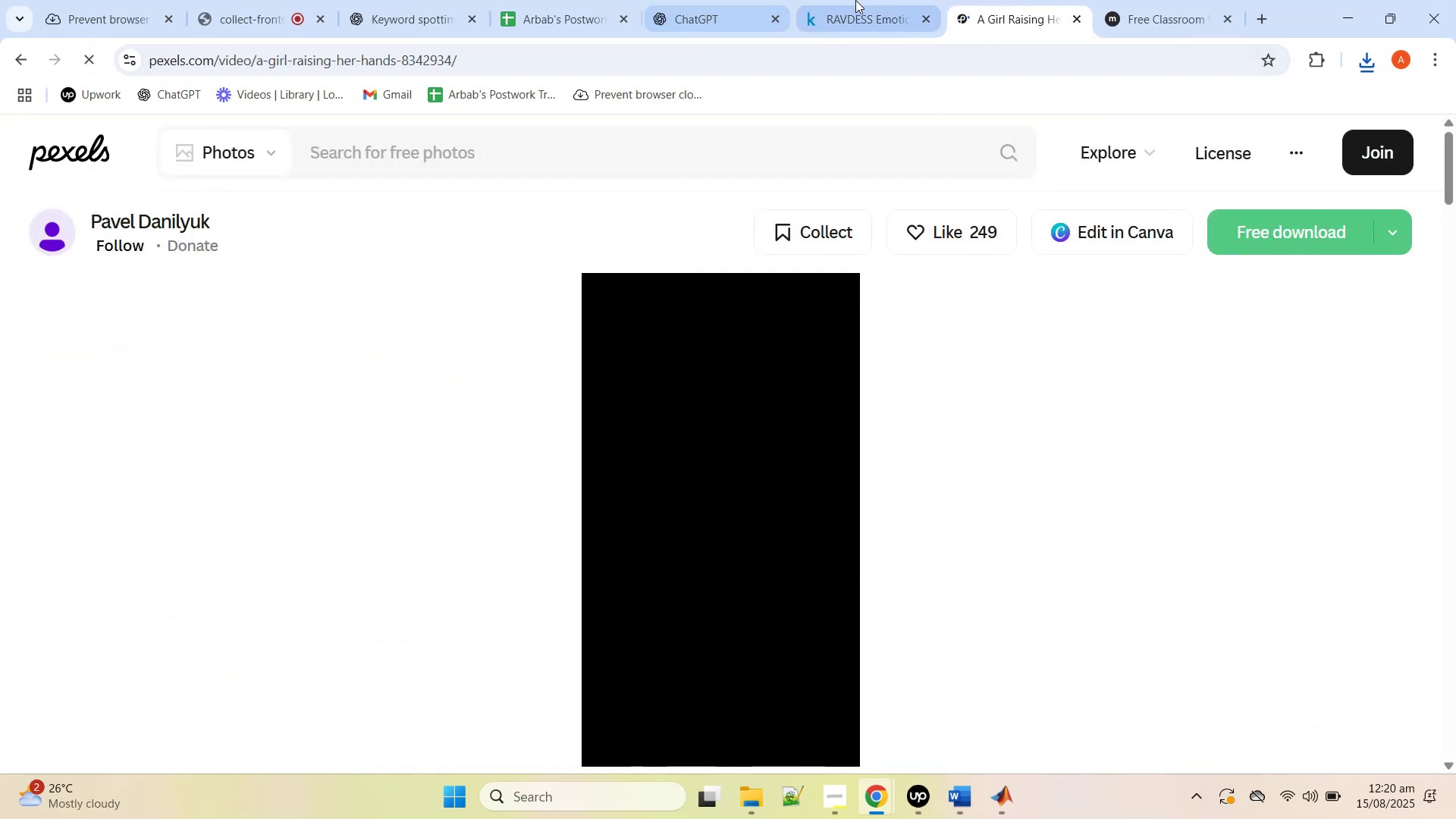 
middle_click([871, 0])
 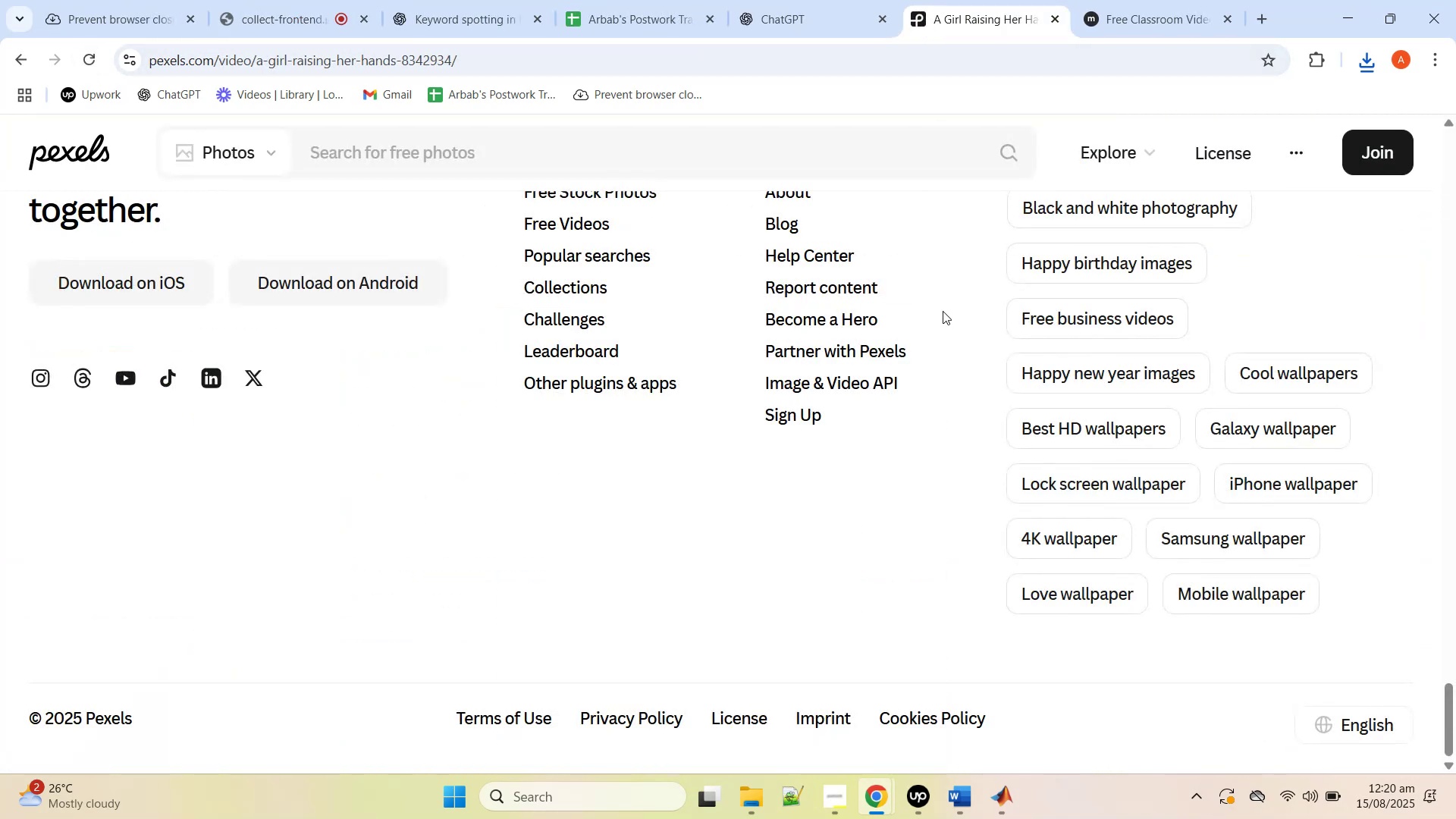 
scroll: coordinate [940, 315], scroll_direction: up, amount: 68.0
 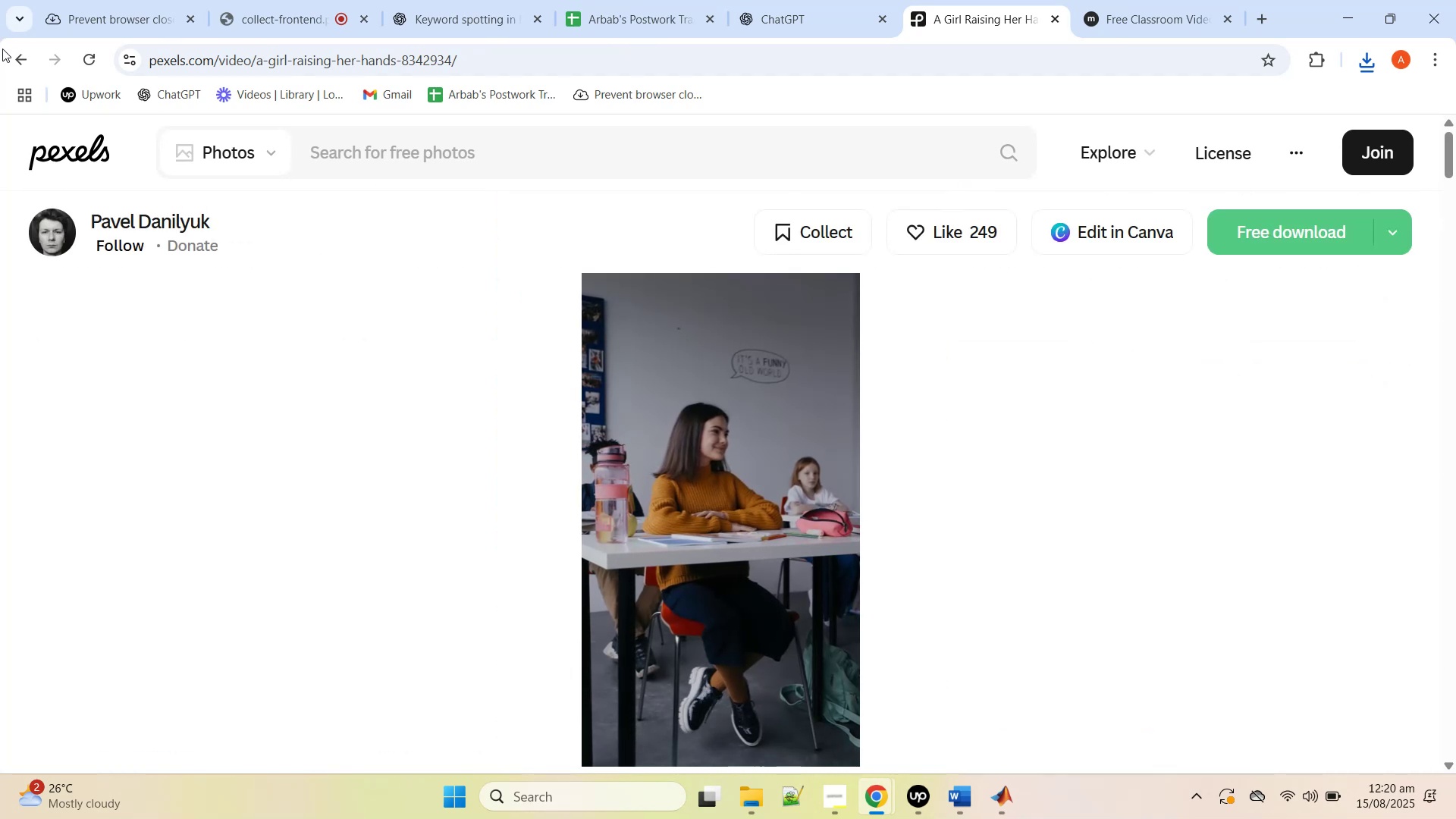 
left_click([2, 49])
 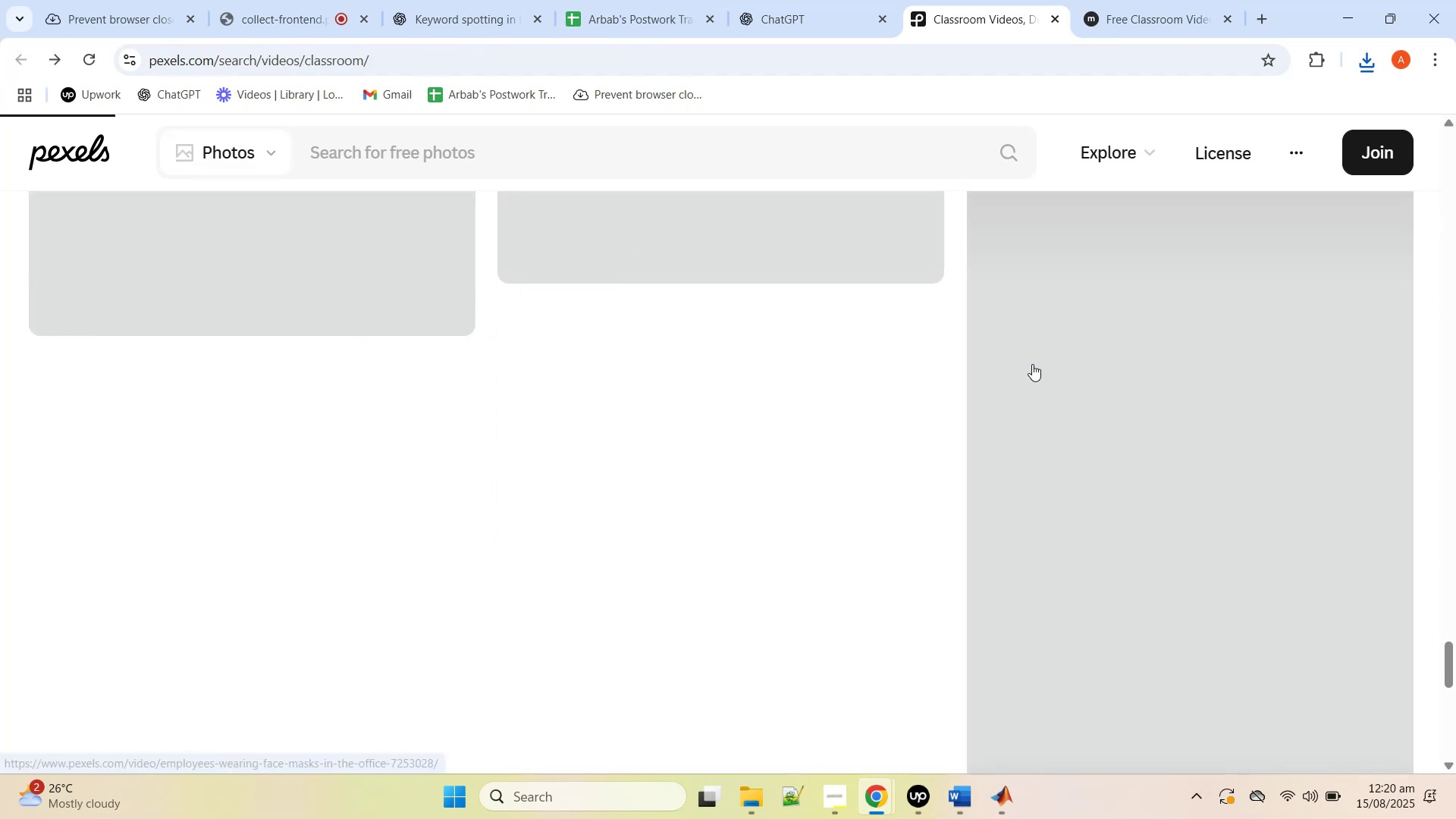 
scroll: coordinate [1028, 363], scroll_direction: up, amount: 74.0
 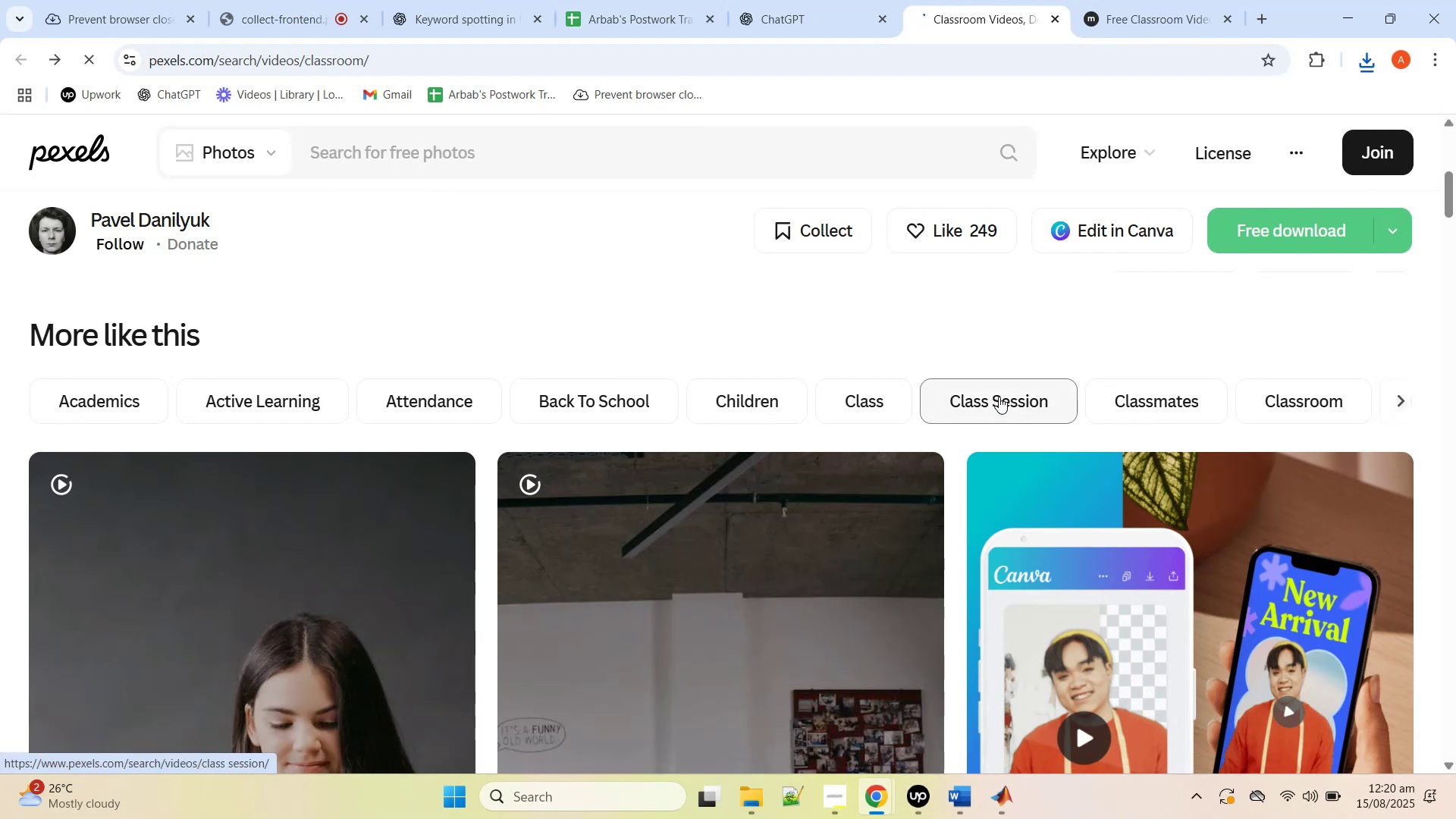 
left_click([999, 397])
 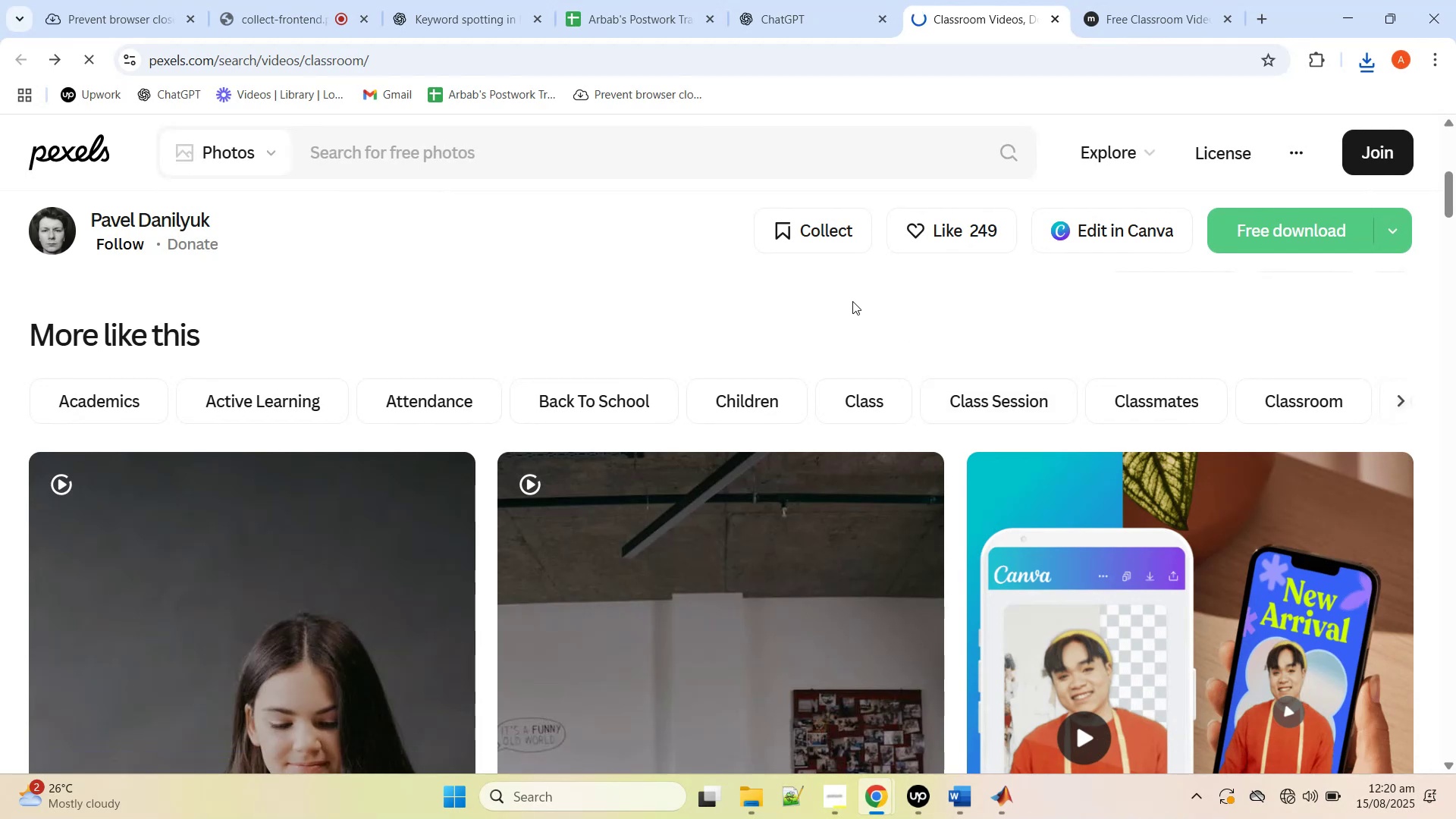 
scroll: coordinate [853, 300], scroll_direction: down, amount: 2.0
 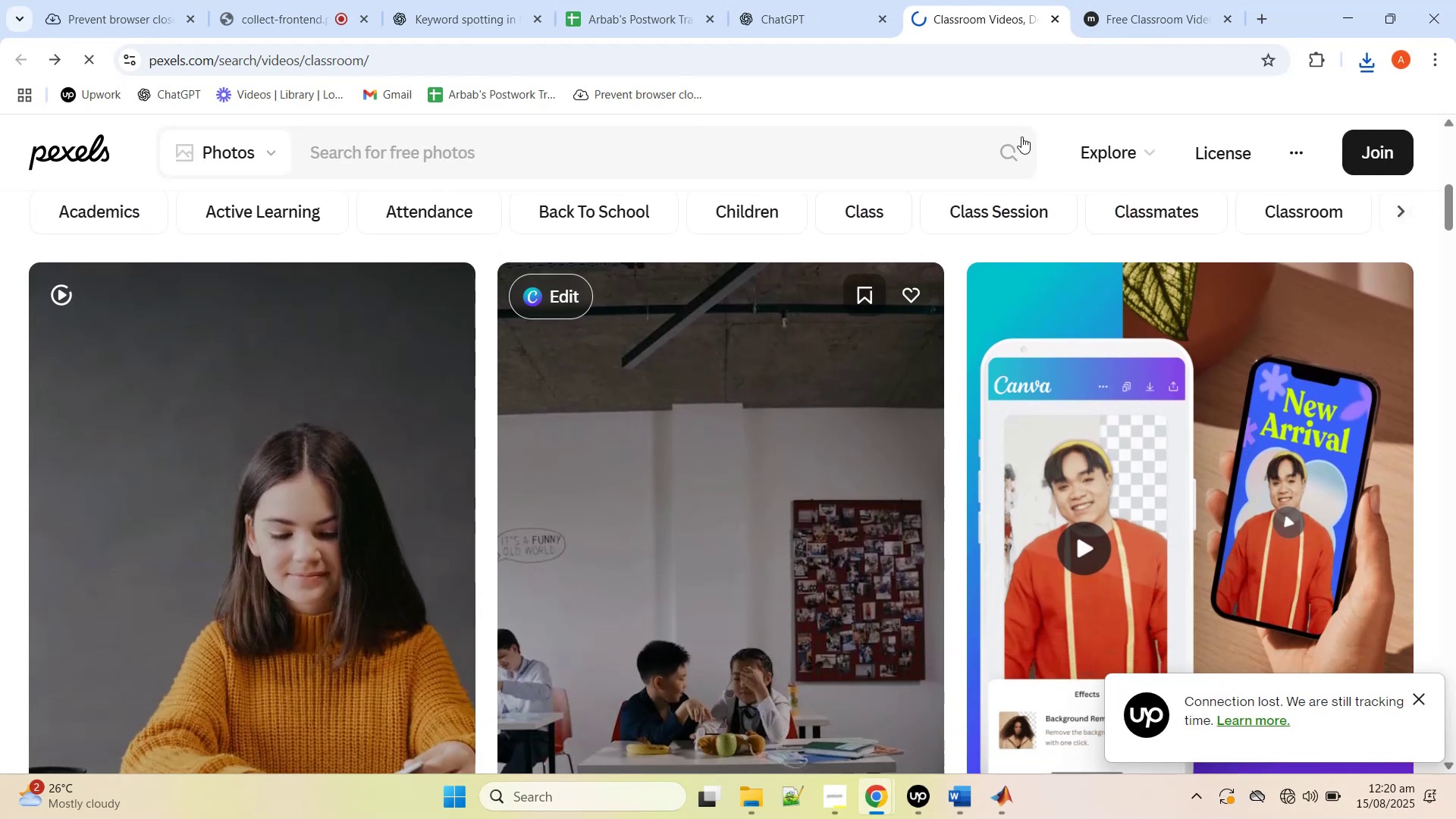 
left_click([1181, 0])
 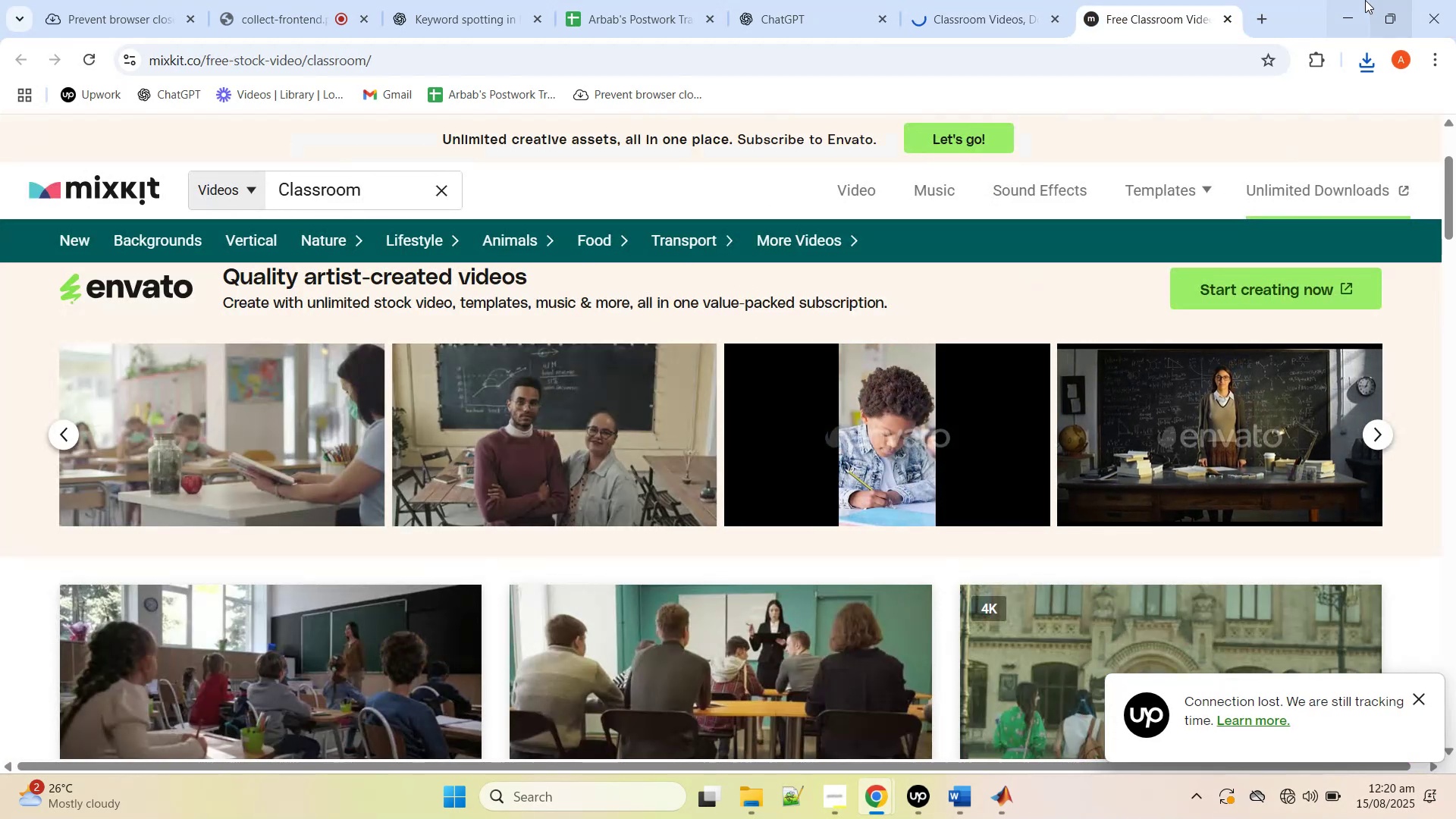 
left_click([1365, 0])
 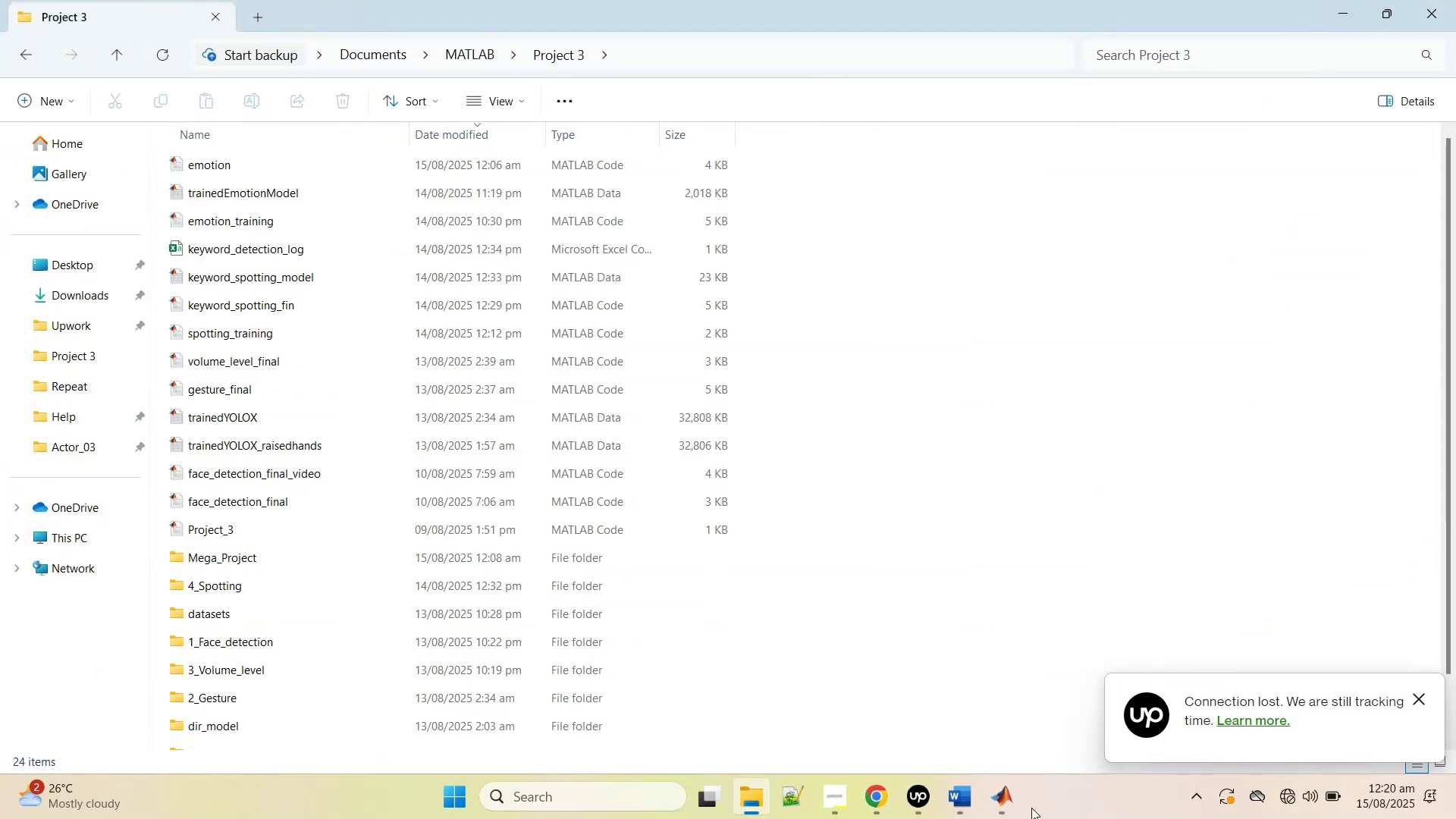 
left_click([1010, 804])
 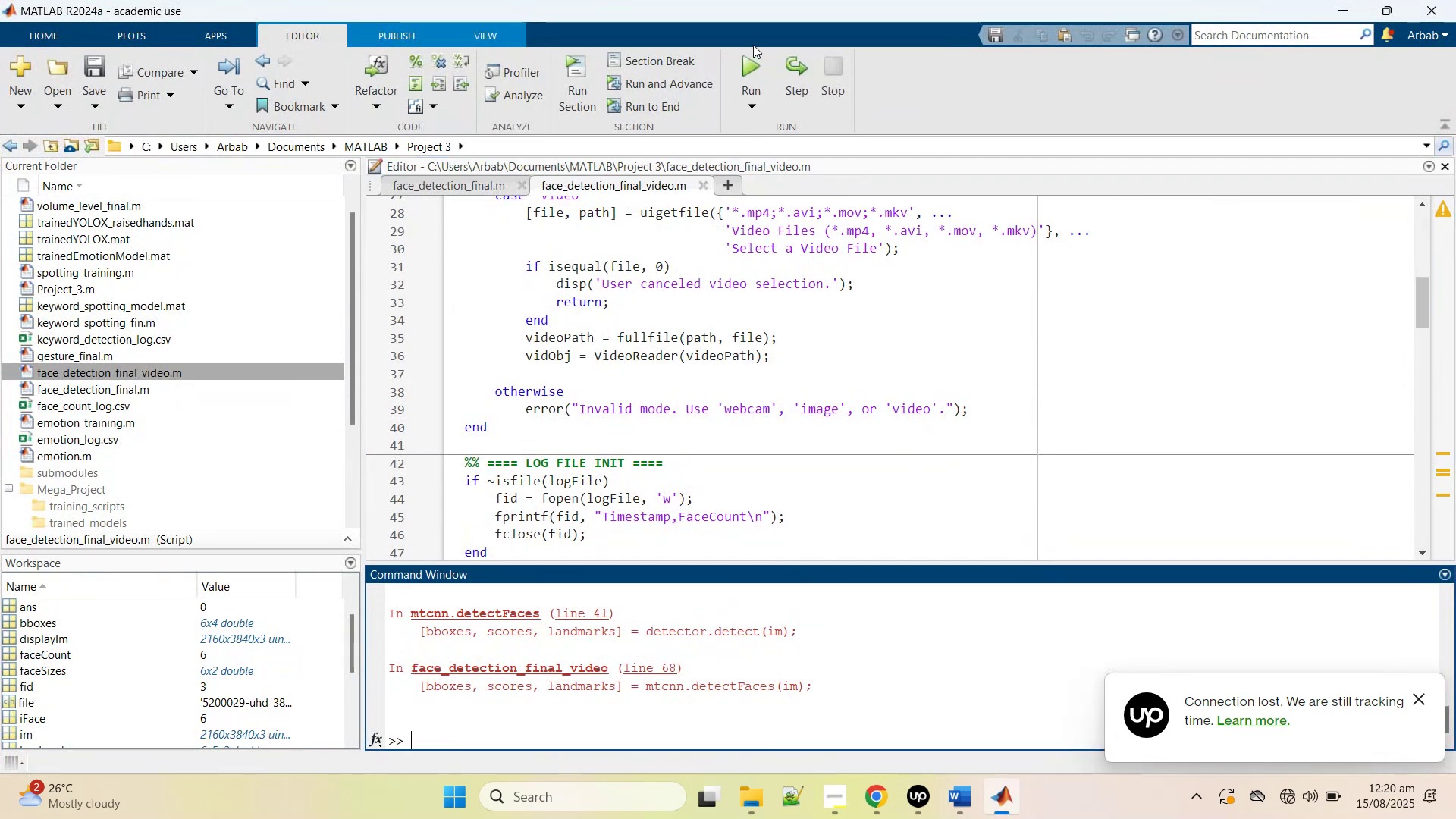 
left_click([745, 59])
 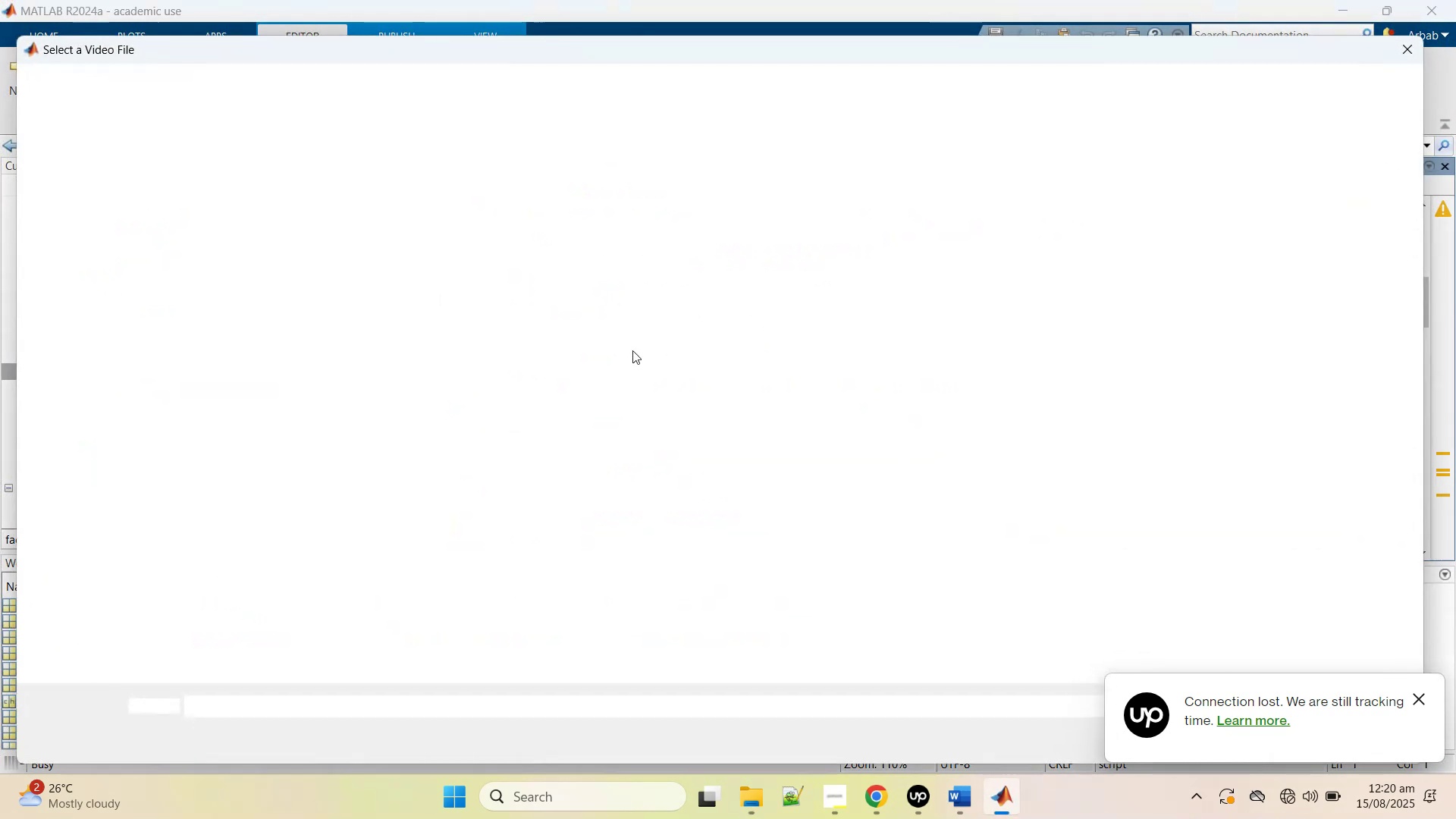 
mouse_move([214, 240])
 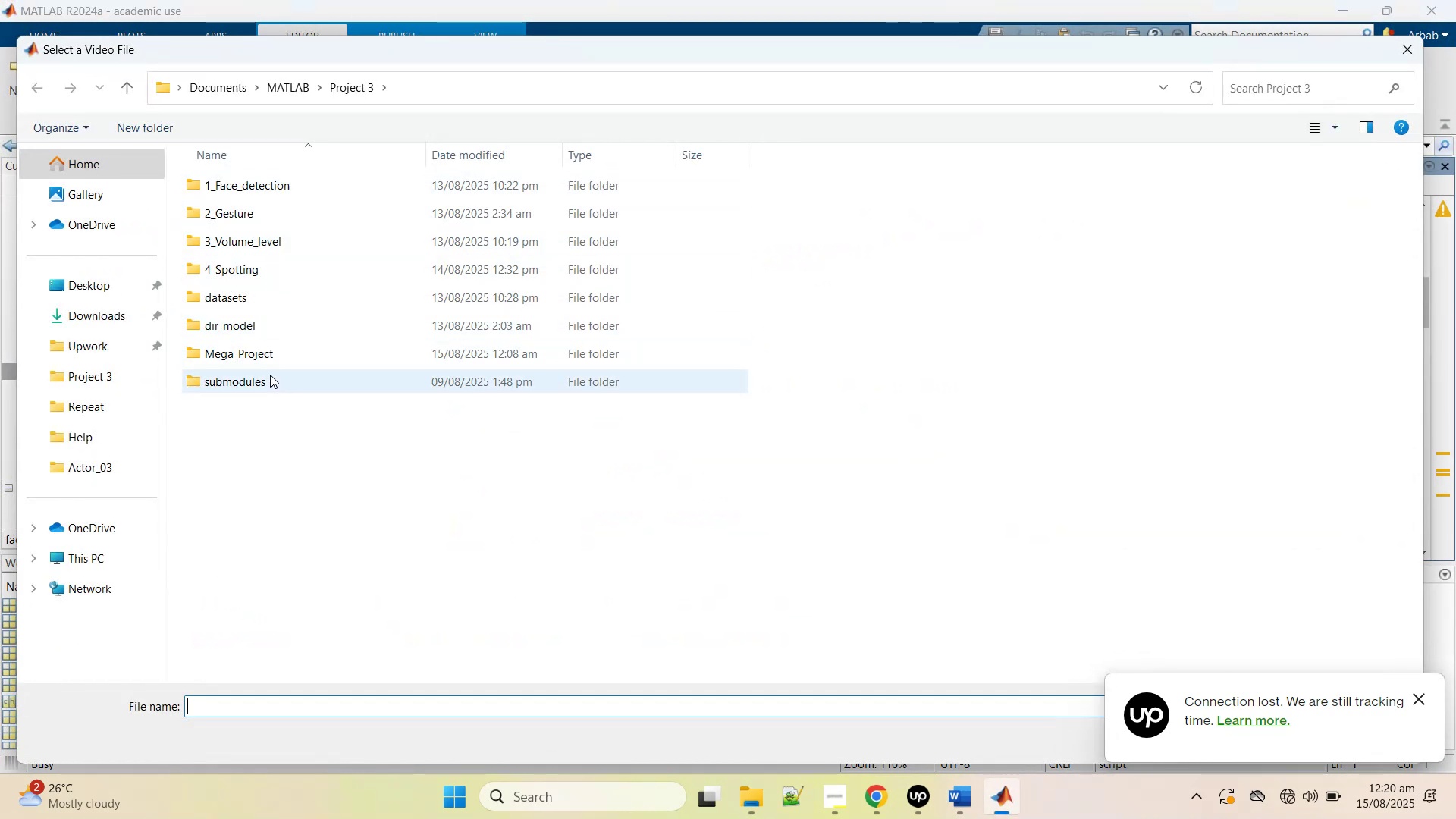 
wait(6.96)
 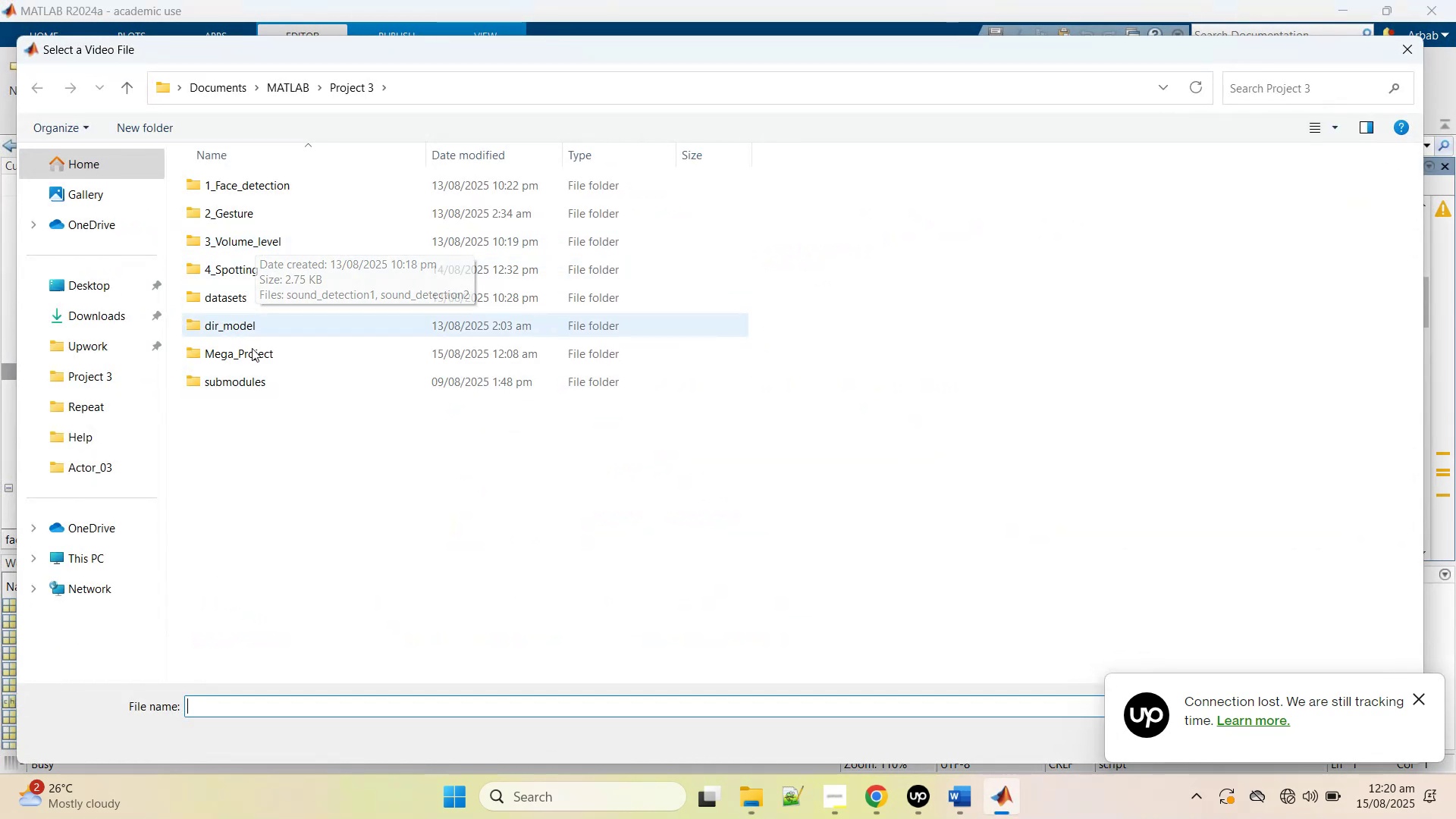 
mouse_move([287, 198])
 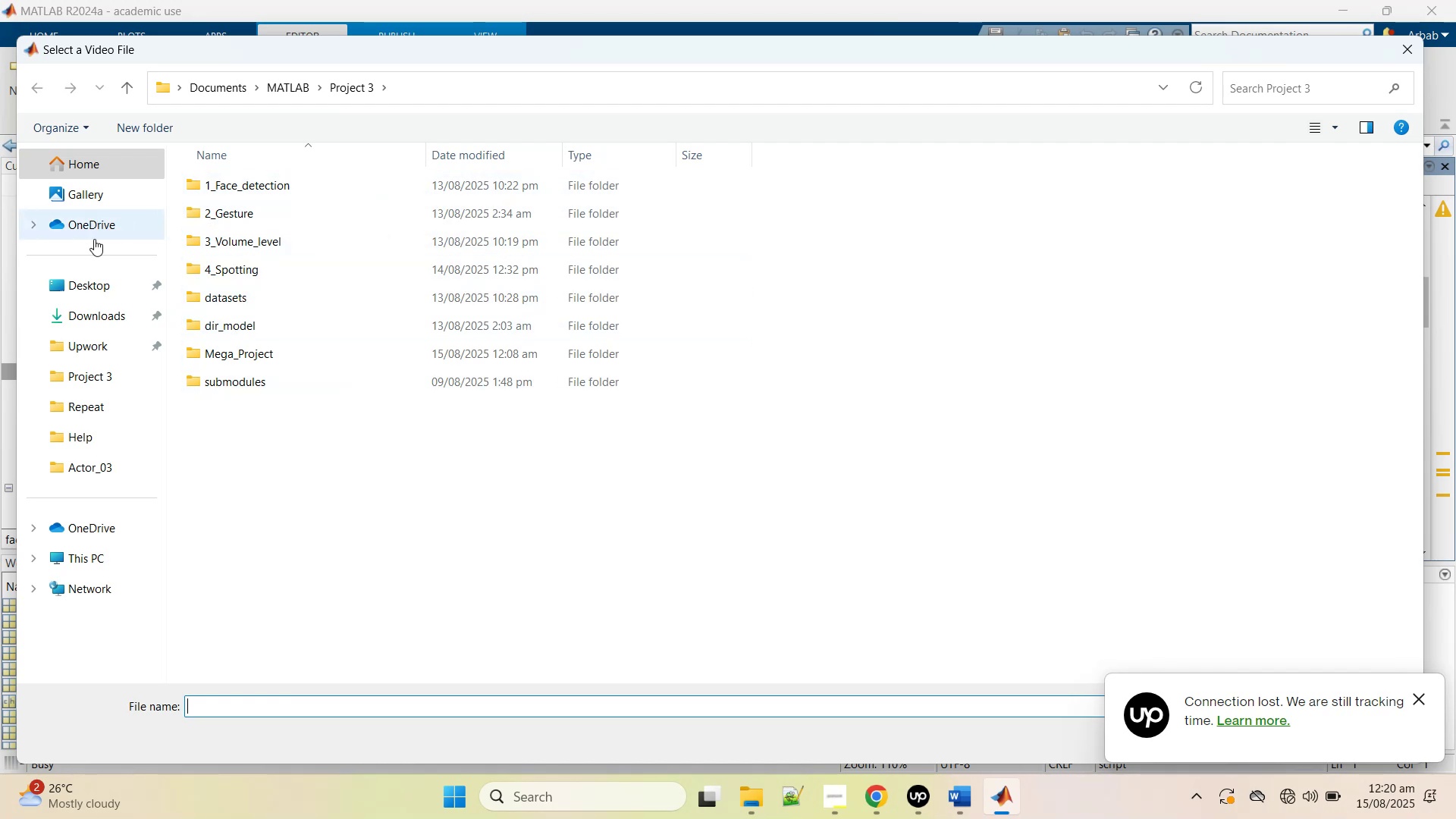 
left_click([101, 312])
 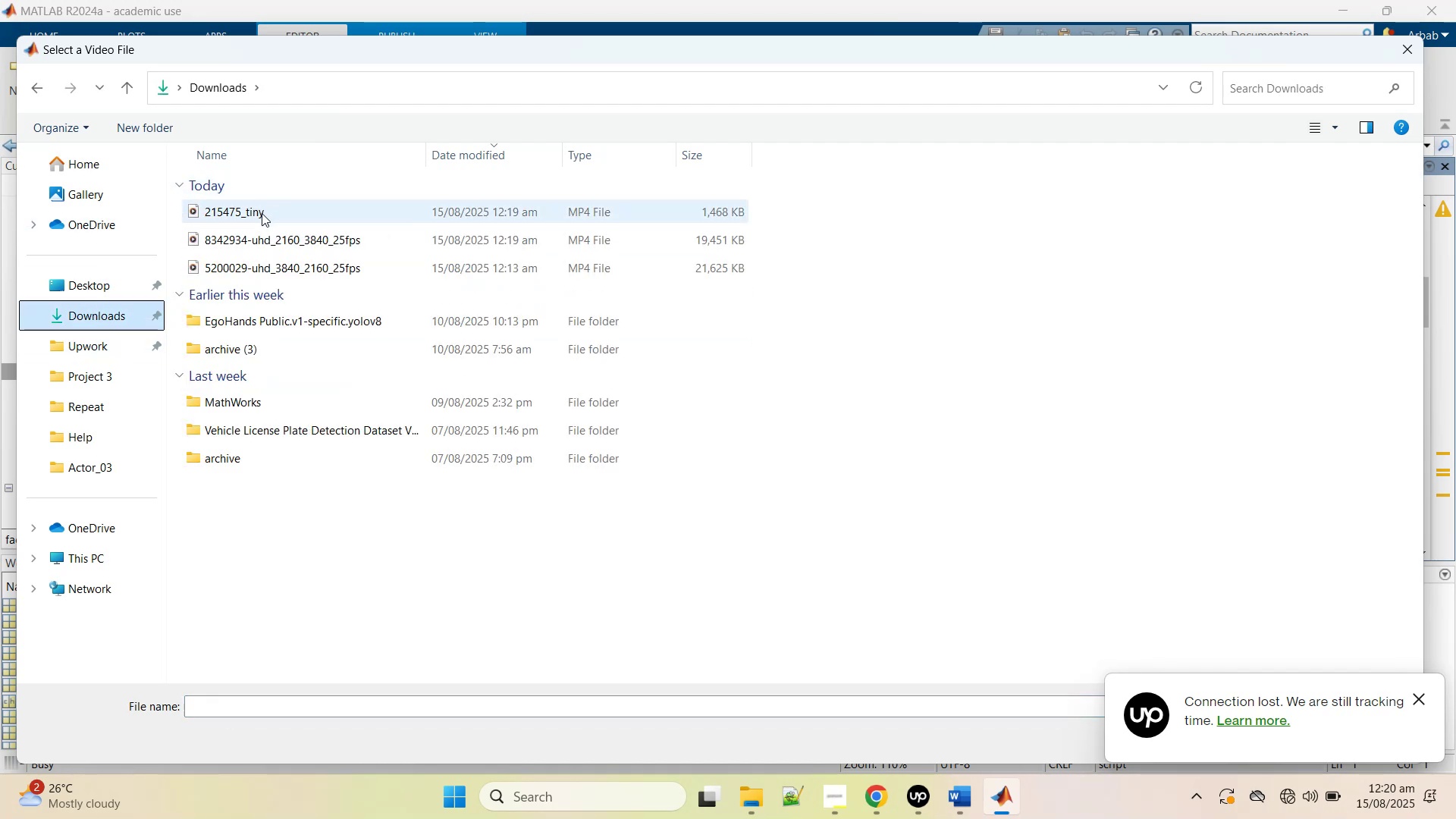 
double_click([262, 213])
 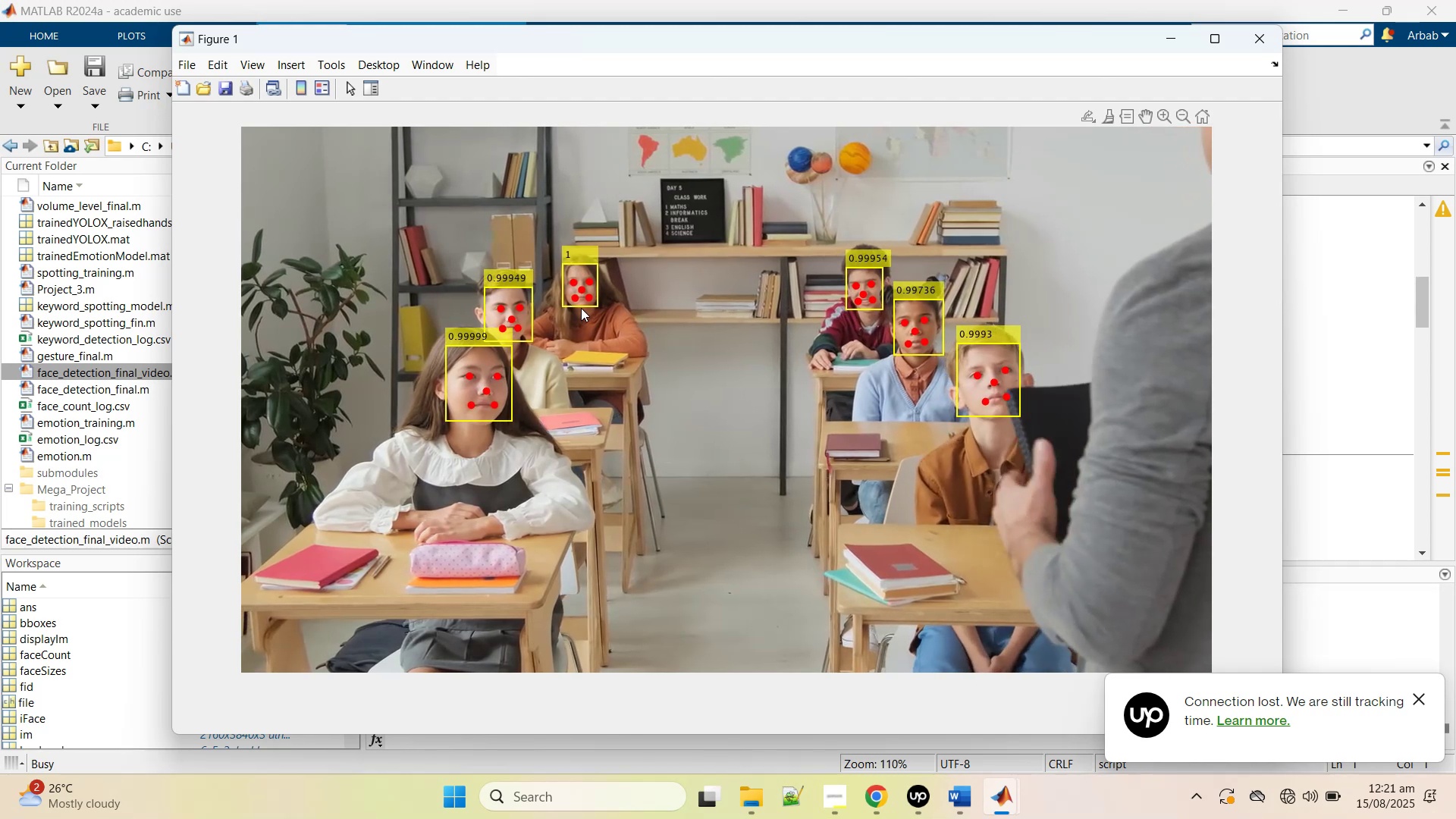 
wait(62.05)
 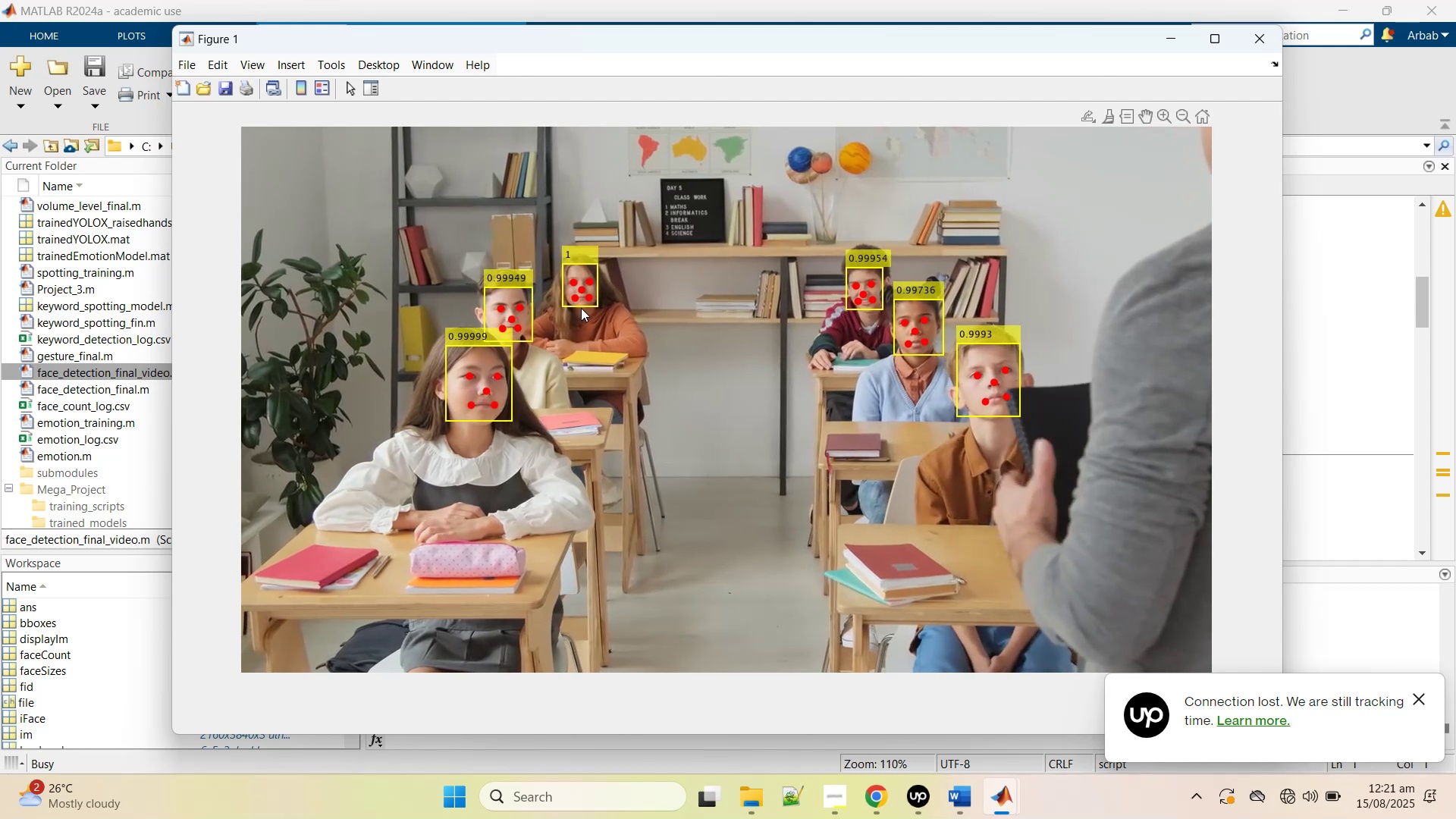 
left_click([1110, 719])
 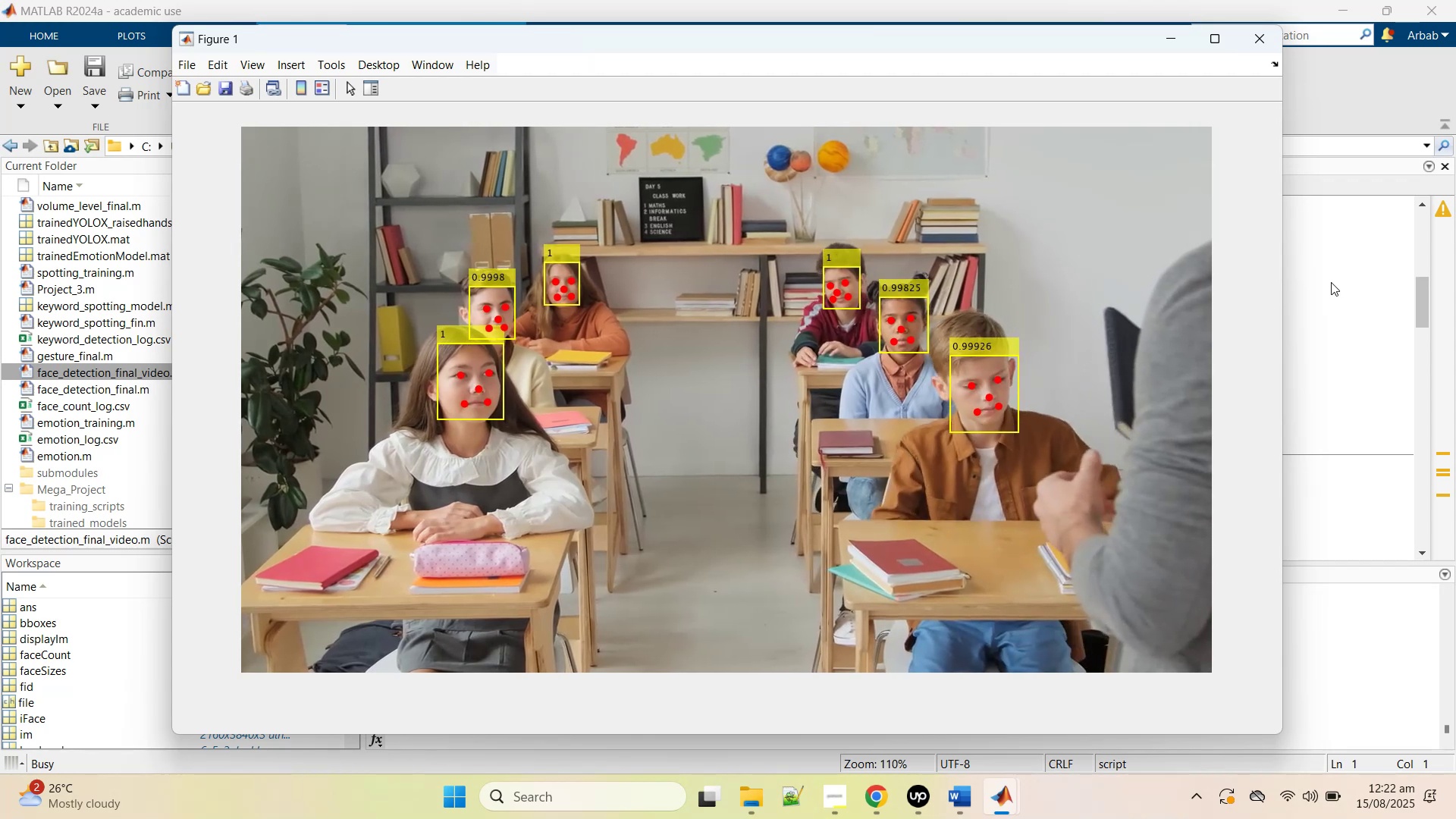 
wait(17.52)
 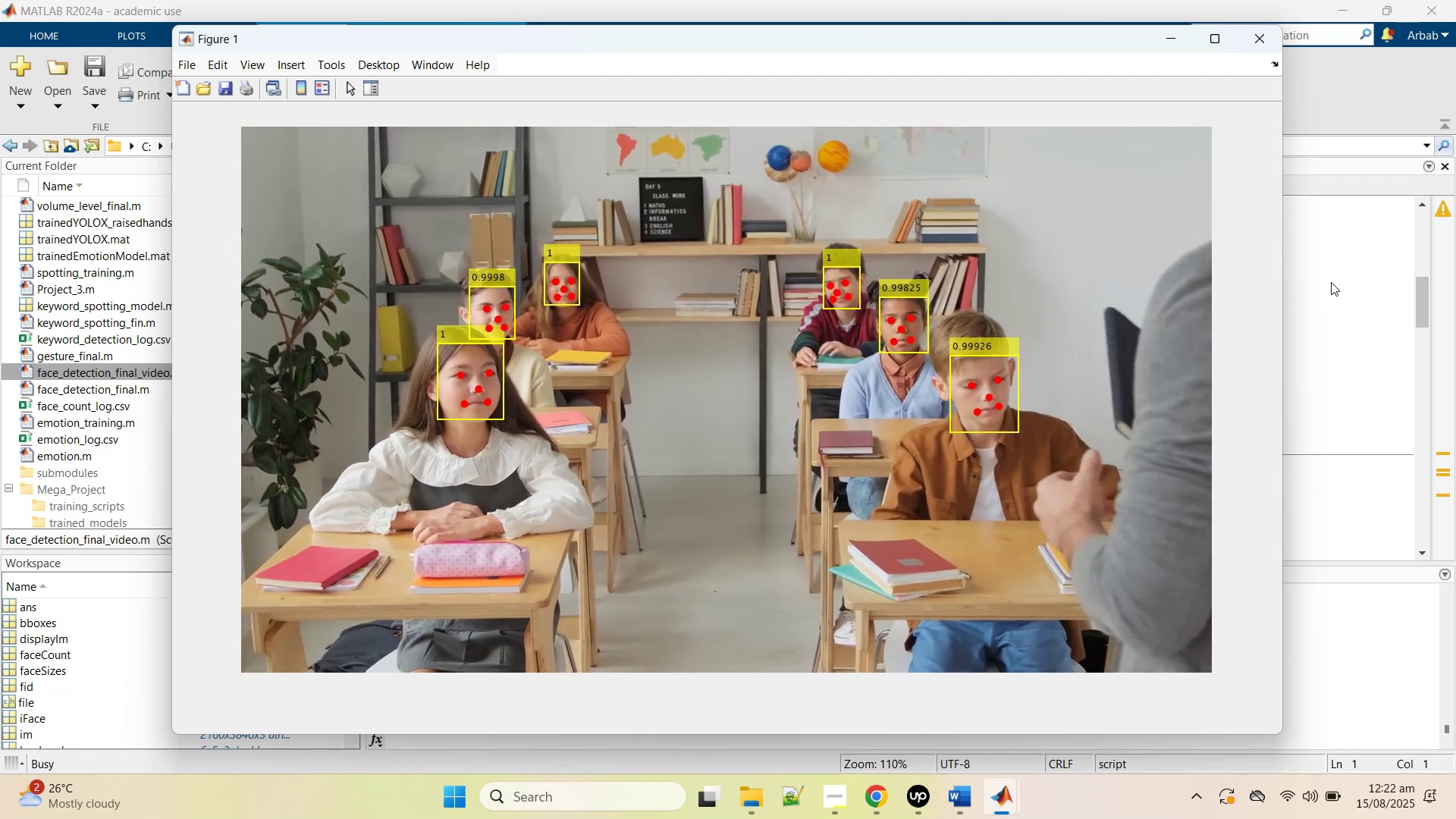 
left_click([946, 279])
 